 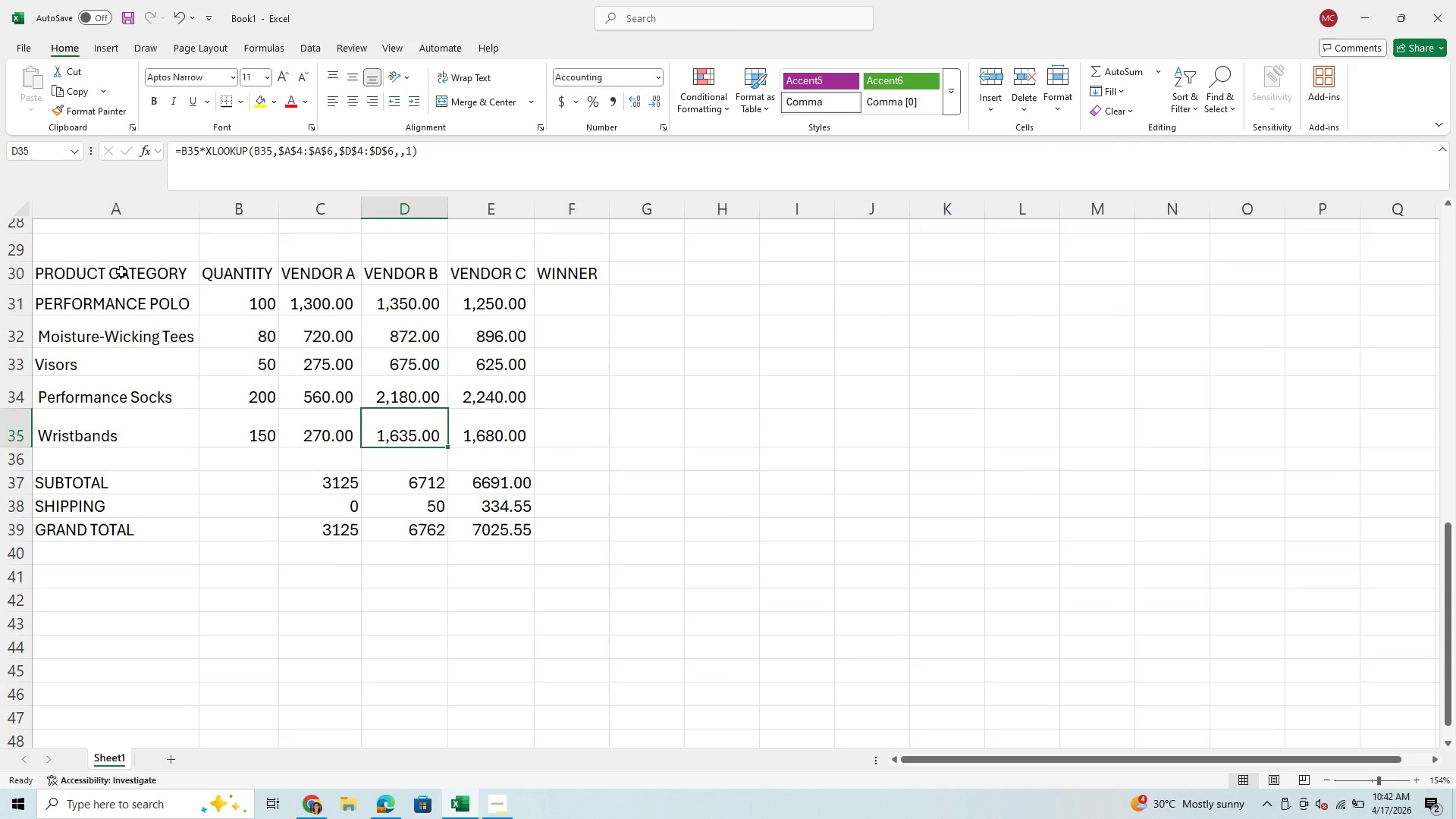 
left_click_drag(start_coordinate=[95, 300], to_coordinate=[475, 421])
 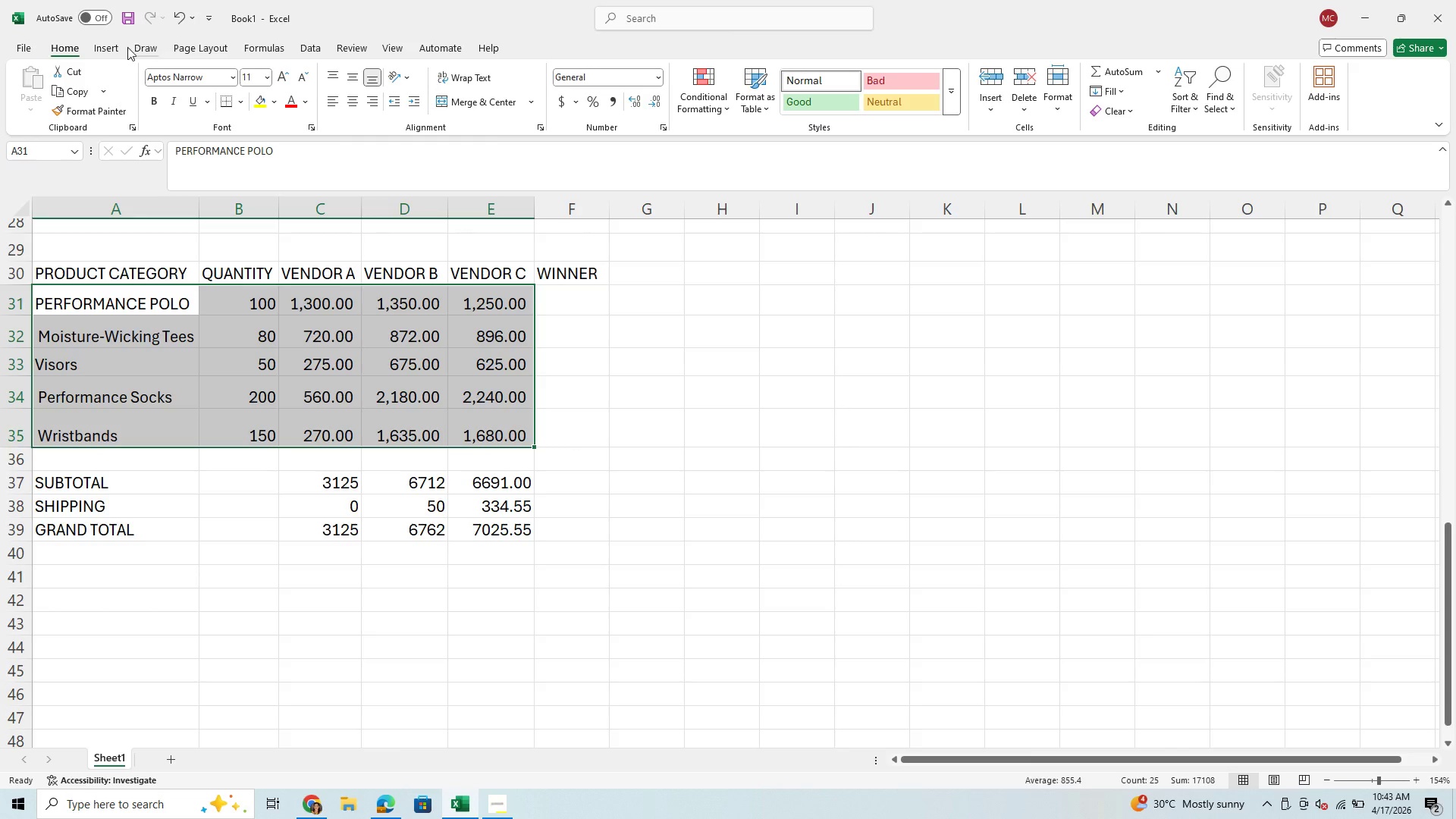 
left_click([64, 46])
 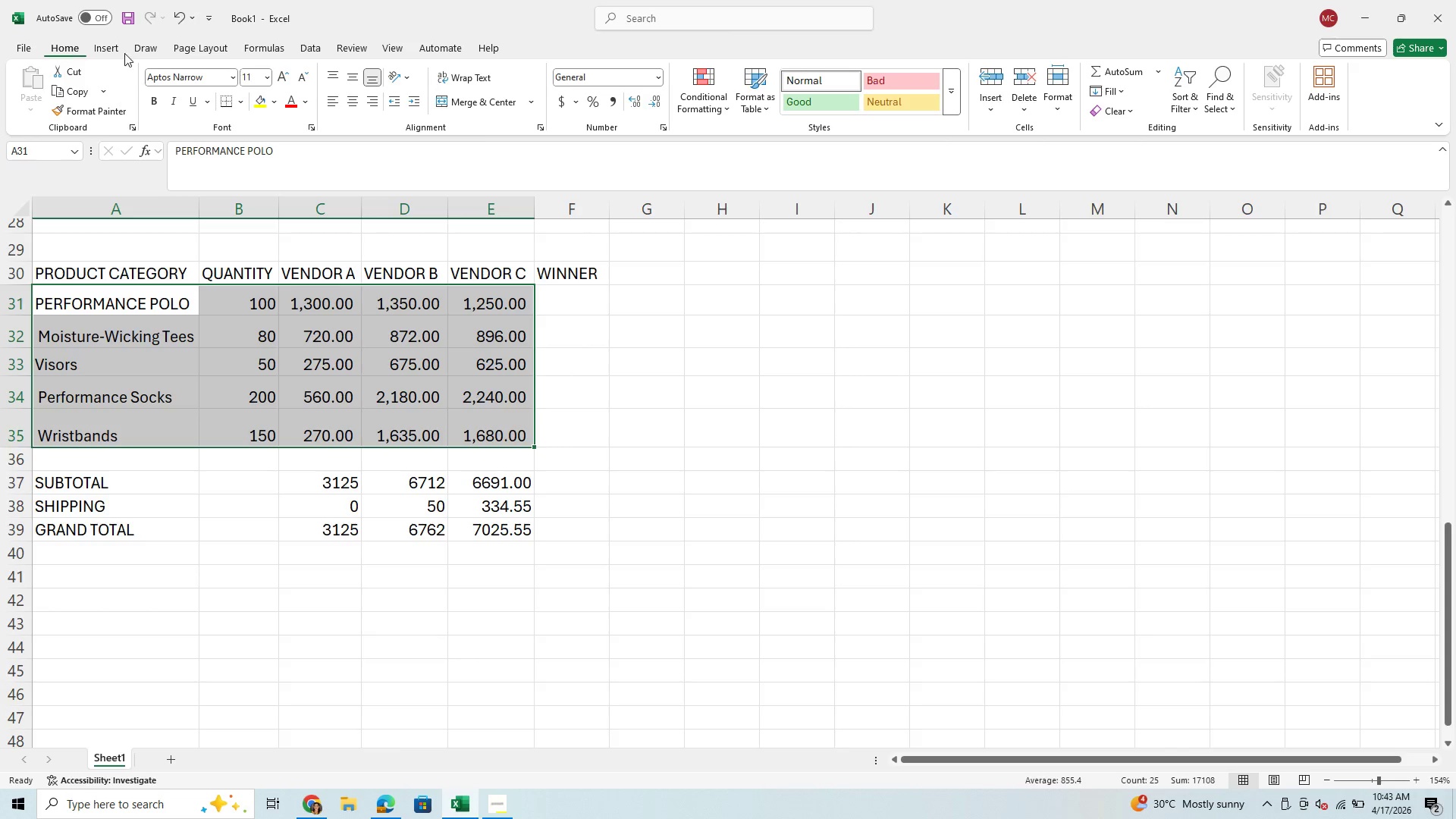 
left_click([703, 89])
 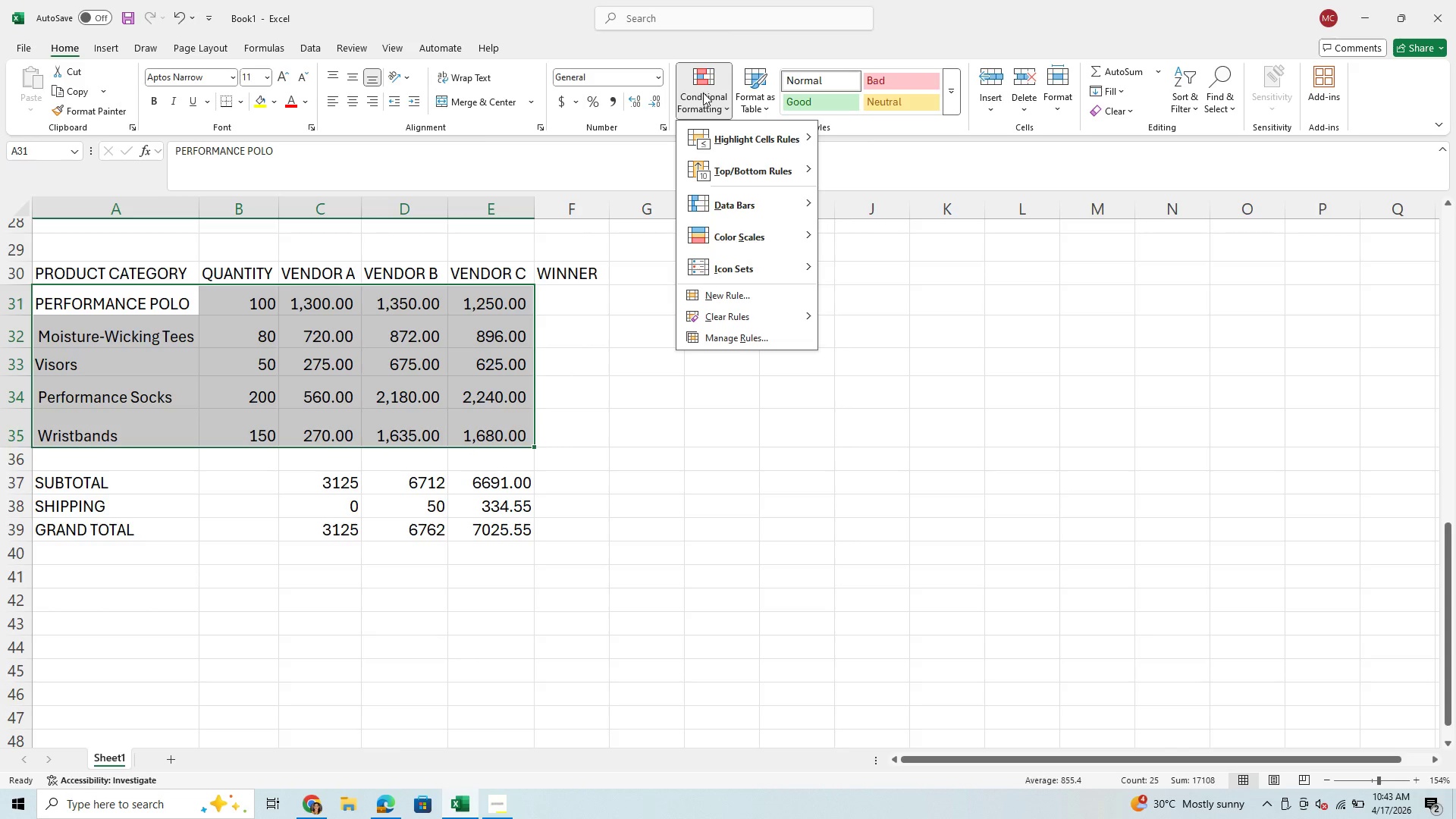 
left_click([724, 173])
 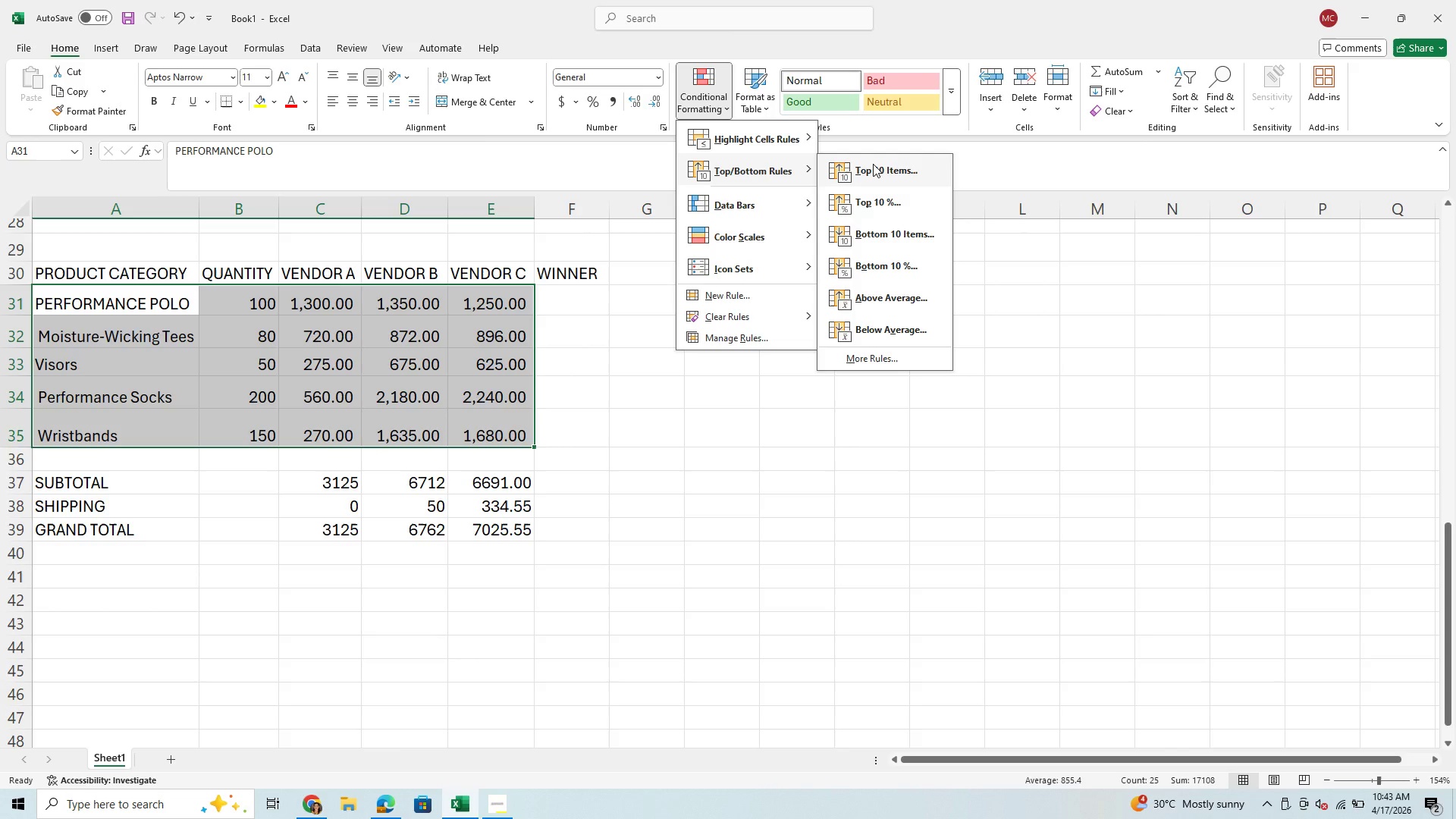 
wait(7.41)
 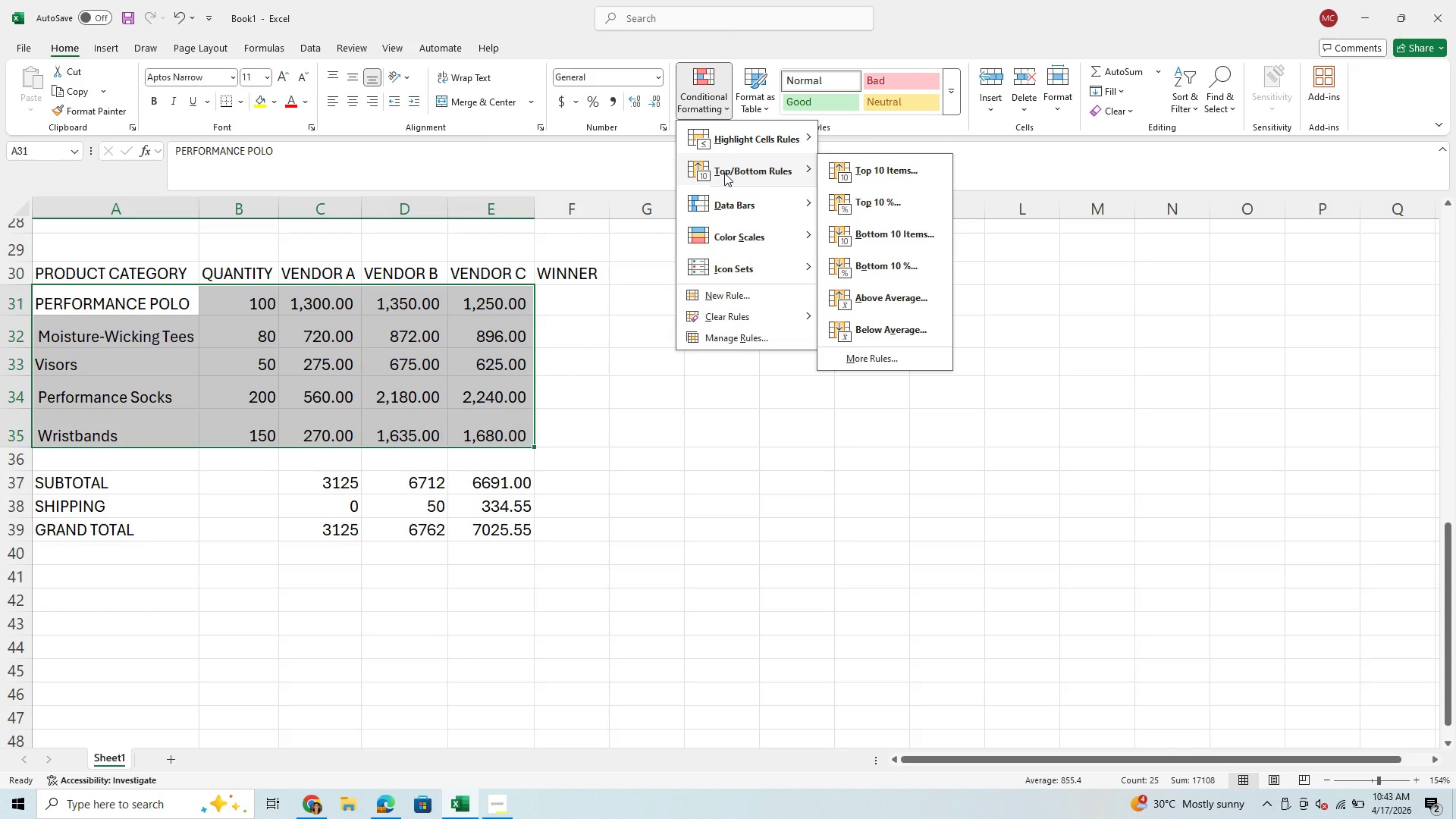 
left_click([883, 234])
 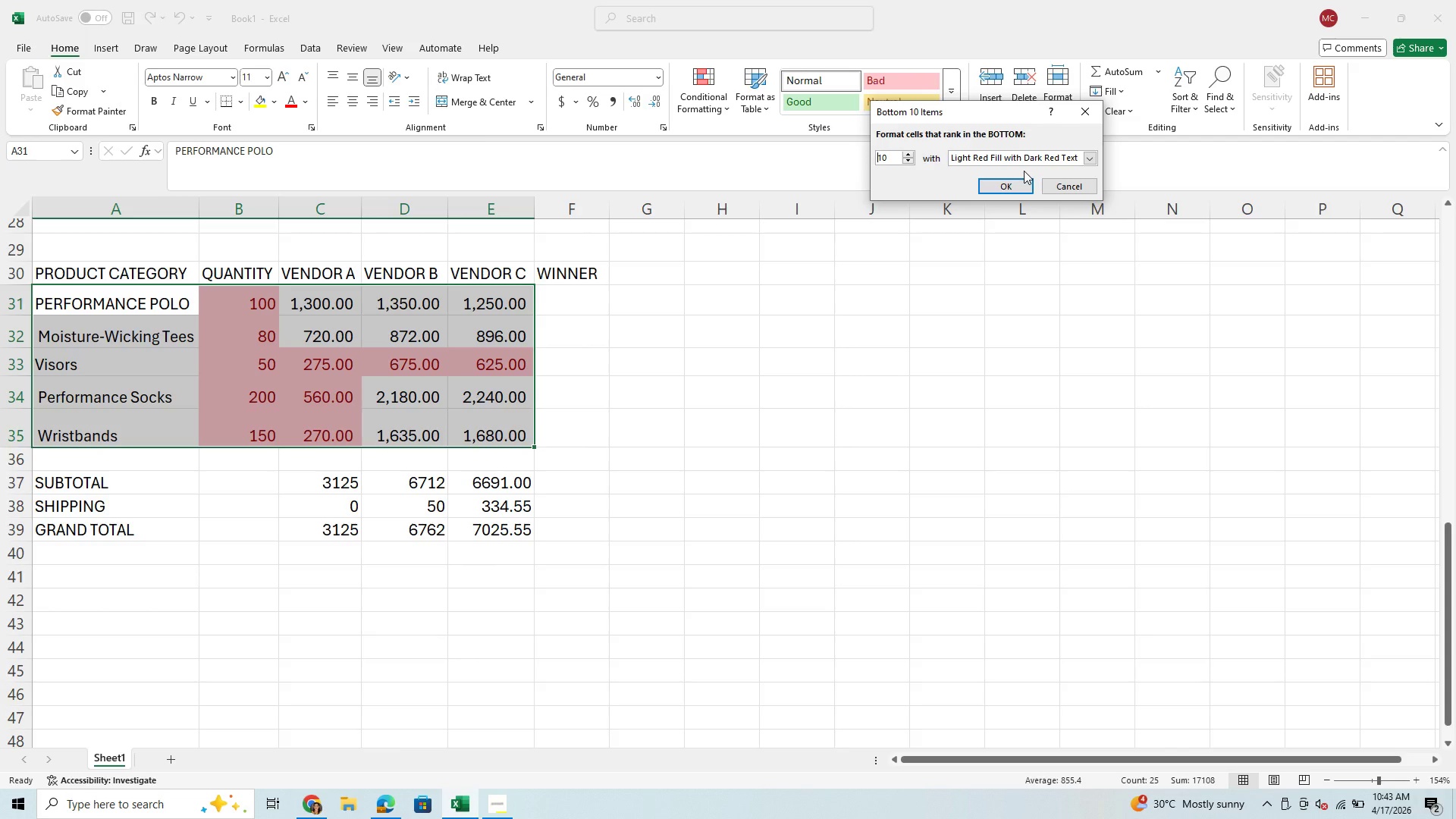 
wait(26.8)
 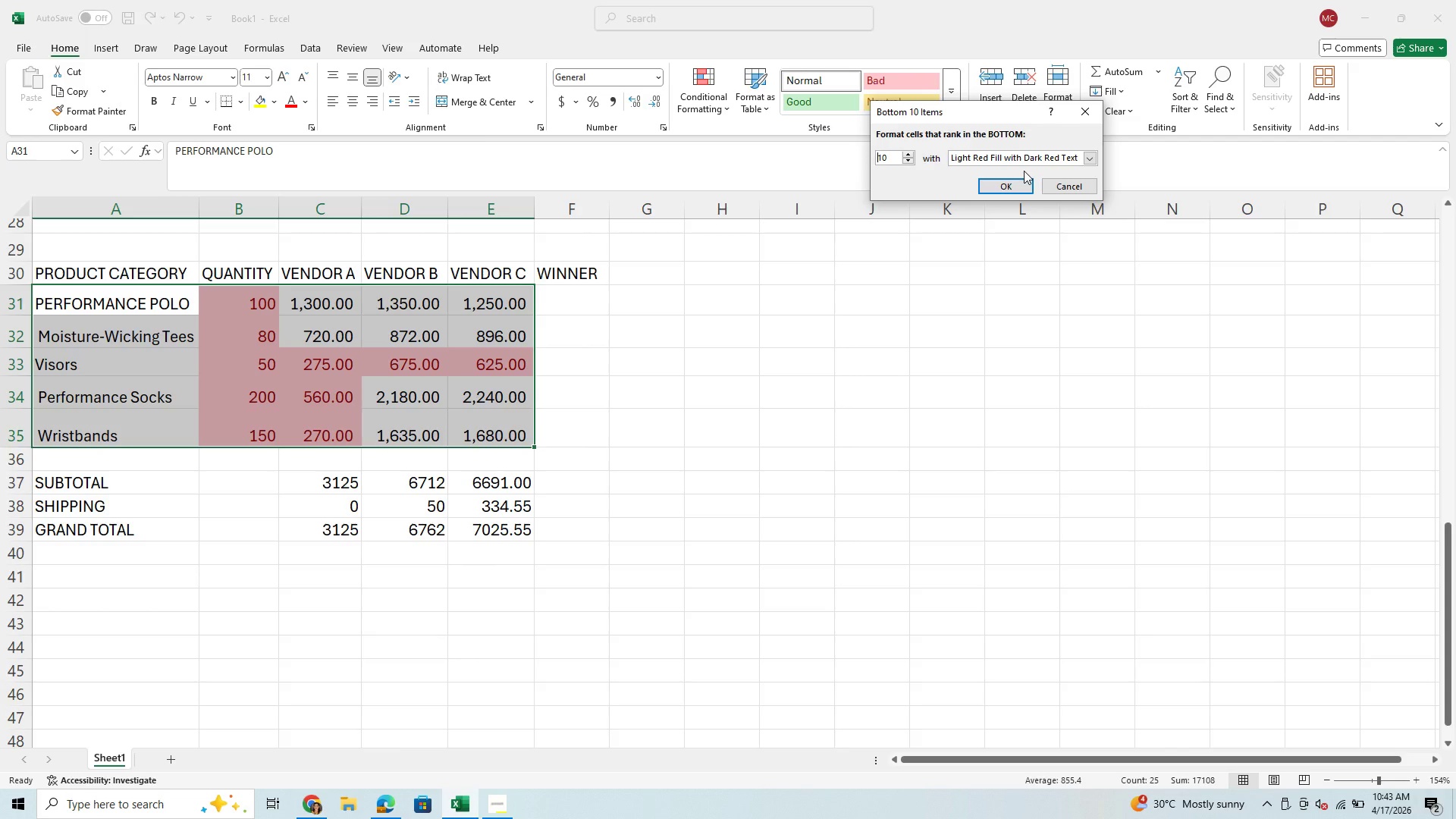 
left_click([1090, 160])
 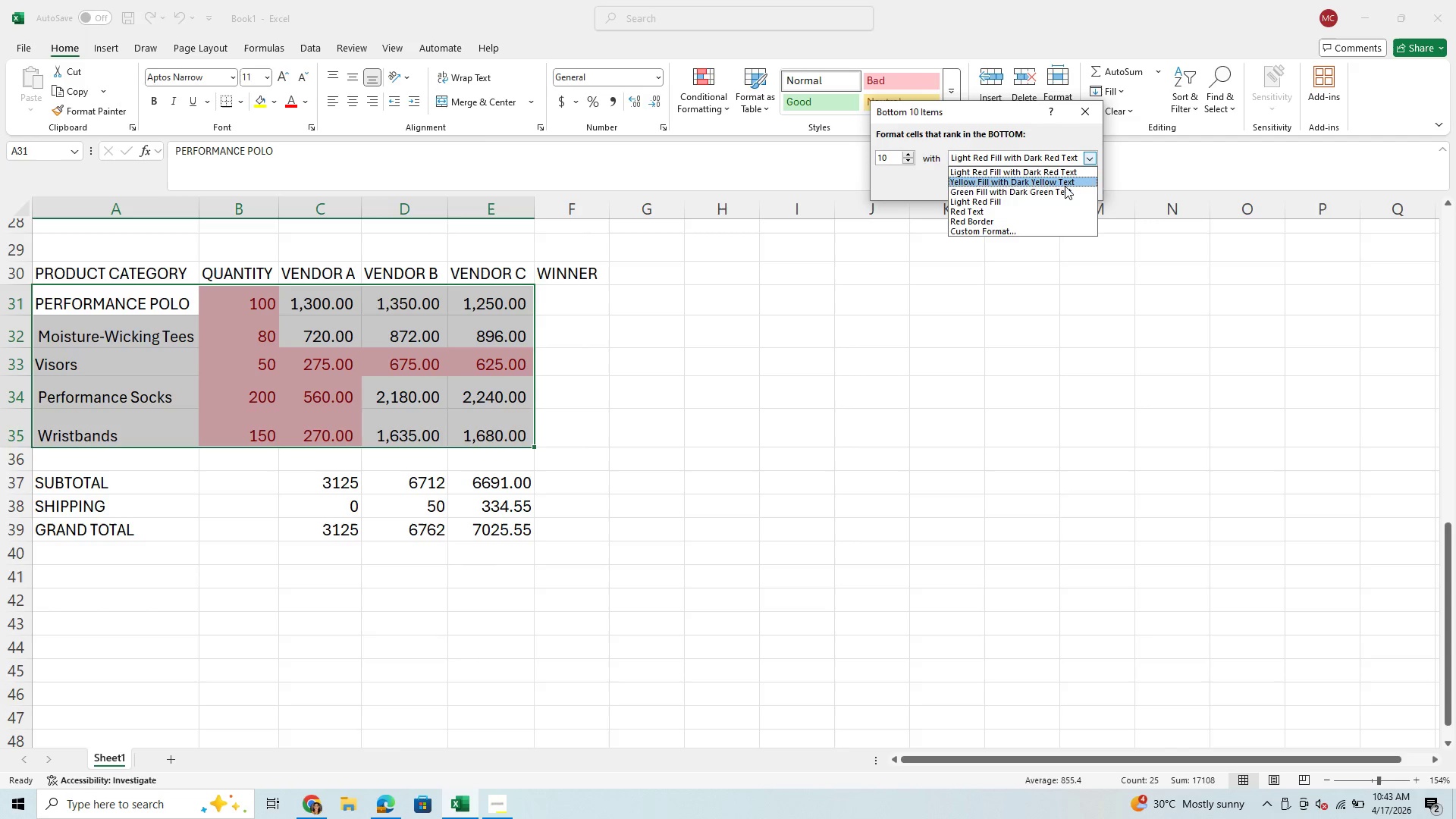 
left_click([1062, 191])
 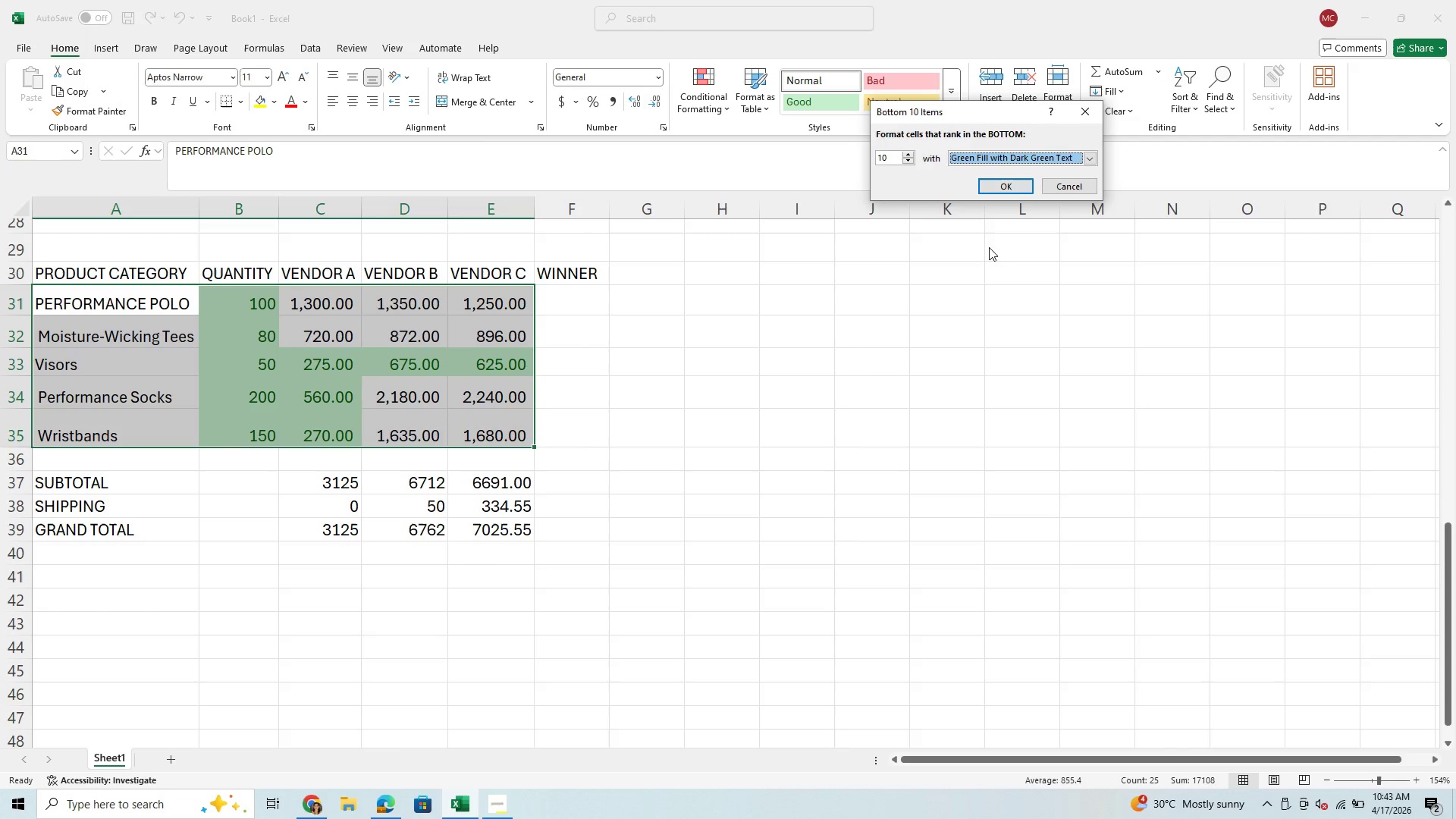 
wait(9.51)
 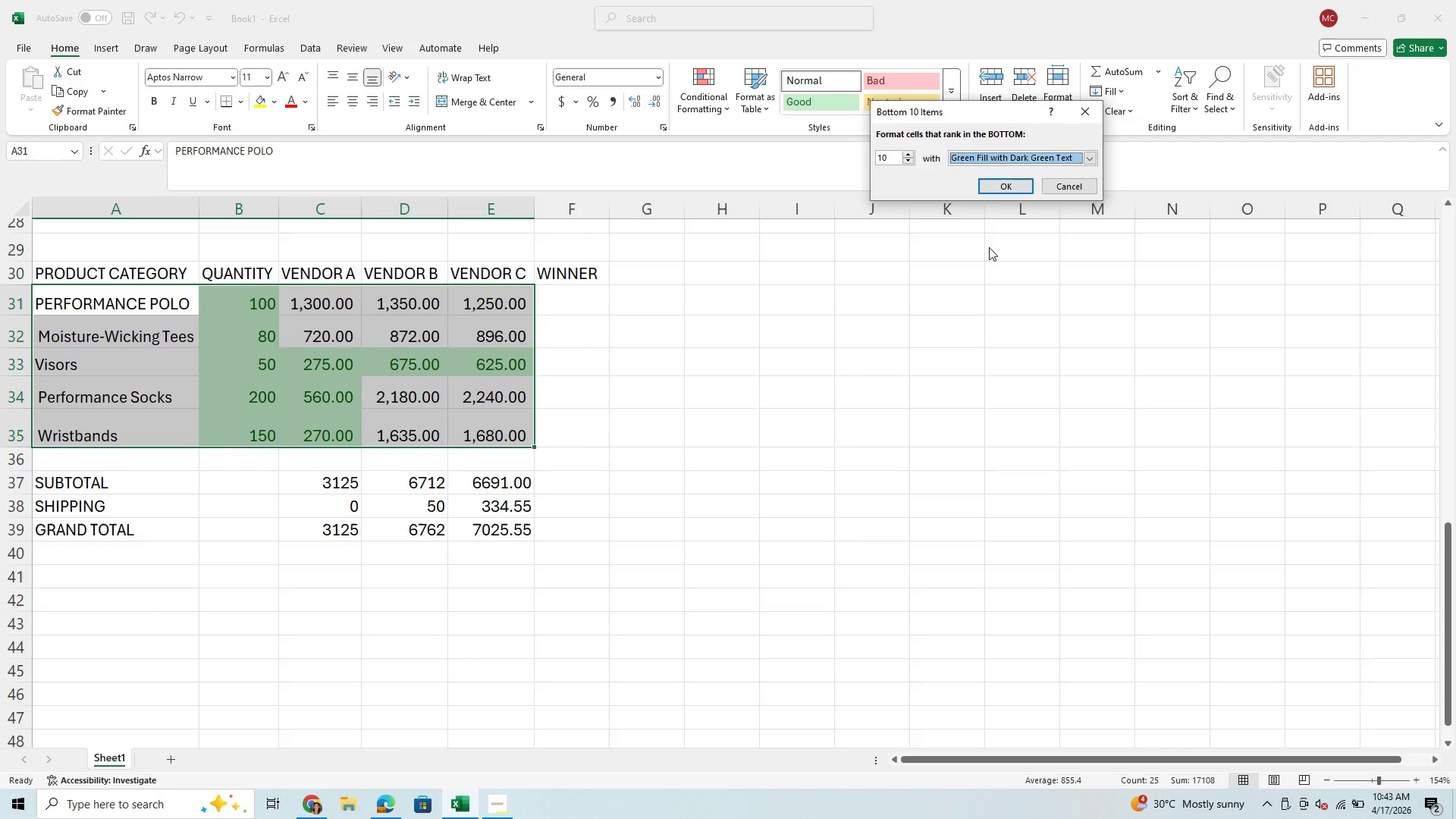 
left_click([907, 157])
 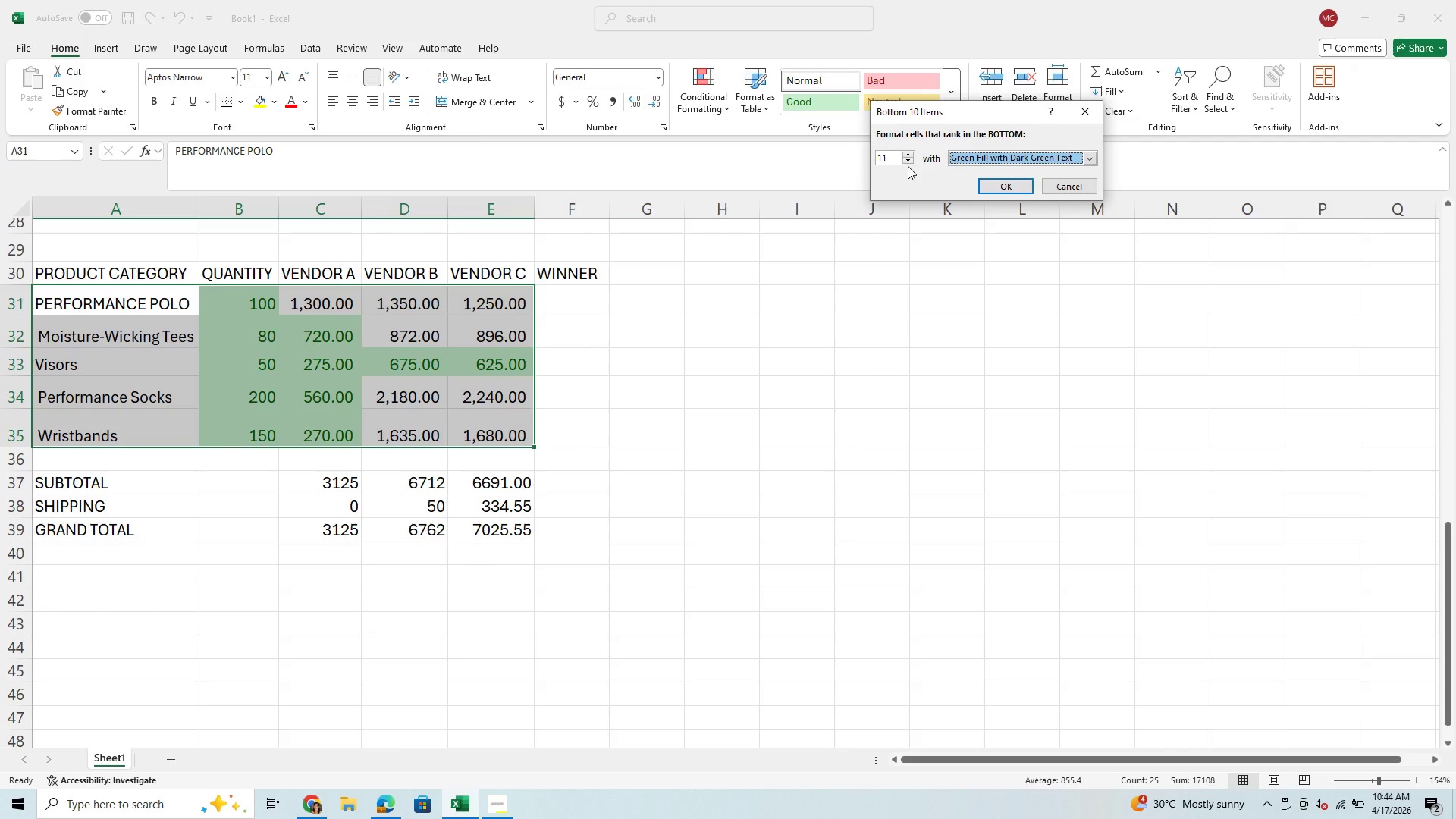 
left_click([908, 162])
 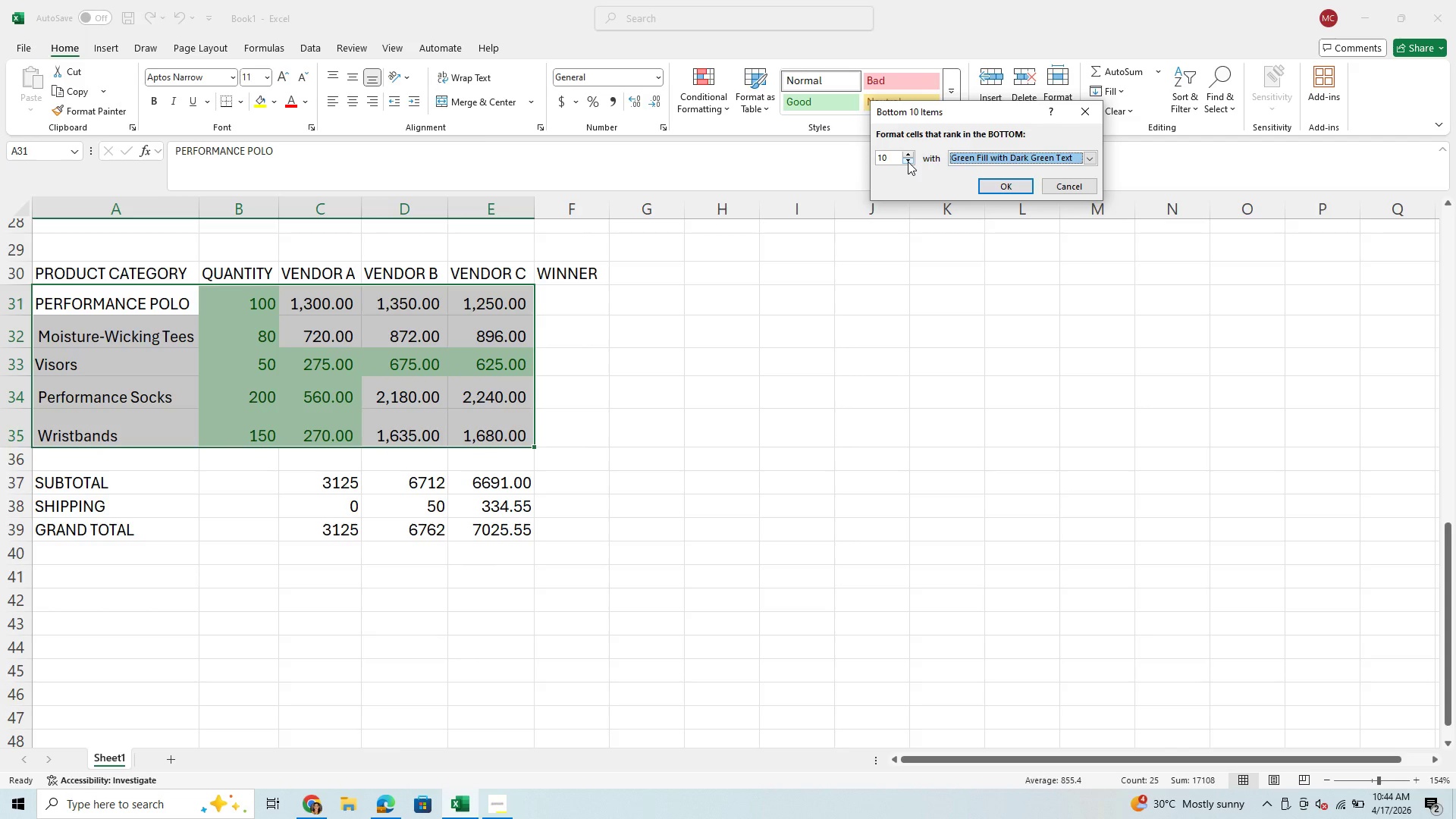 
left_click([908, 162])
 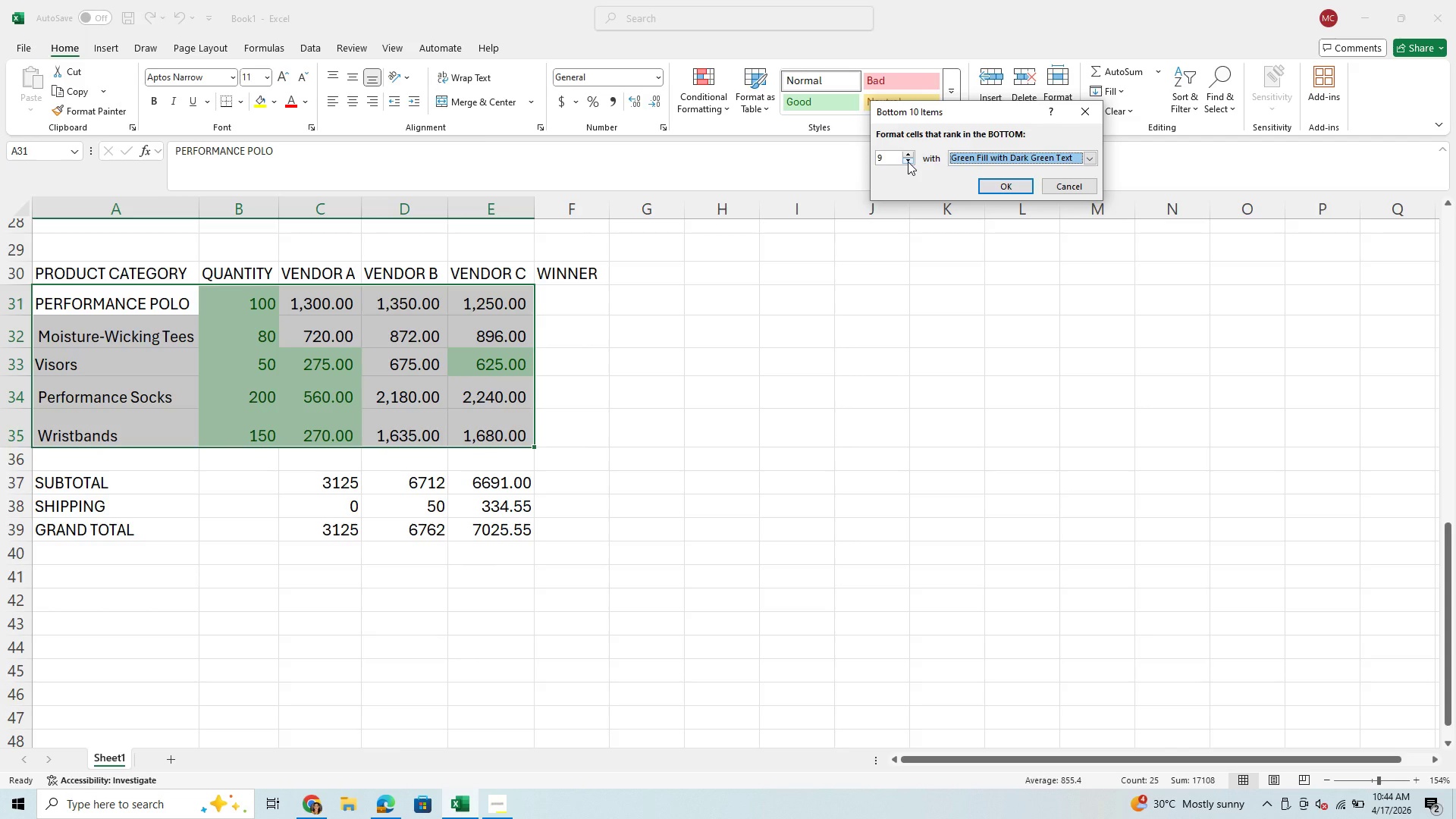 
left_click([908, 162])
 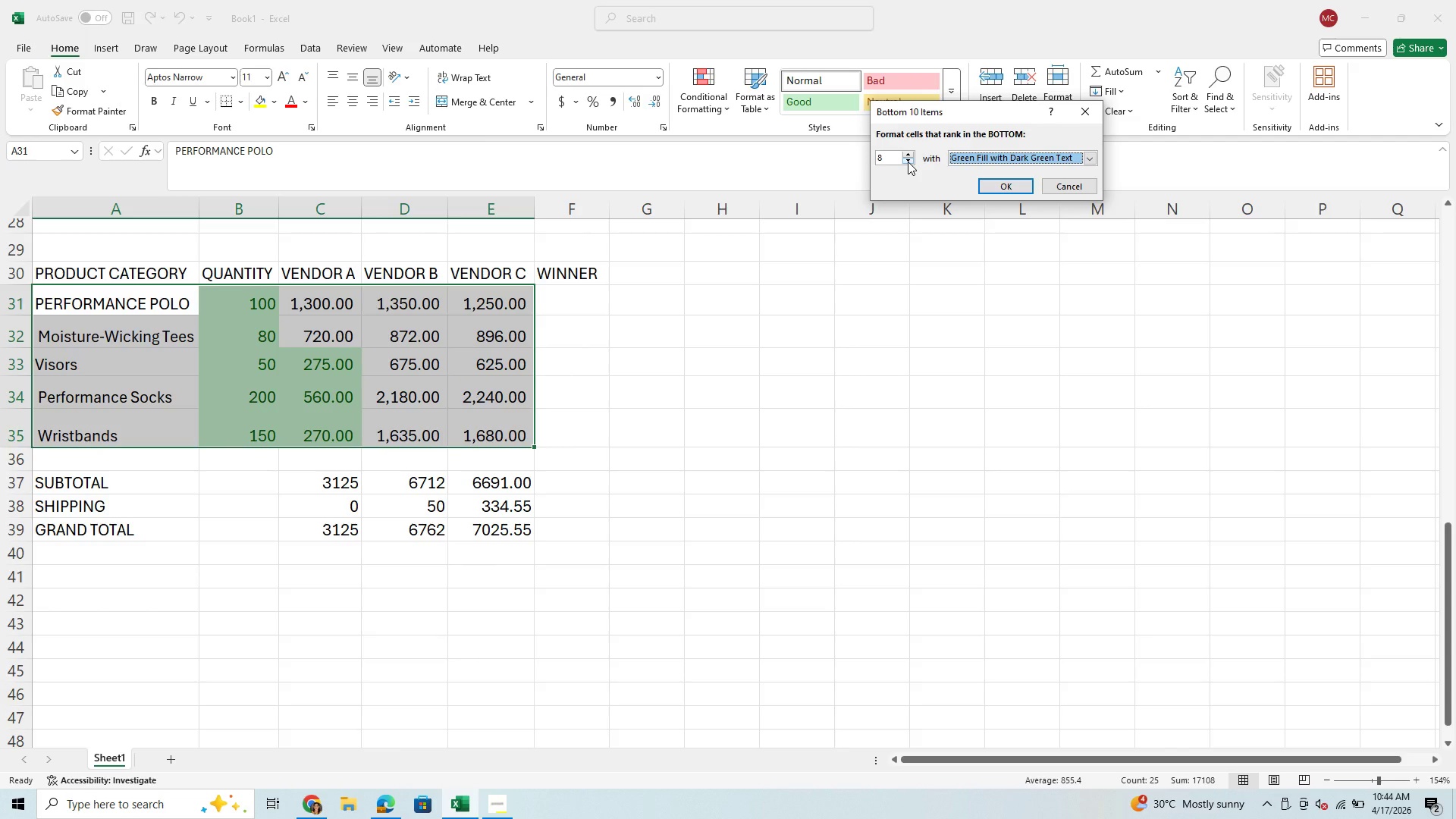 
left_click([908, 162])
 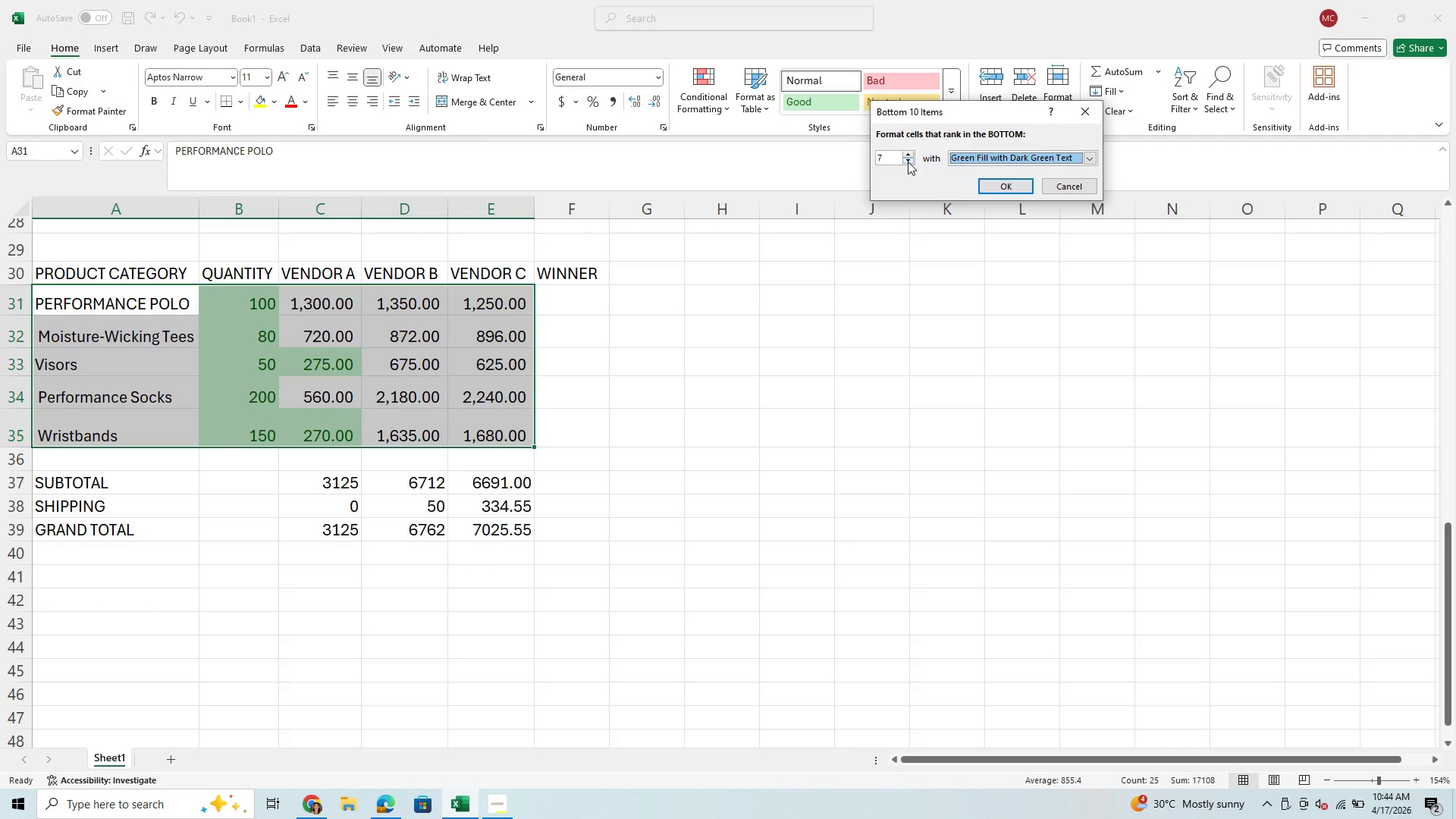 
left_click([908, 162])
 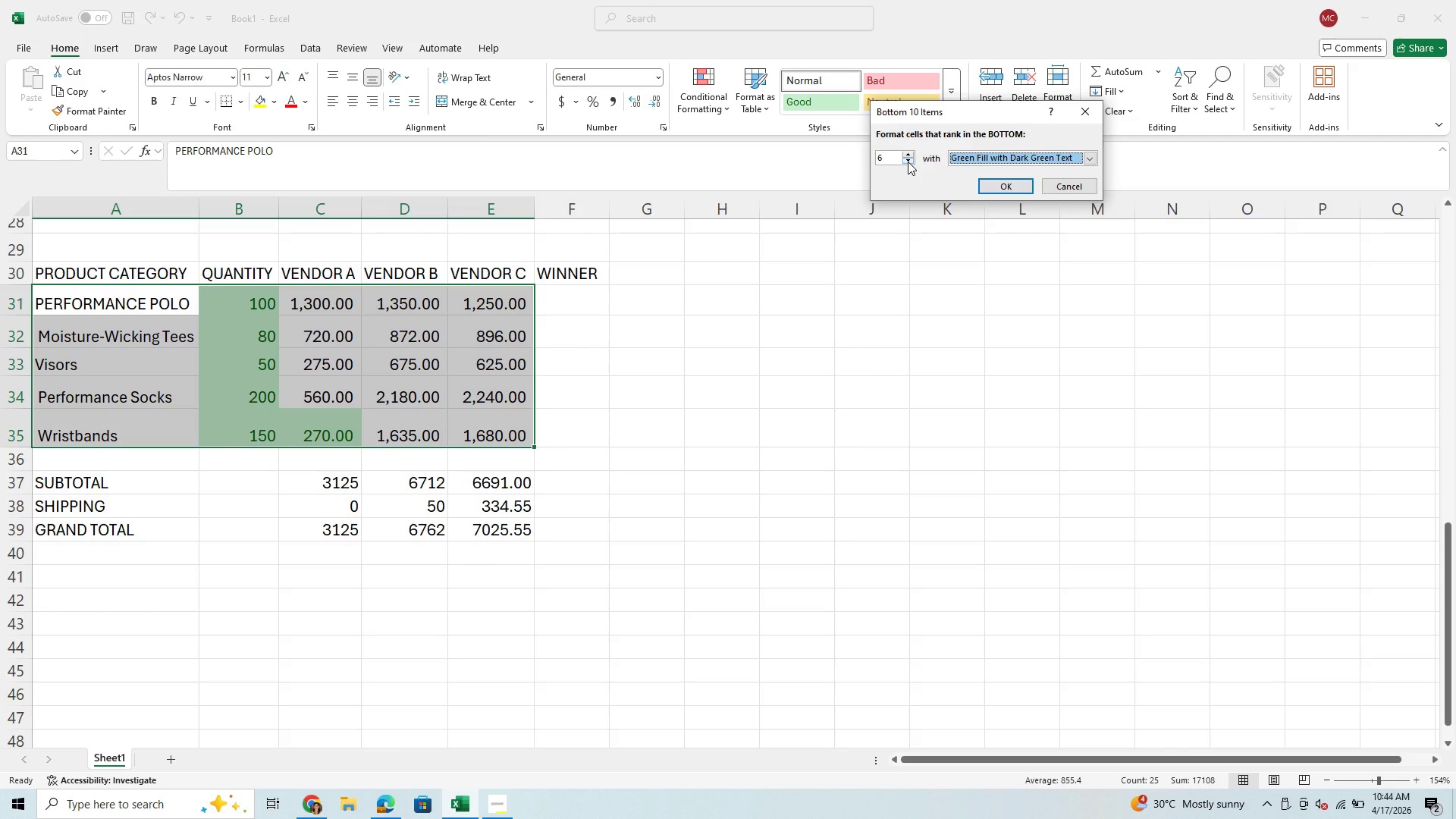 
left_click([908, 162])
 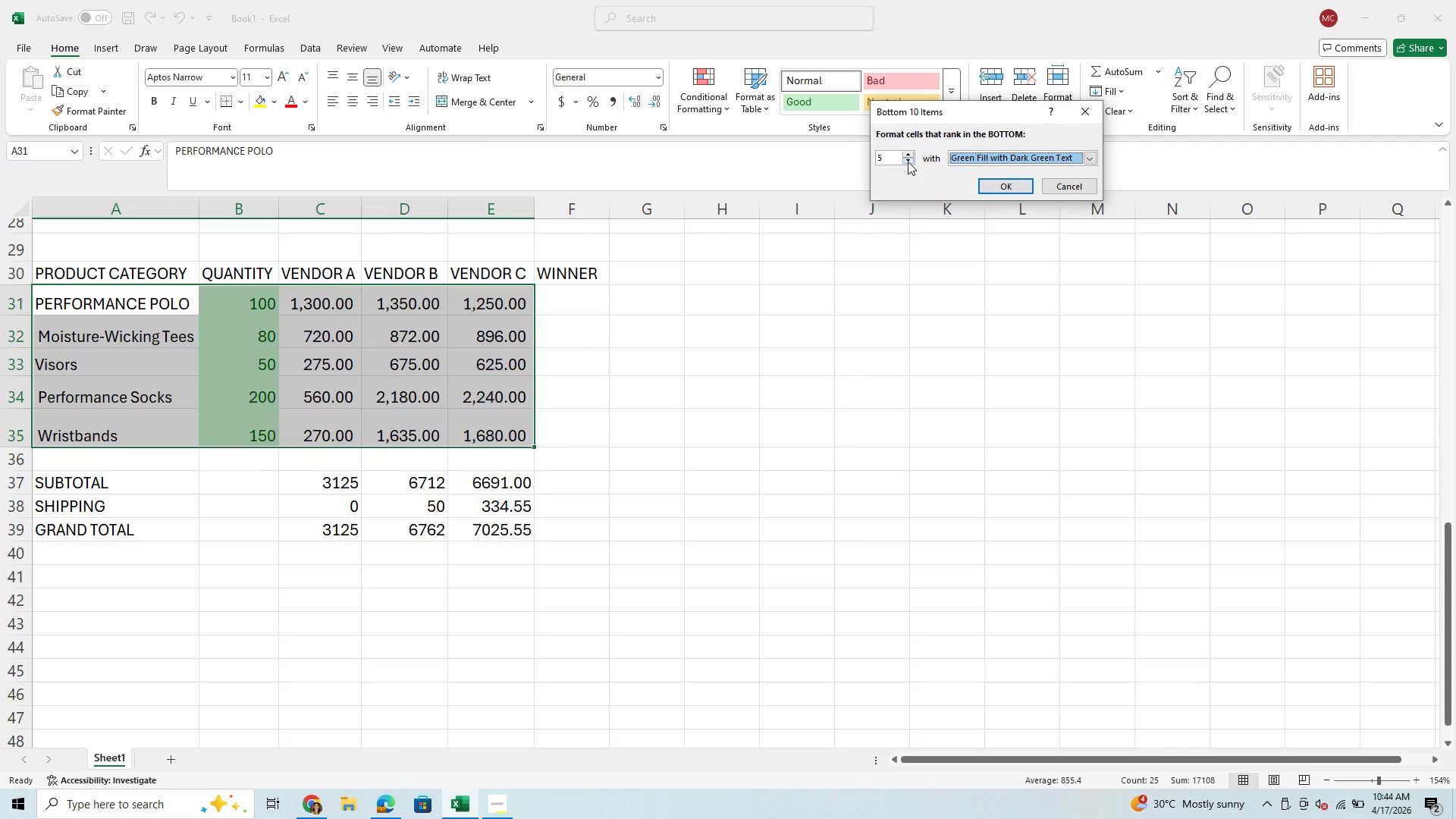 
left_click([908, 153])
 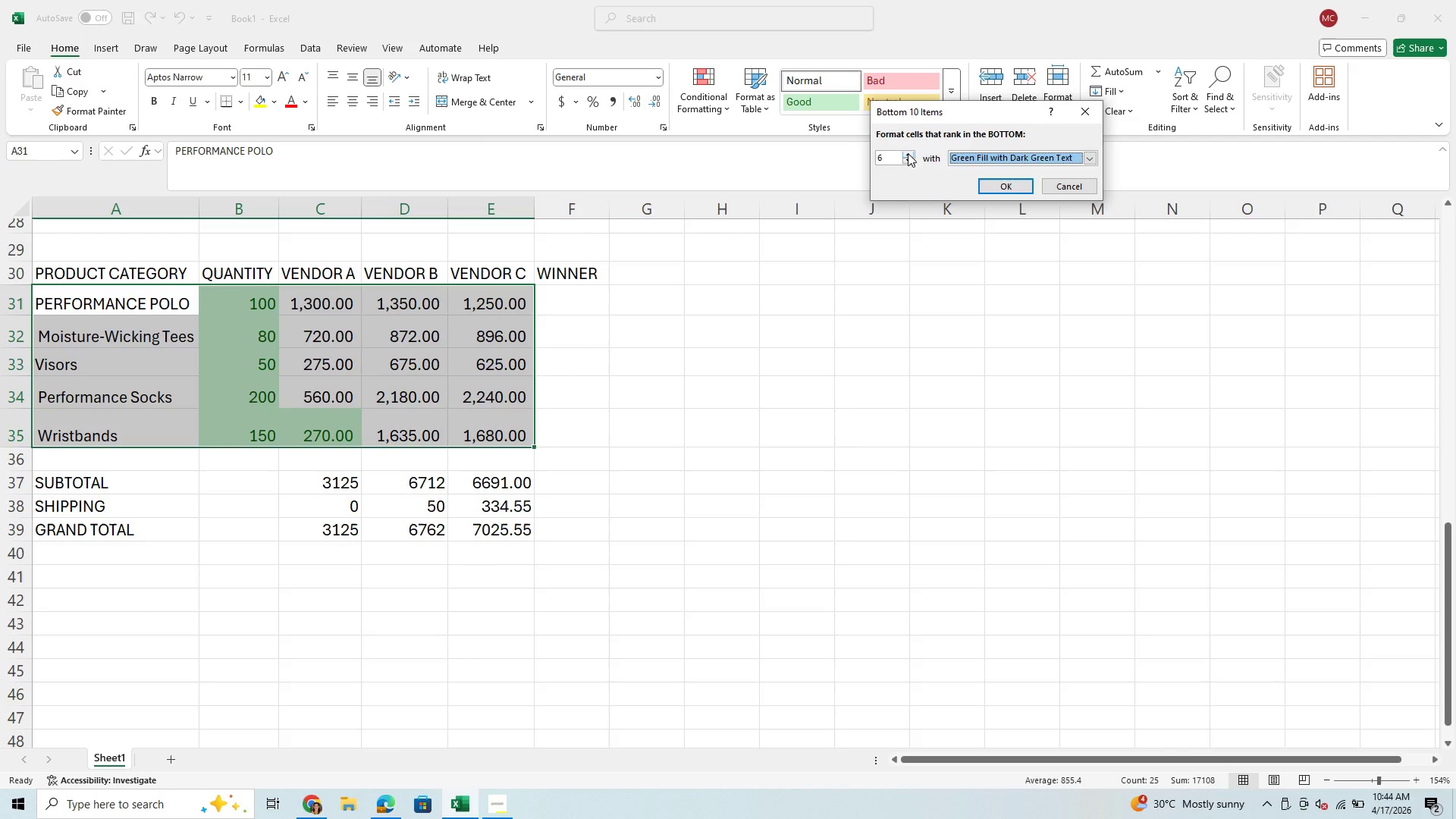 
left_click([908, 153])
 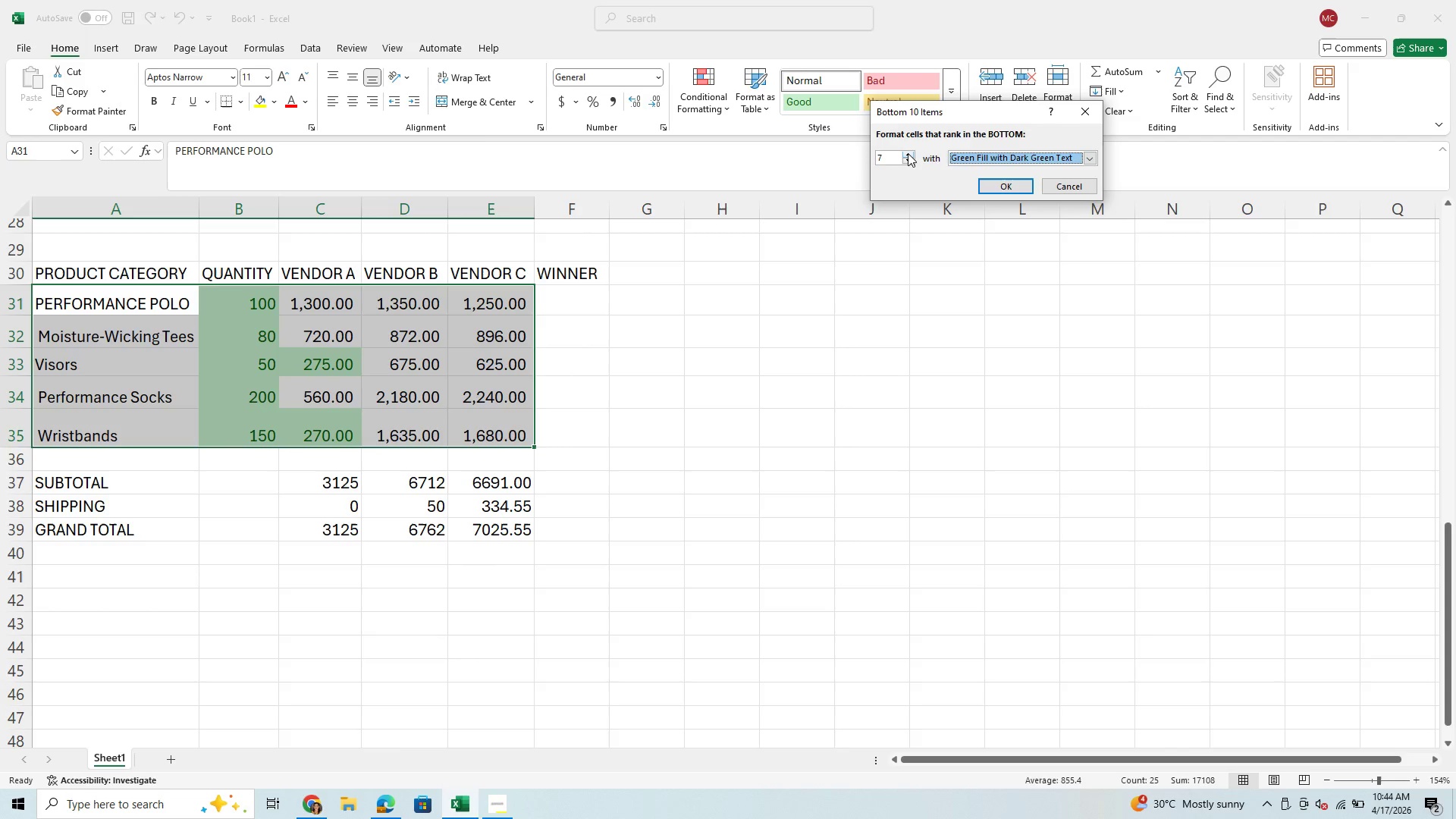 
left_click([908, 153])
 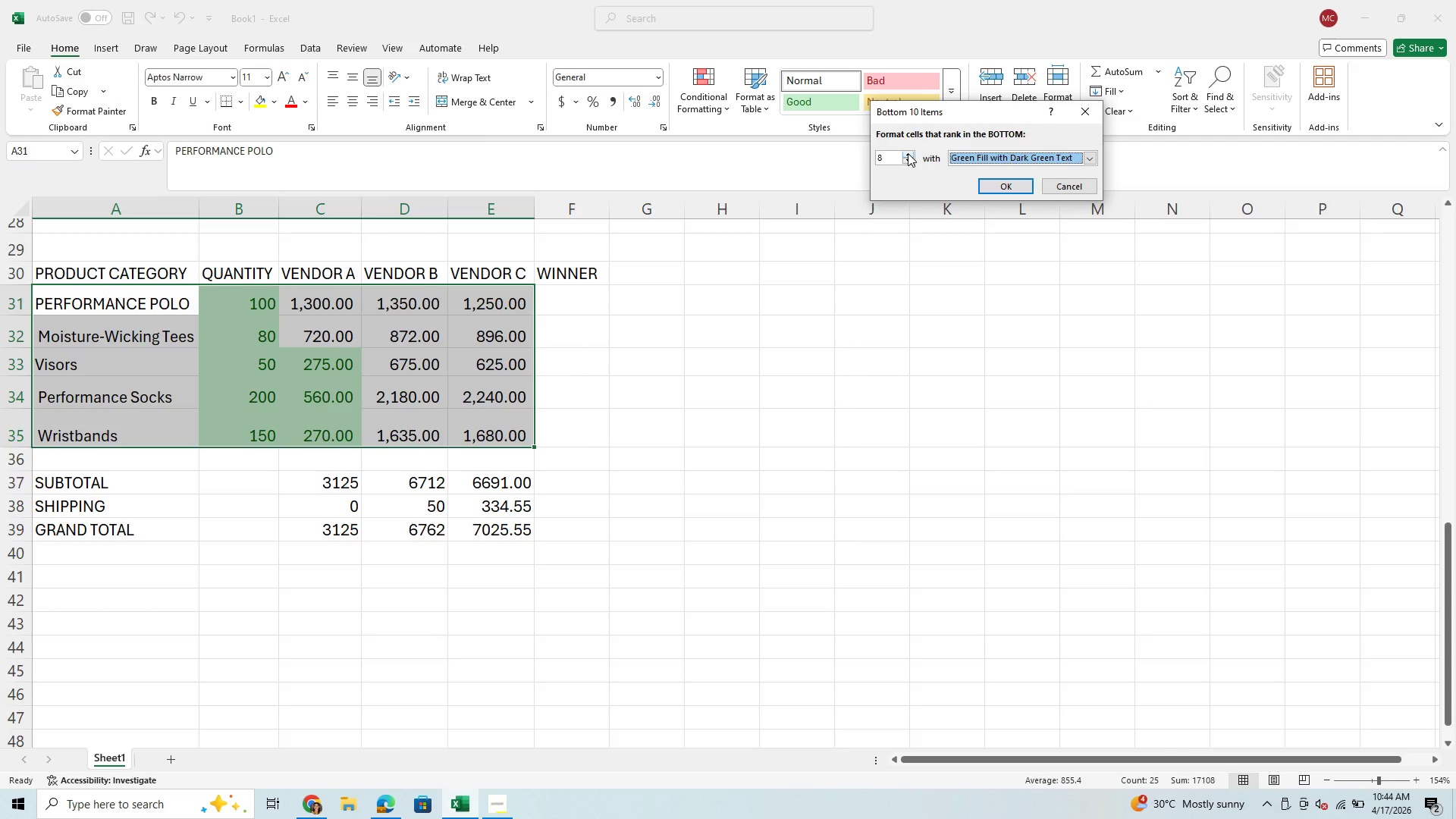 
left_click([908, 153])
 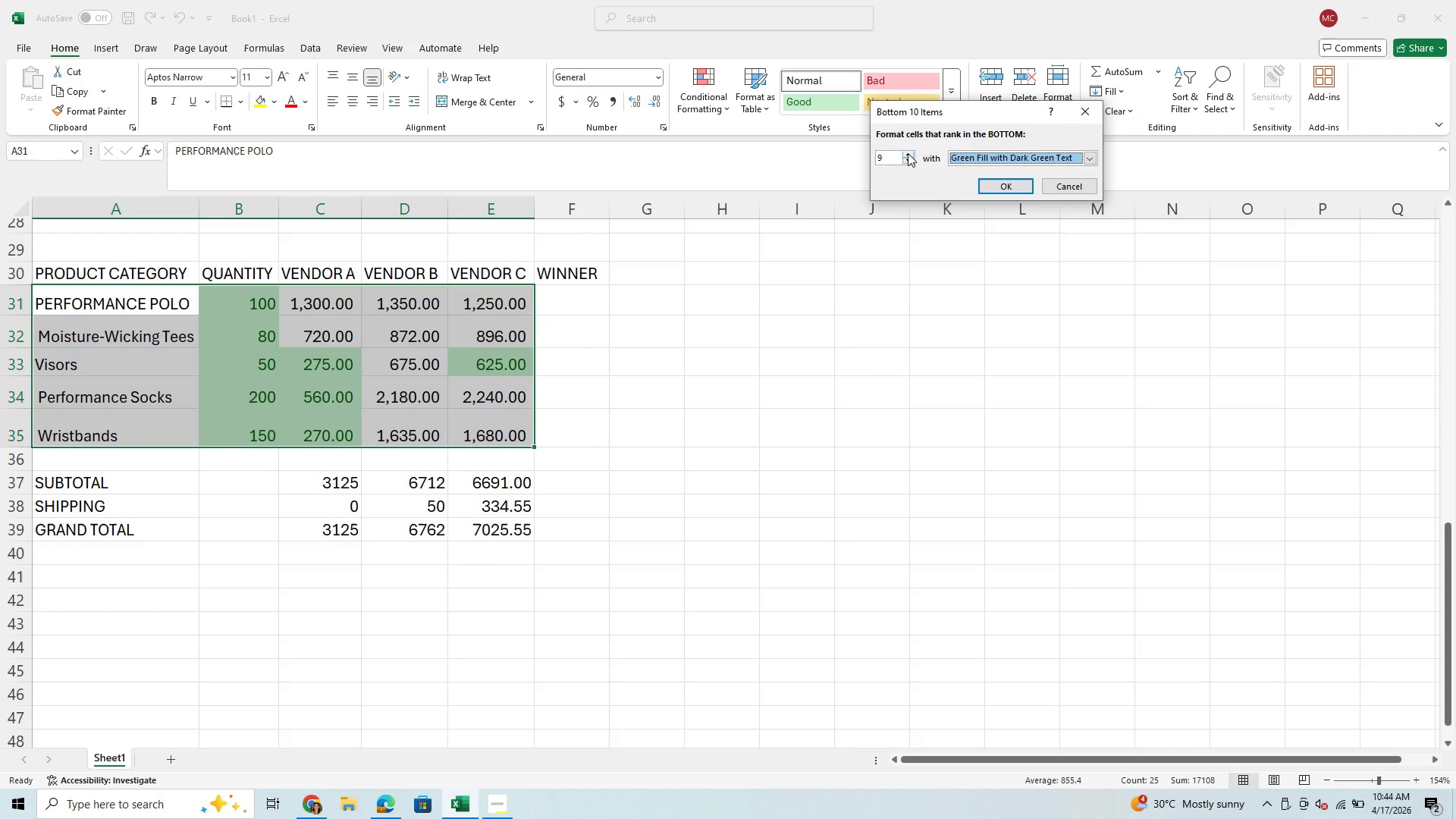 
left_click([908, 153])
 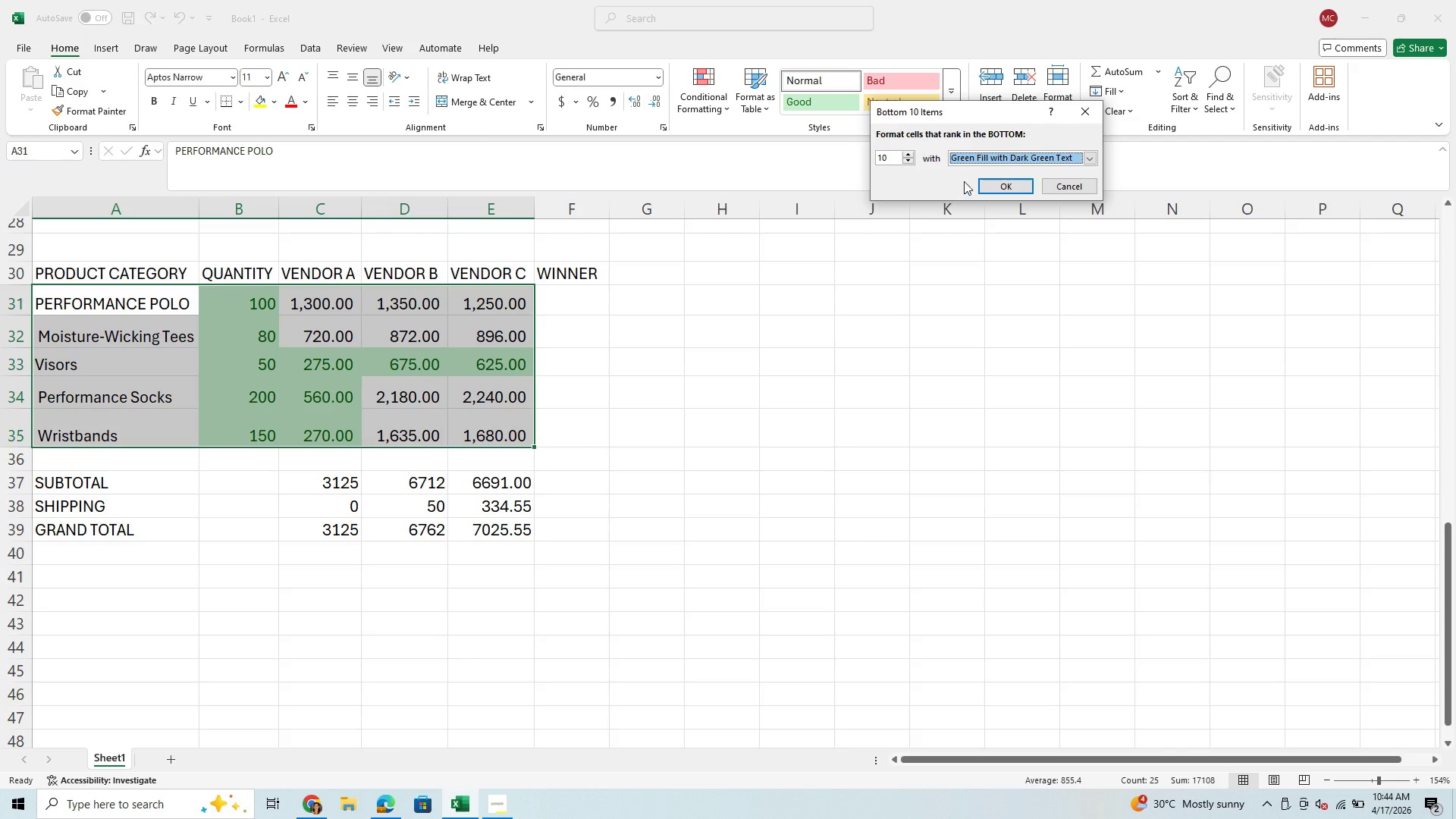 
wait(11.91)
 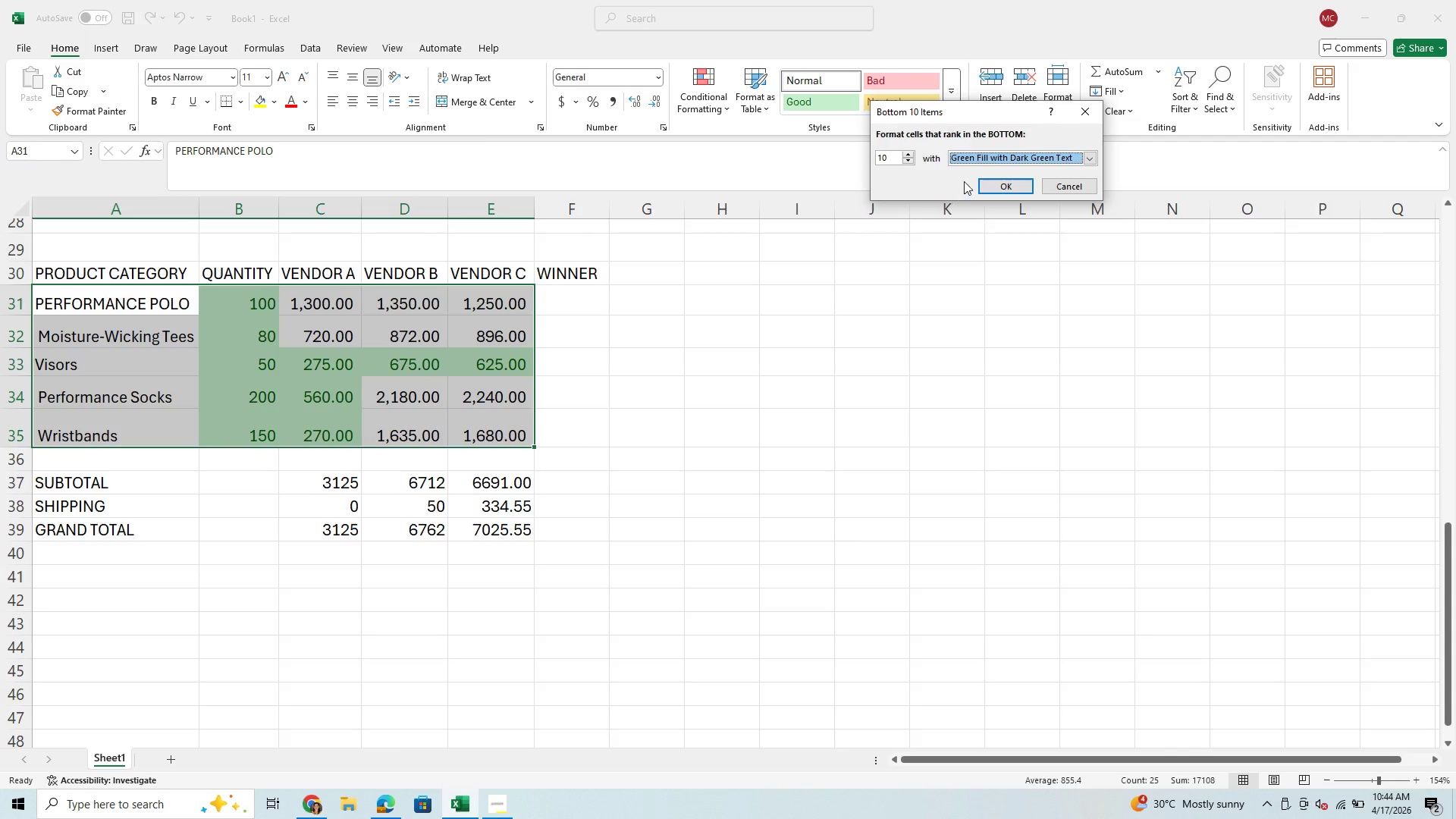 
left_click([1009, 191])
 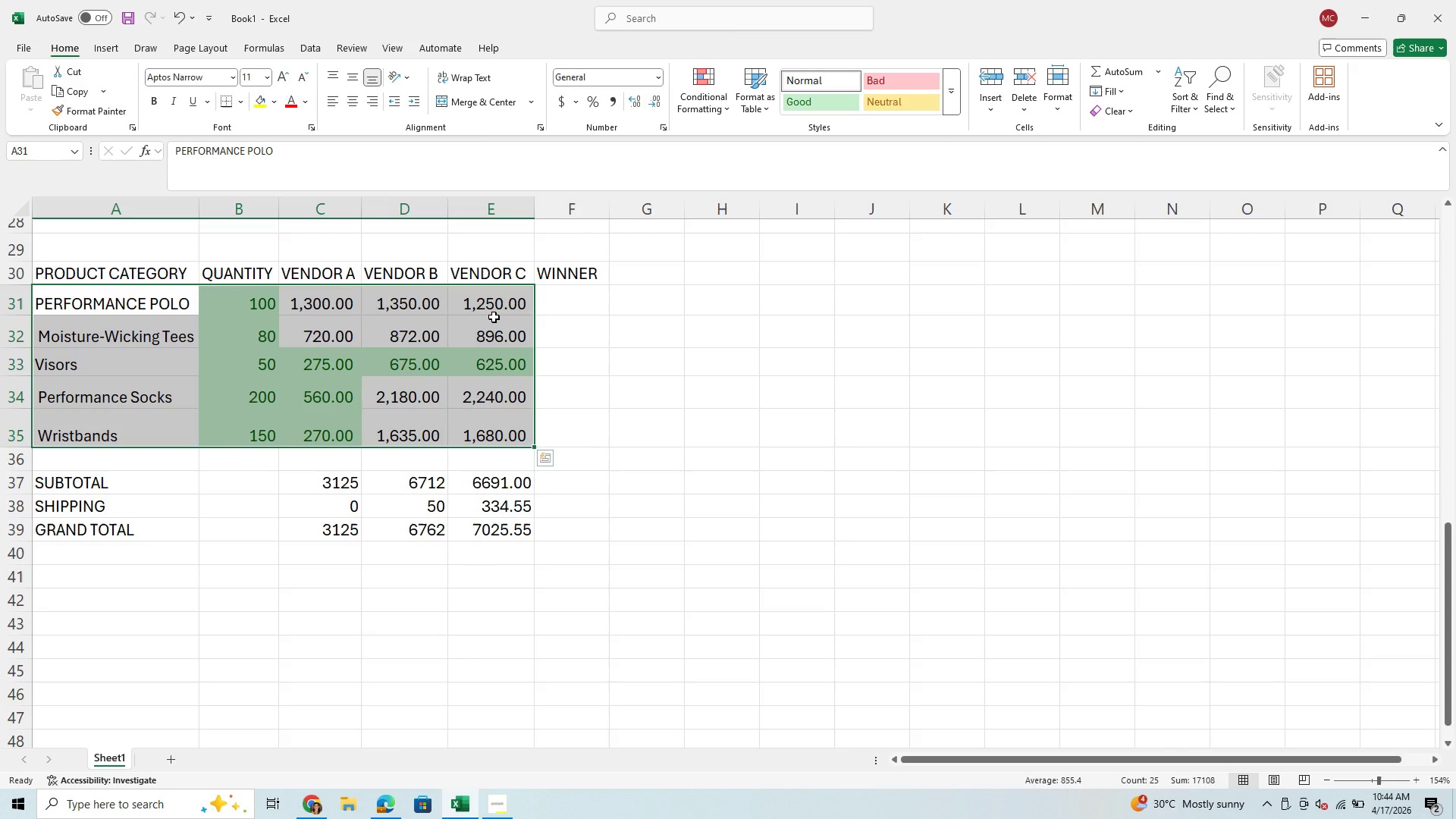 
wait(37.28)
 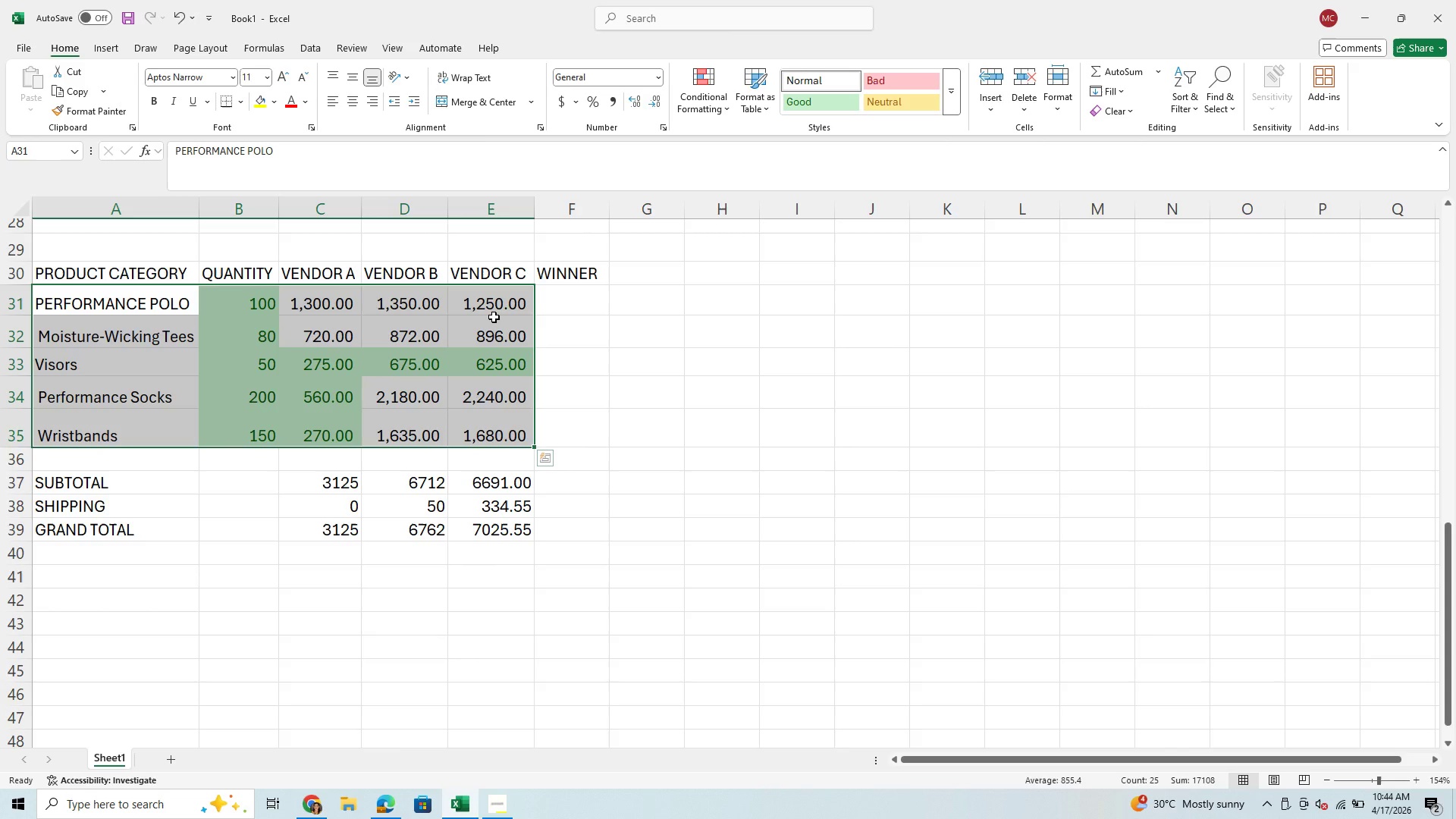 
left_click([56, 48])
 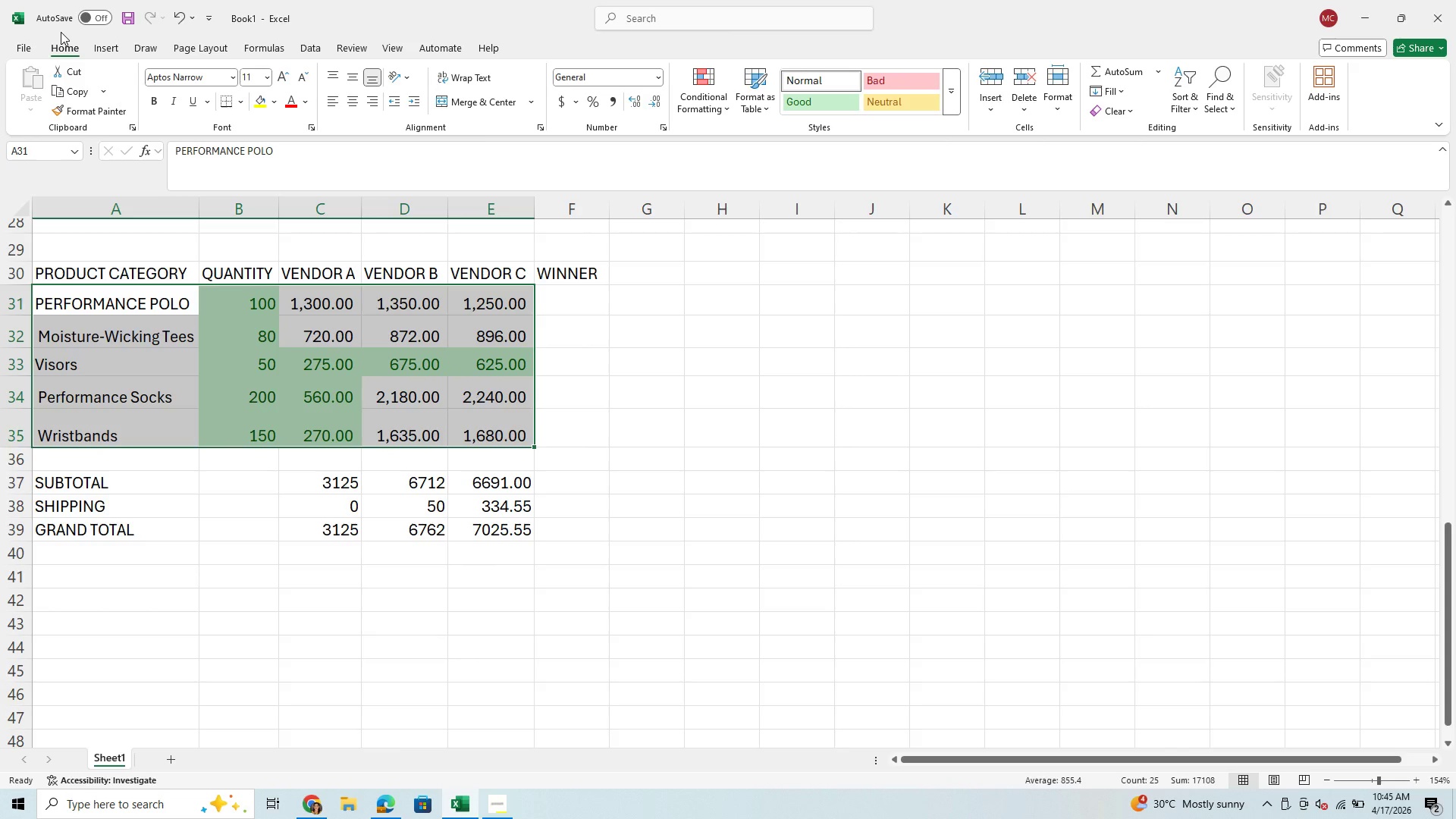 
wait(6.2)
 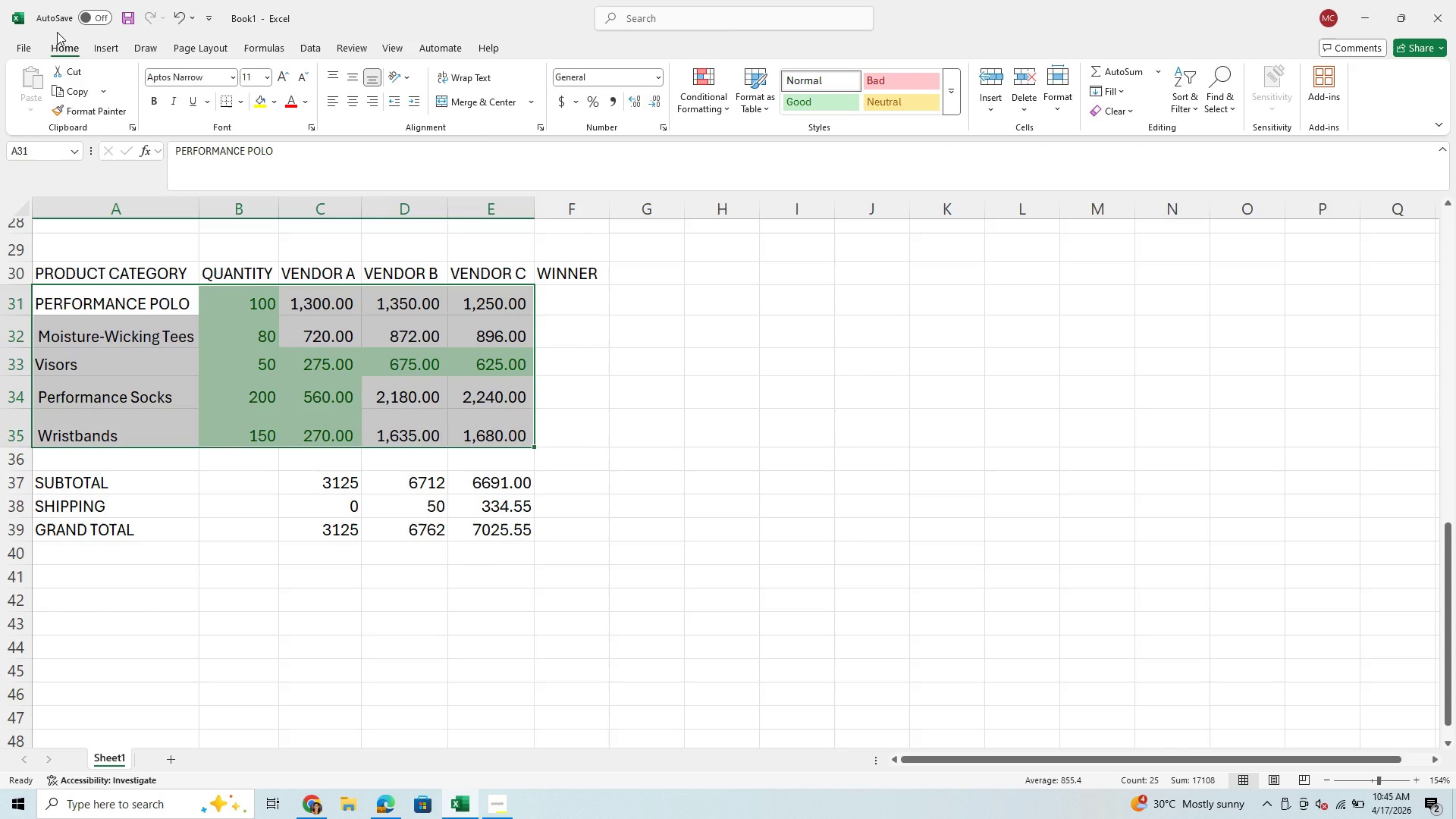 
left_click([698, 82])
 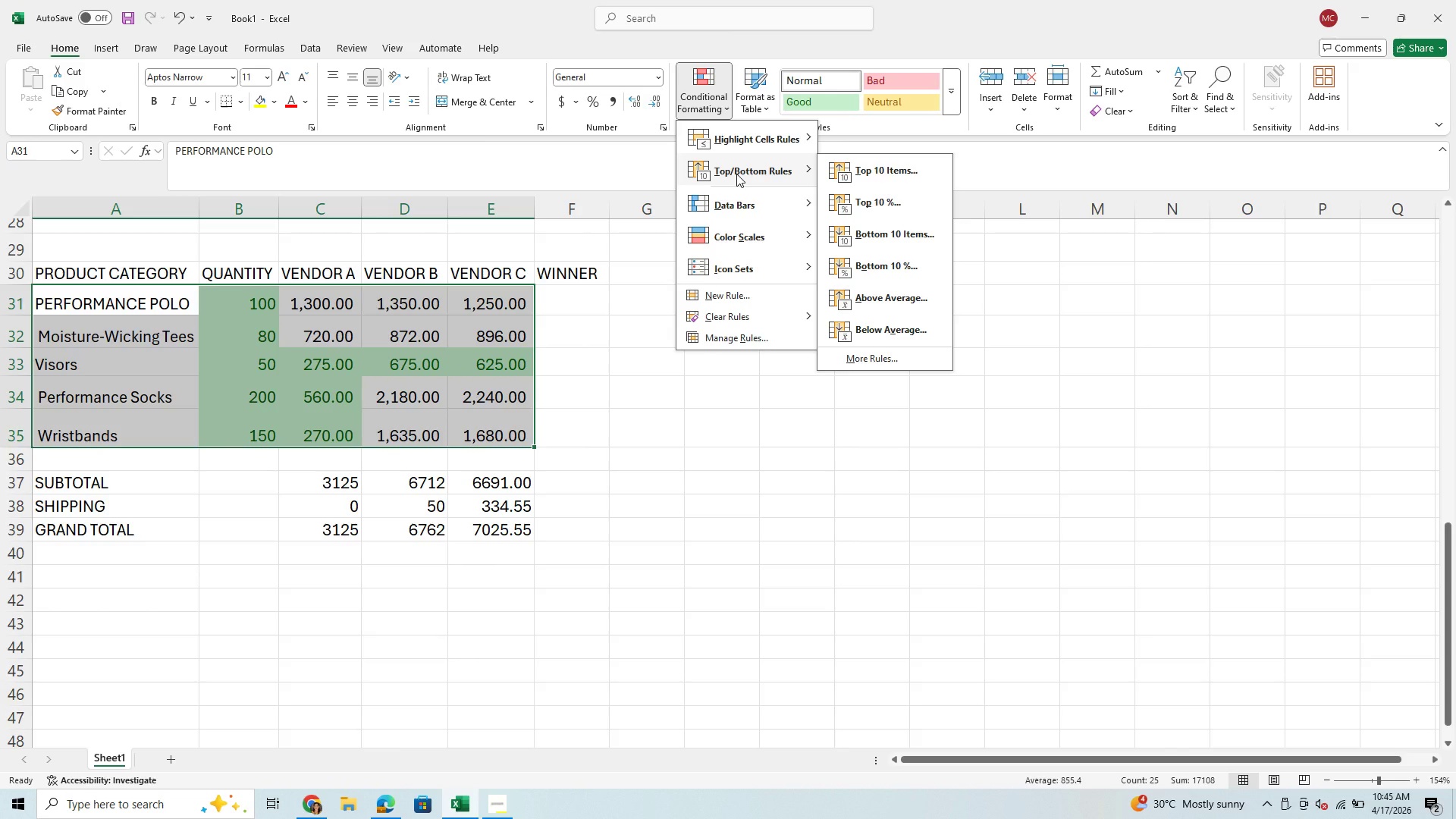 
left_click([736, 174])
 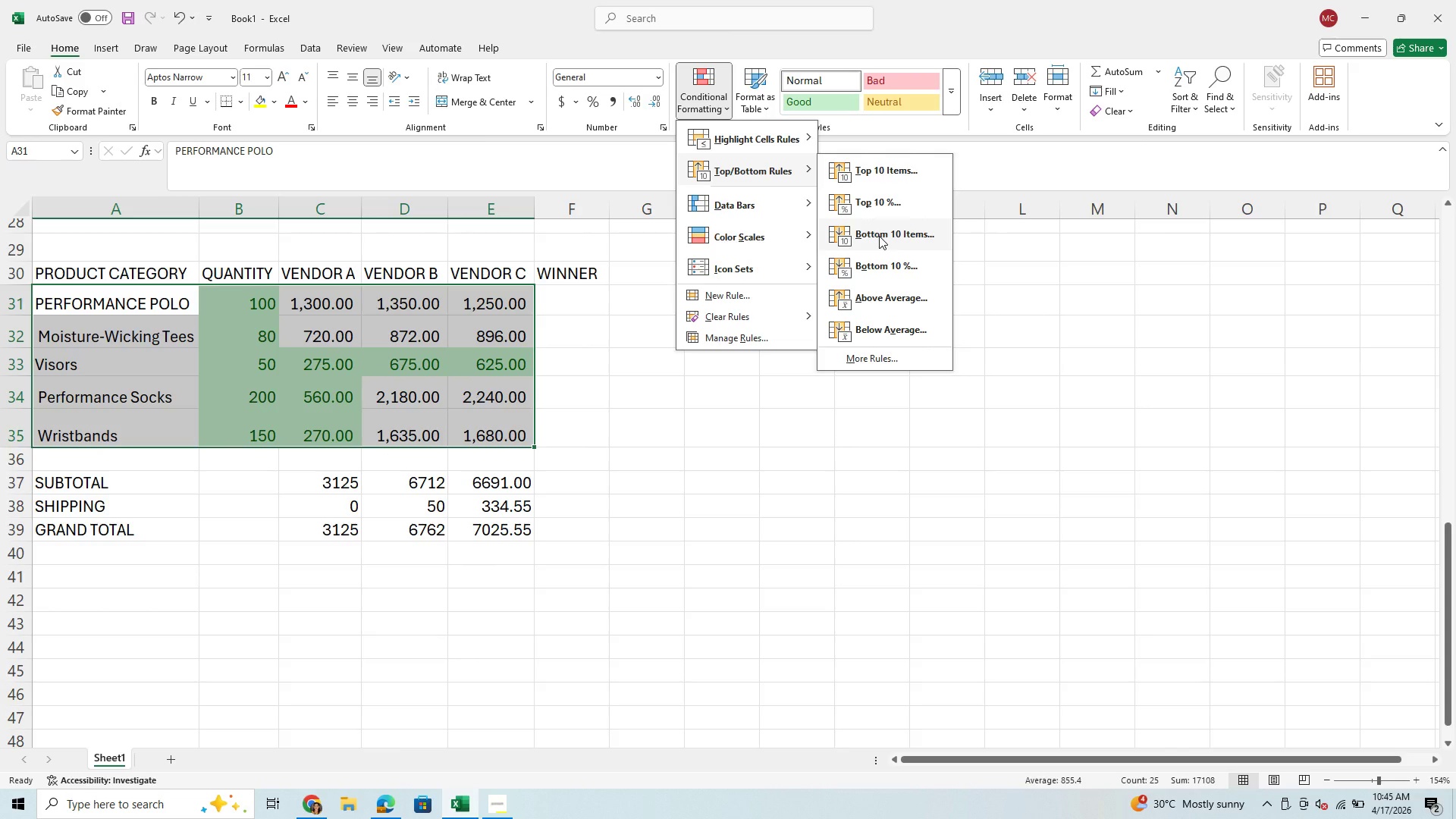 
wait(7.7)
 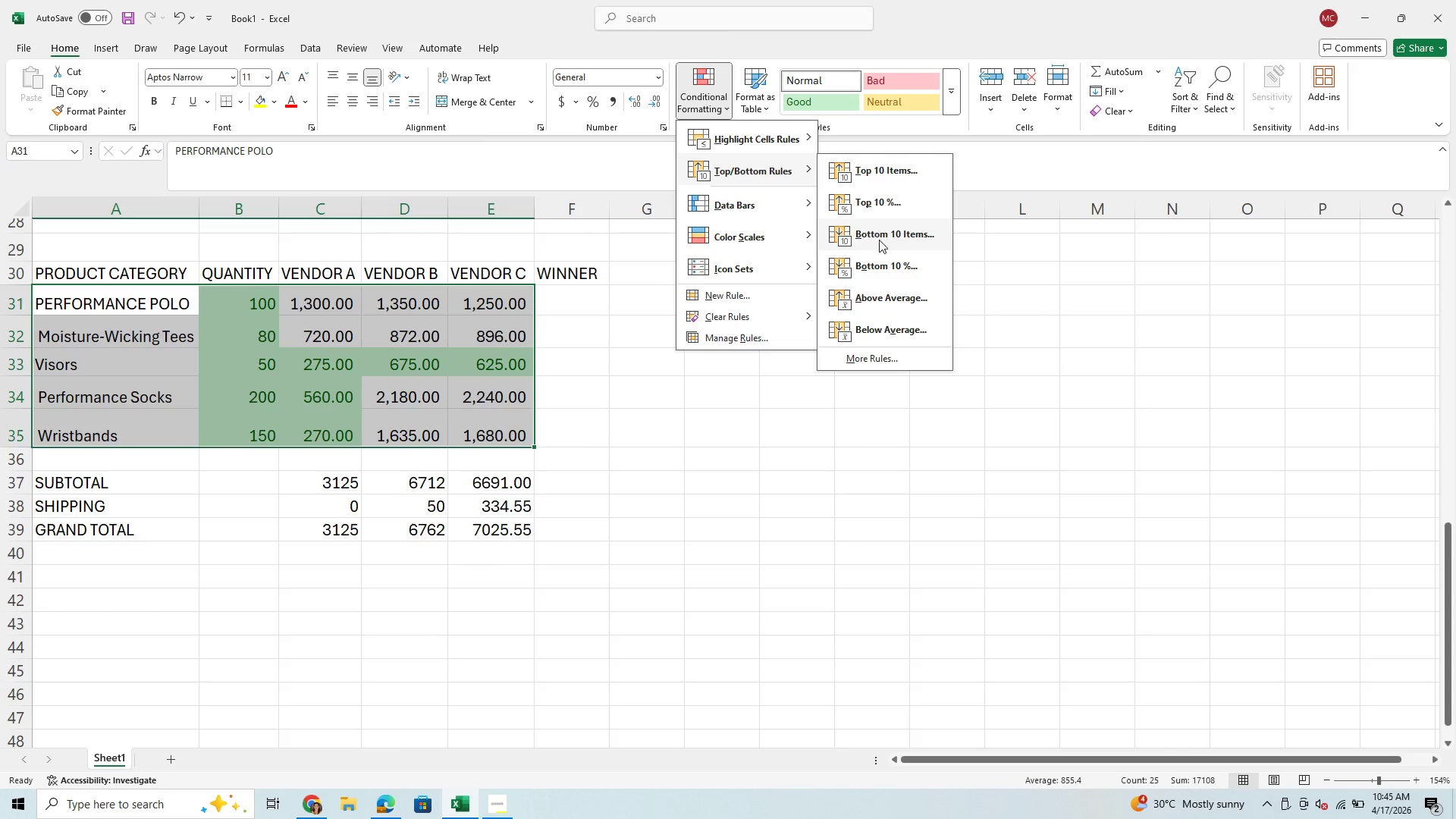 
left_click([879, 236])
 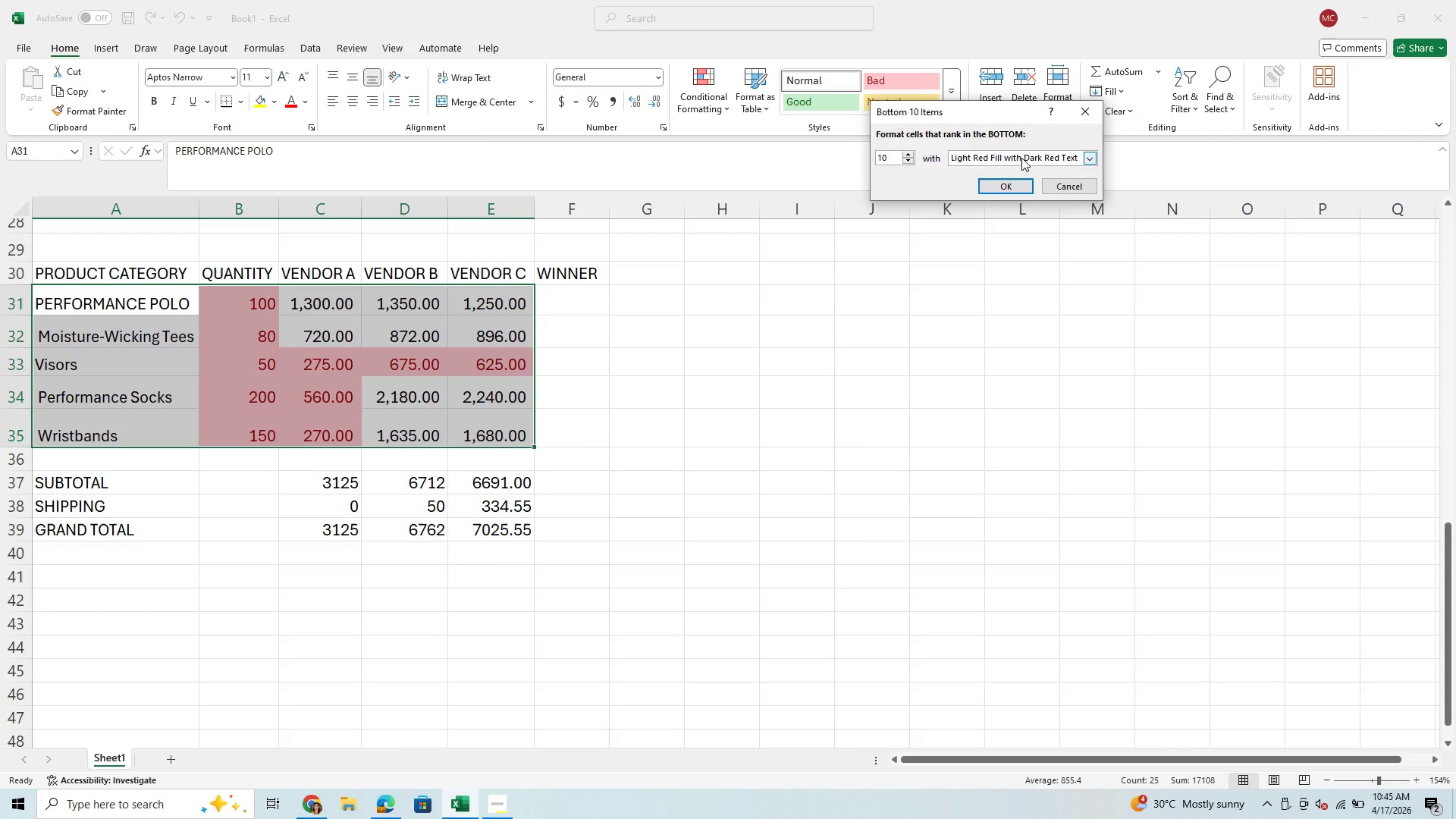 
wait(8.89)
 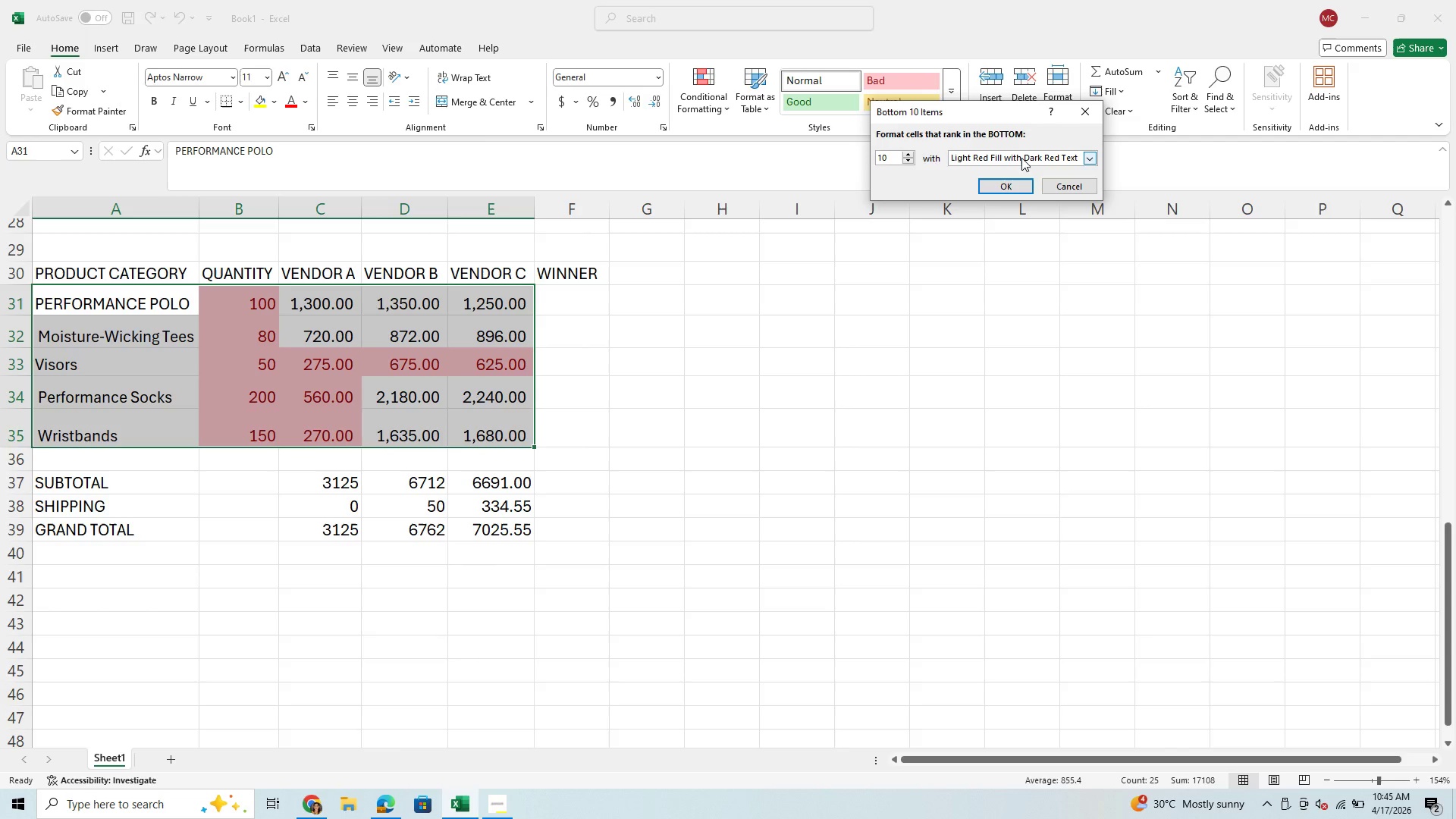 
double_click([906, 162])
 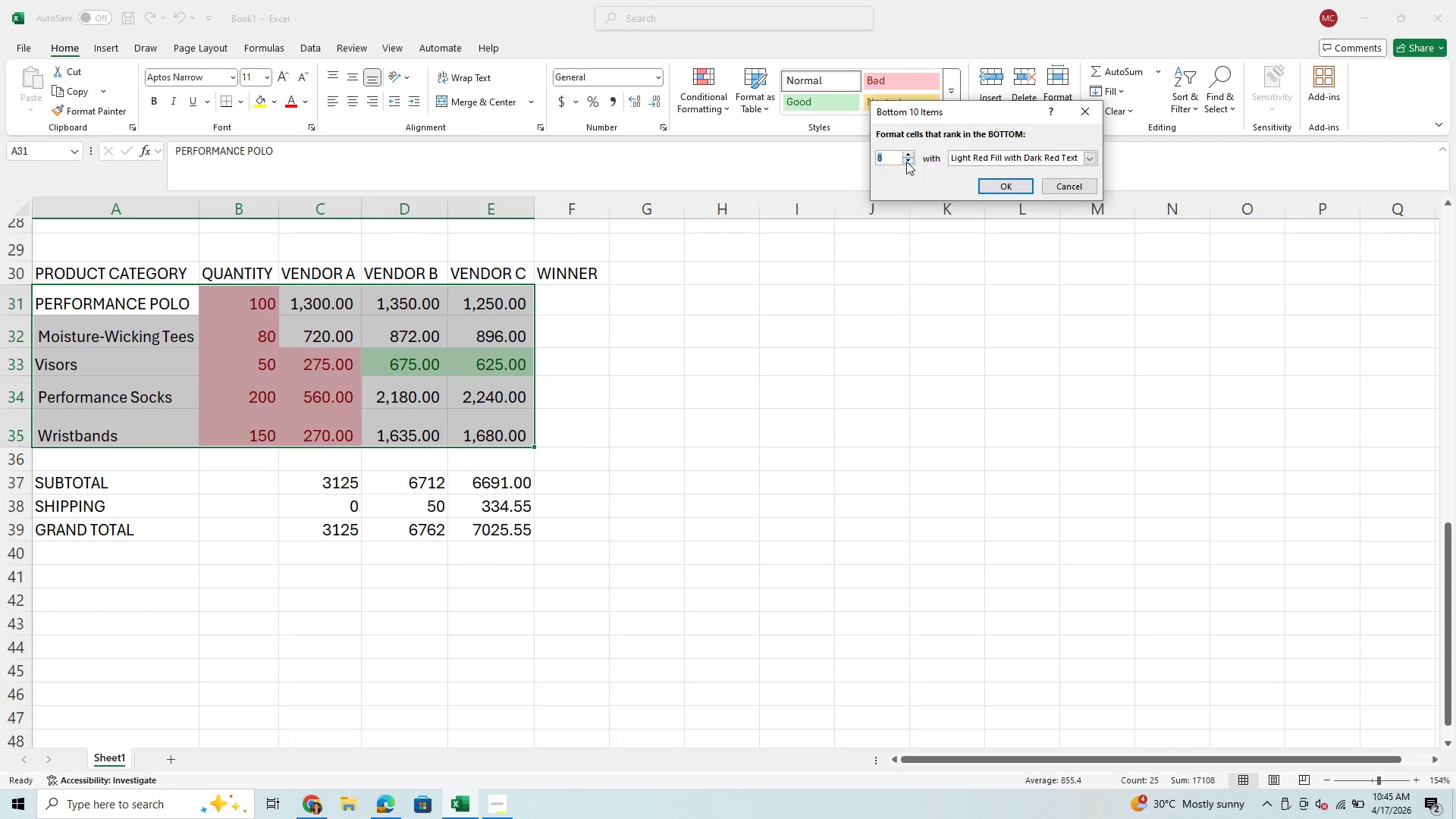 
triple_click([906, 162])
 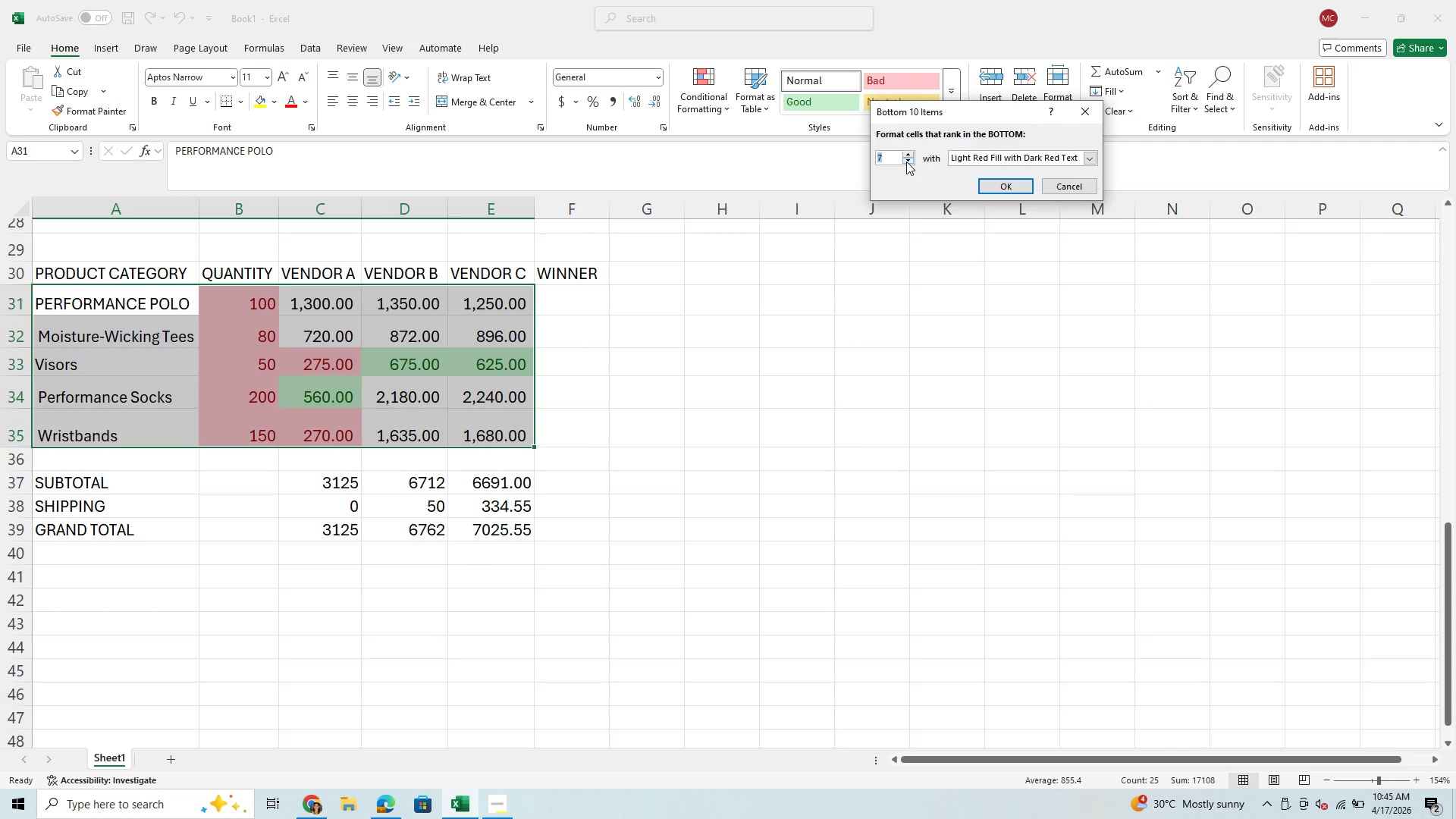 
triple_click([906, 162])
 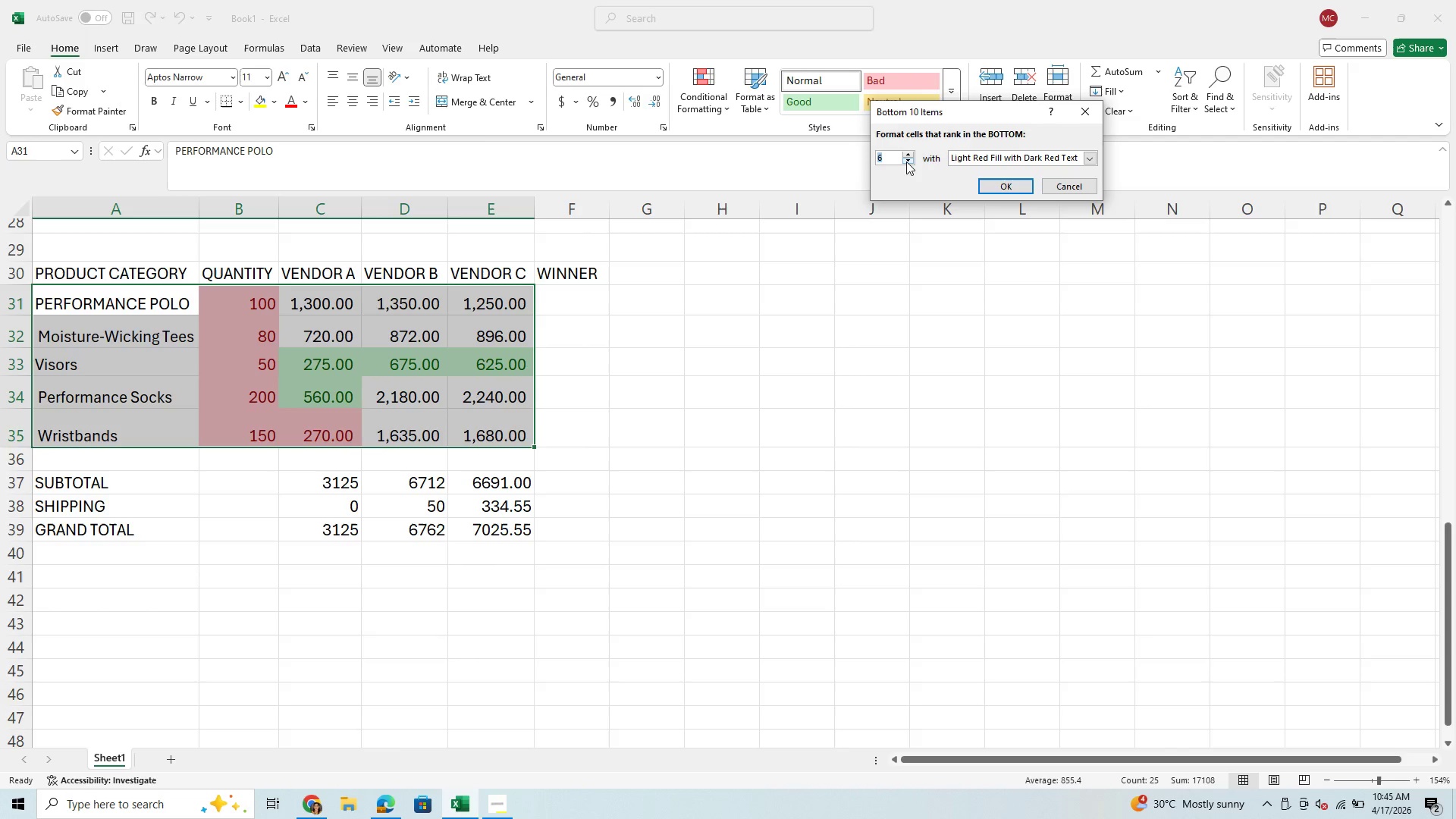 
triple_click([906, 162])
 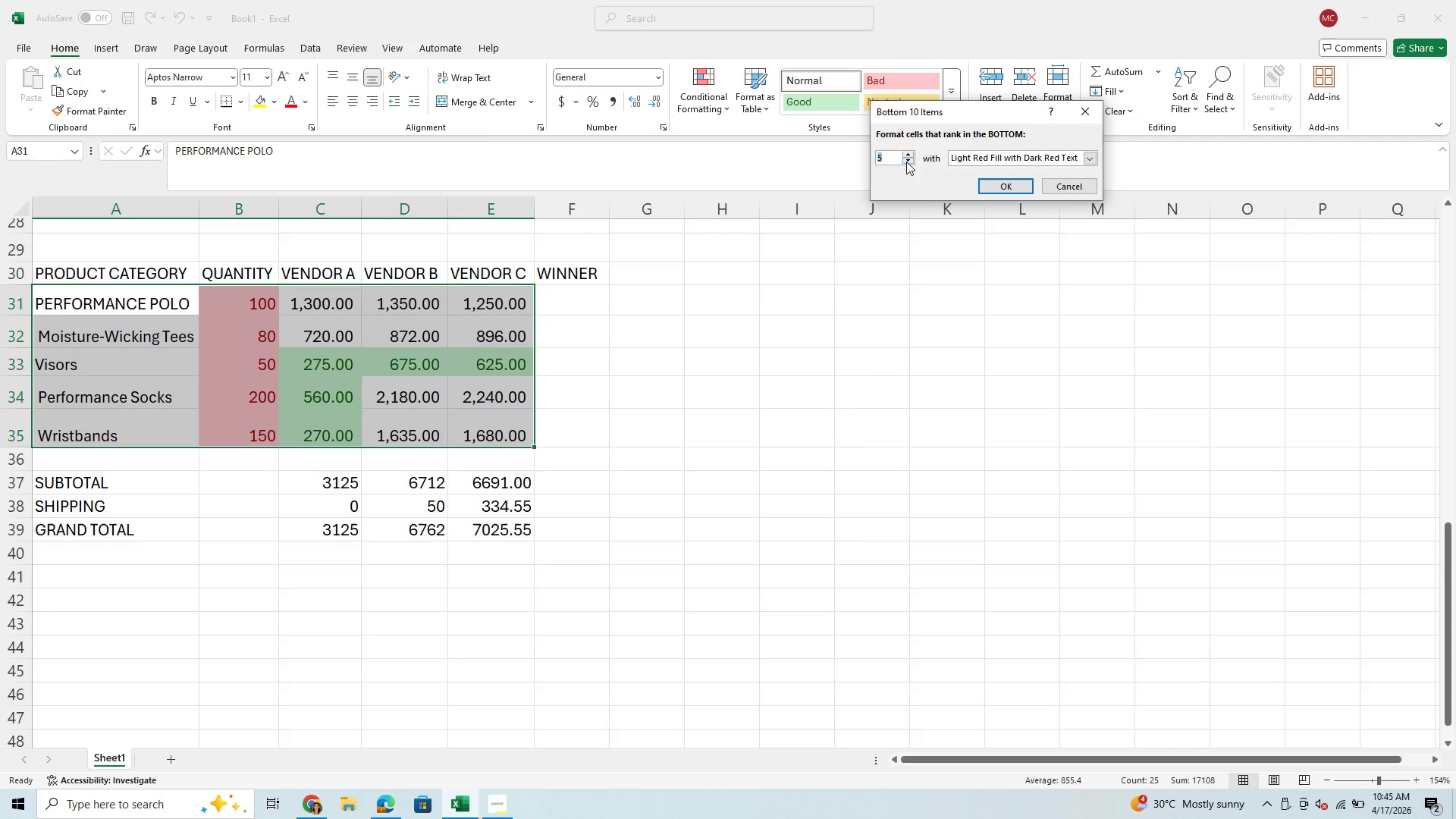 
triple_click([906, 162])
 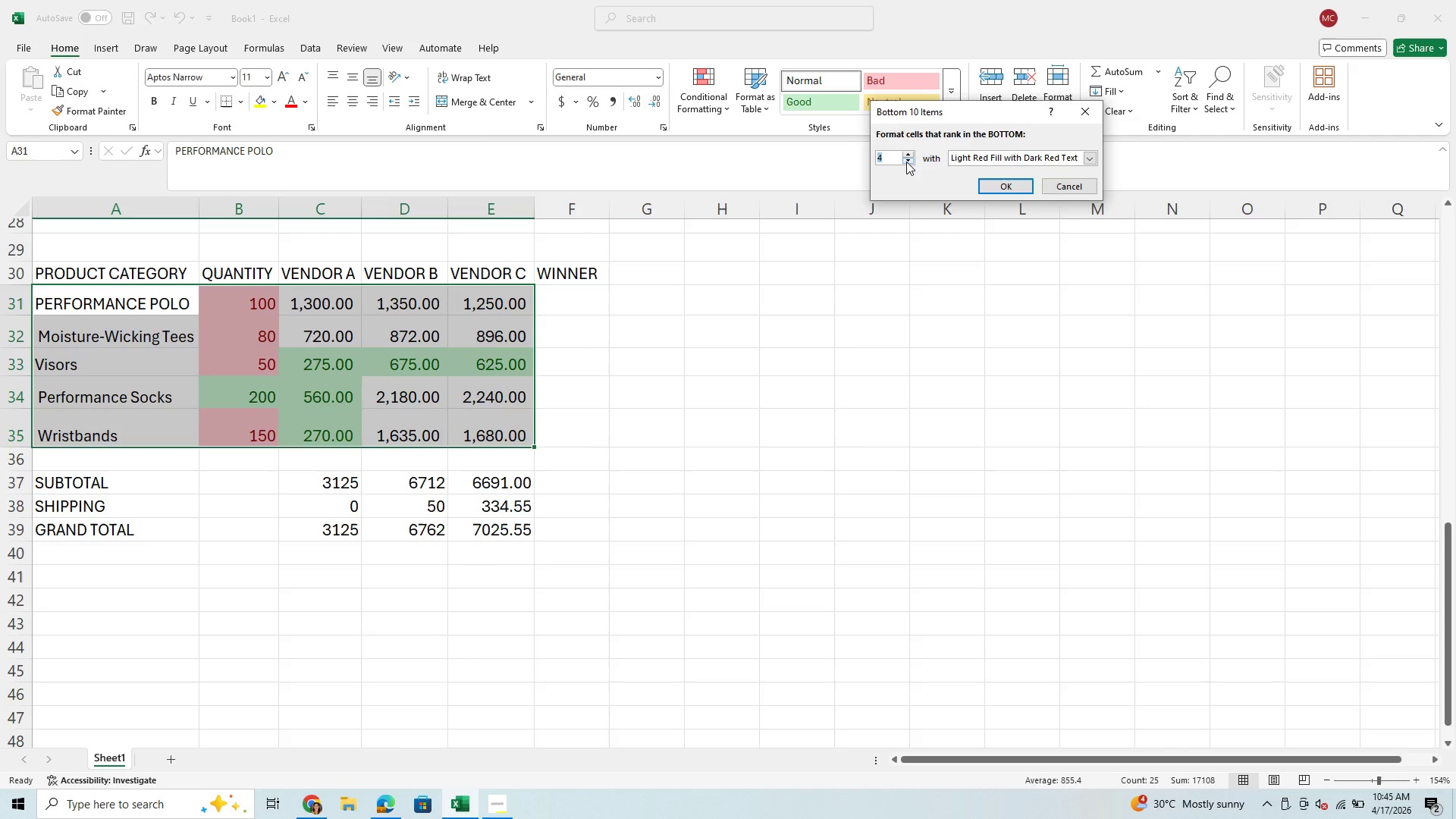 
triple_click([906, 162])
 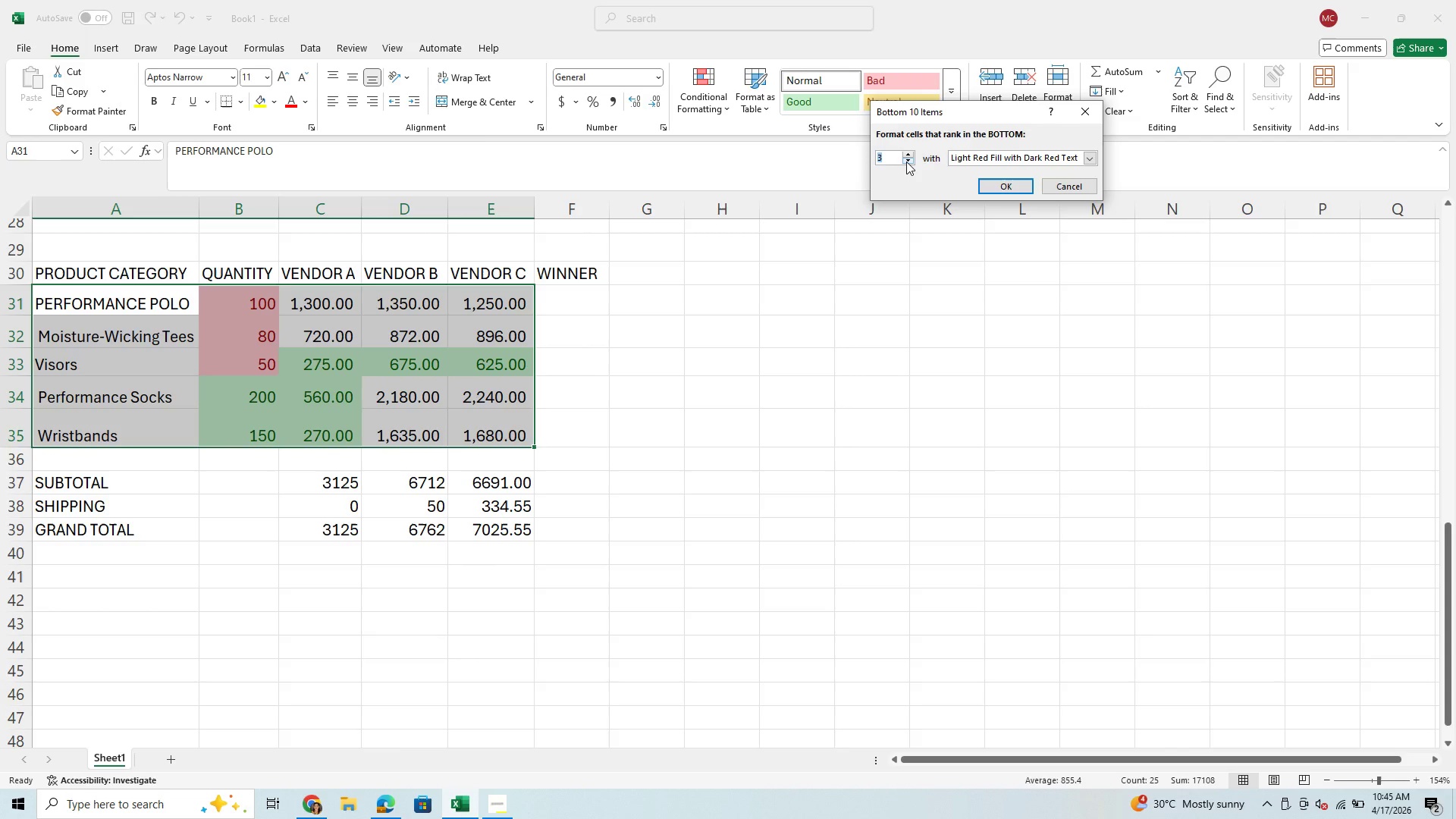 
triple_click([906, 162])
 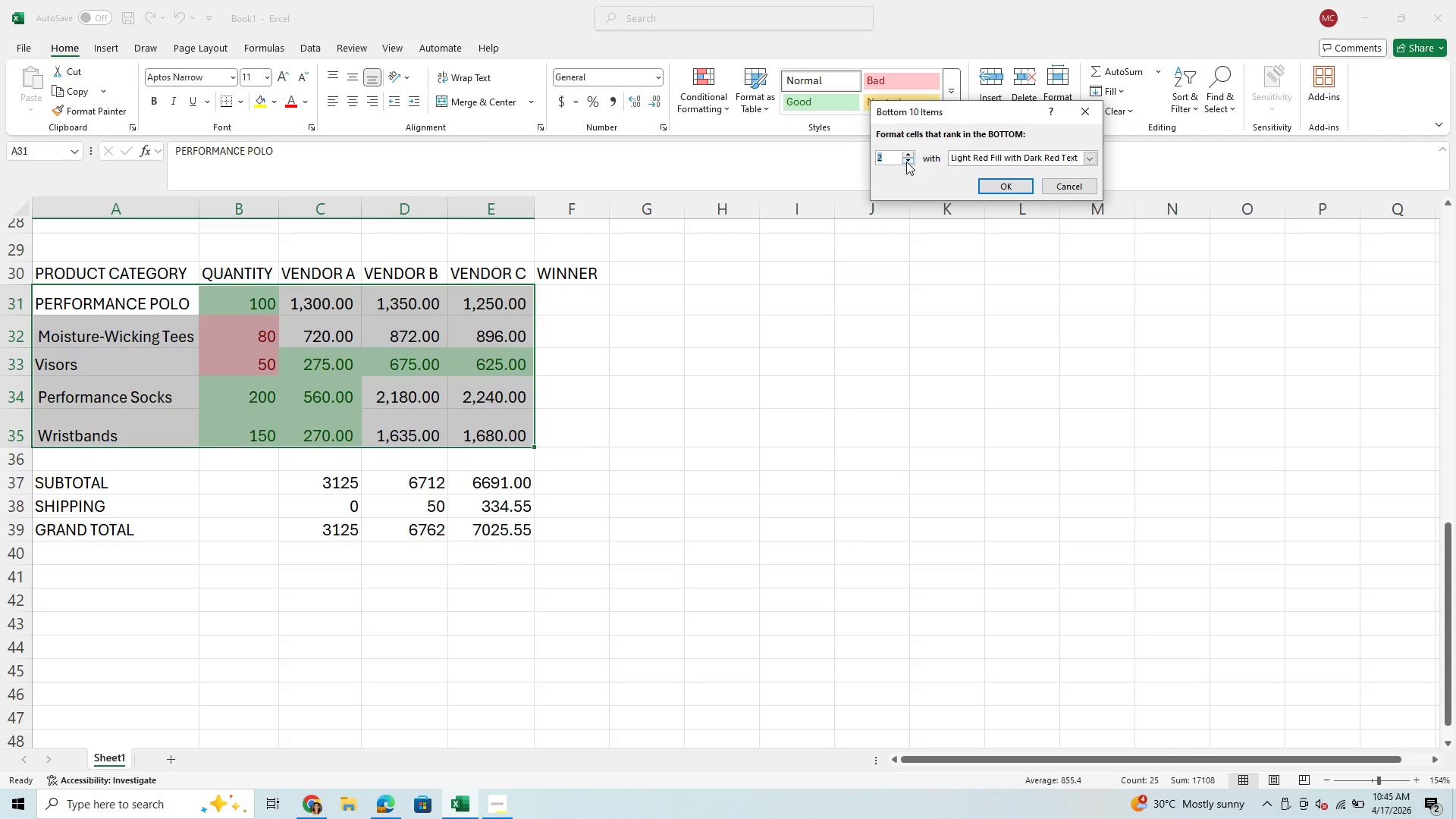 
triple_click([906, 162])
 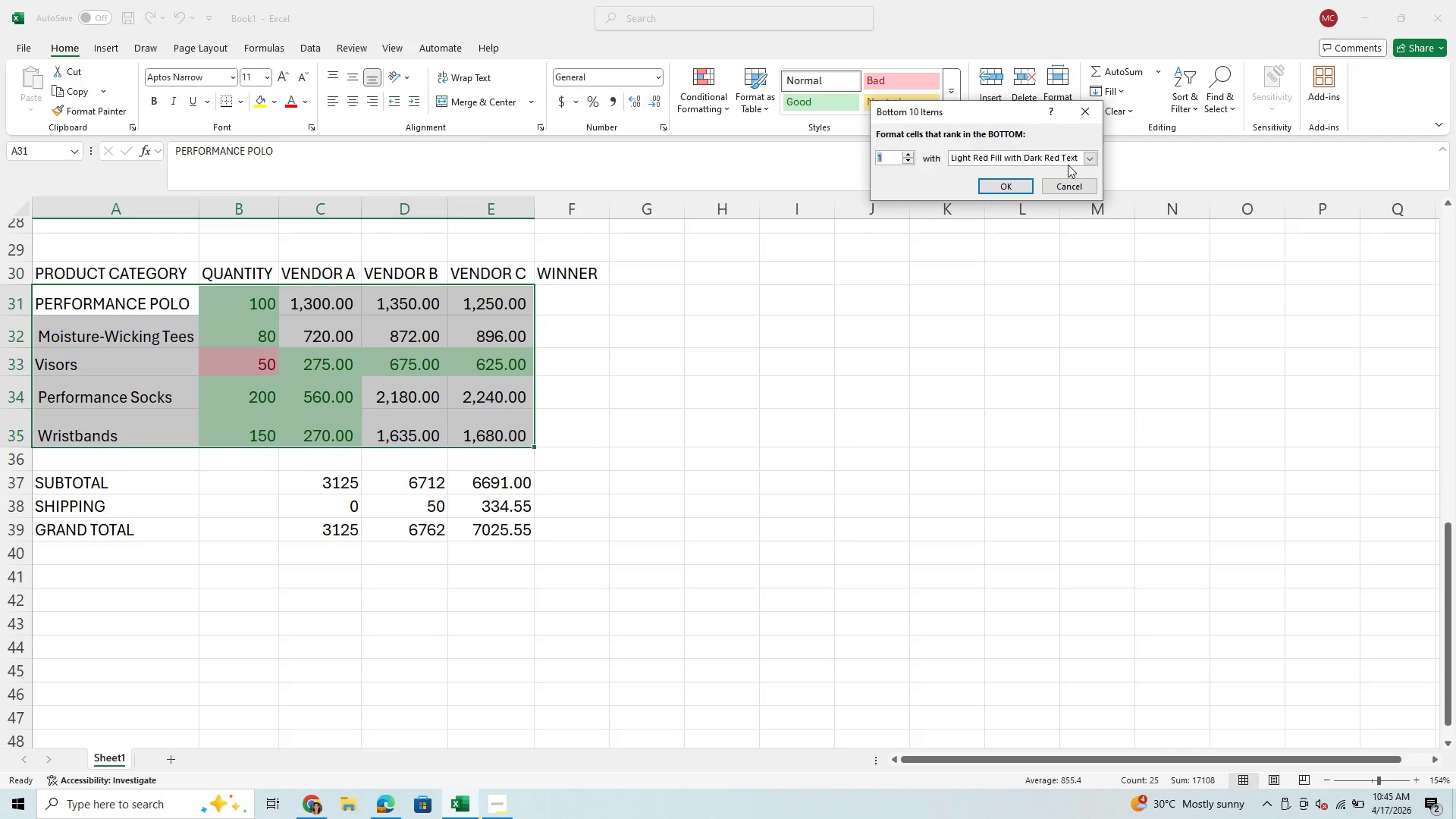 
left_click([1090, 154])
 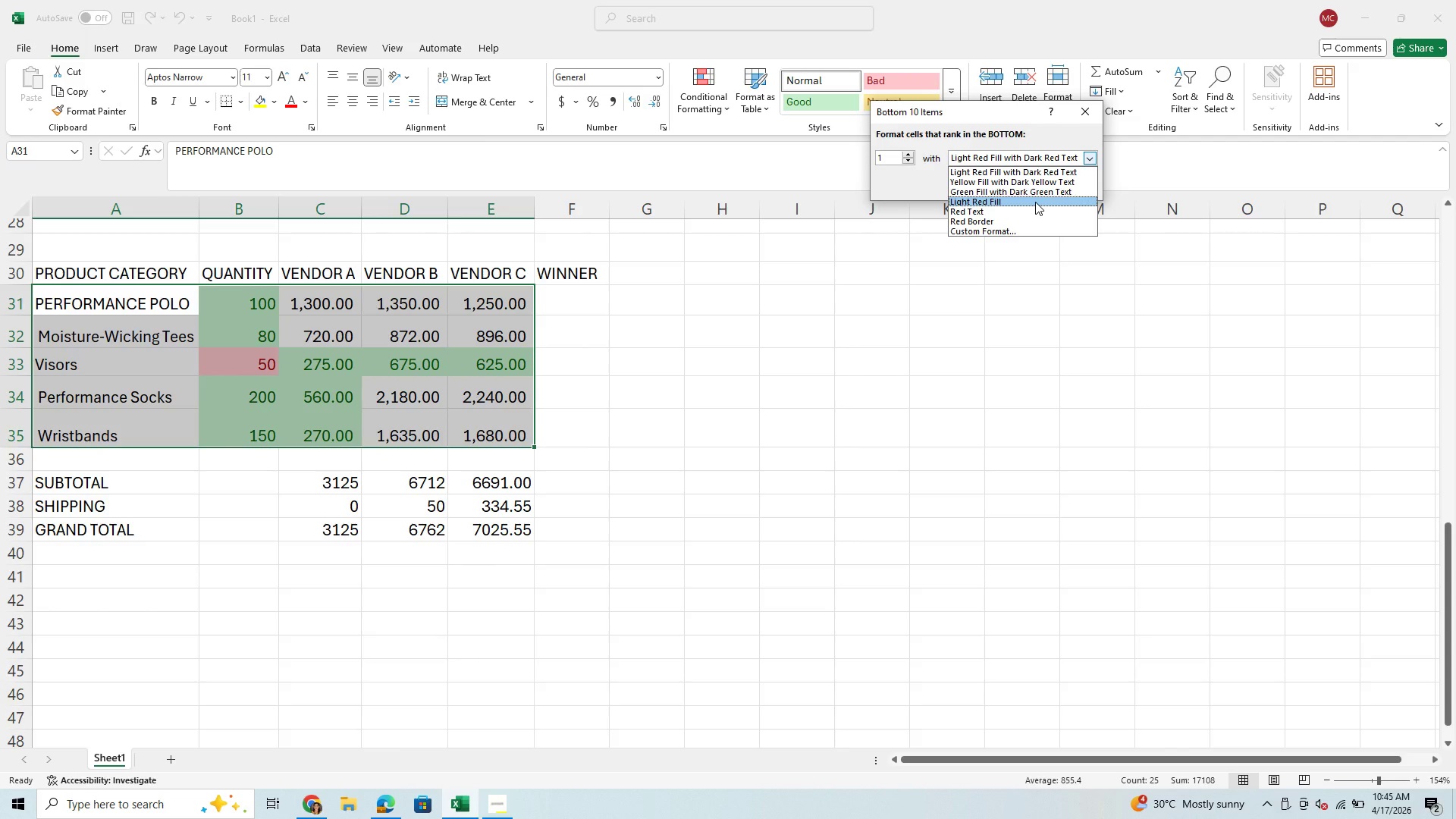 
left_click([1038, 191])
 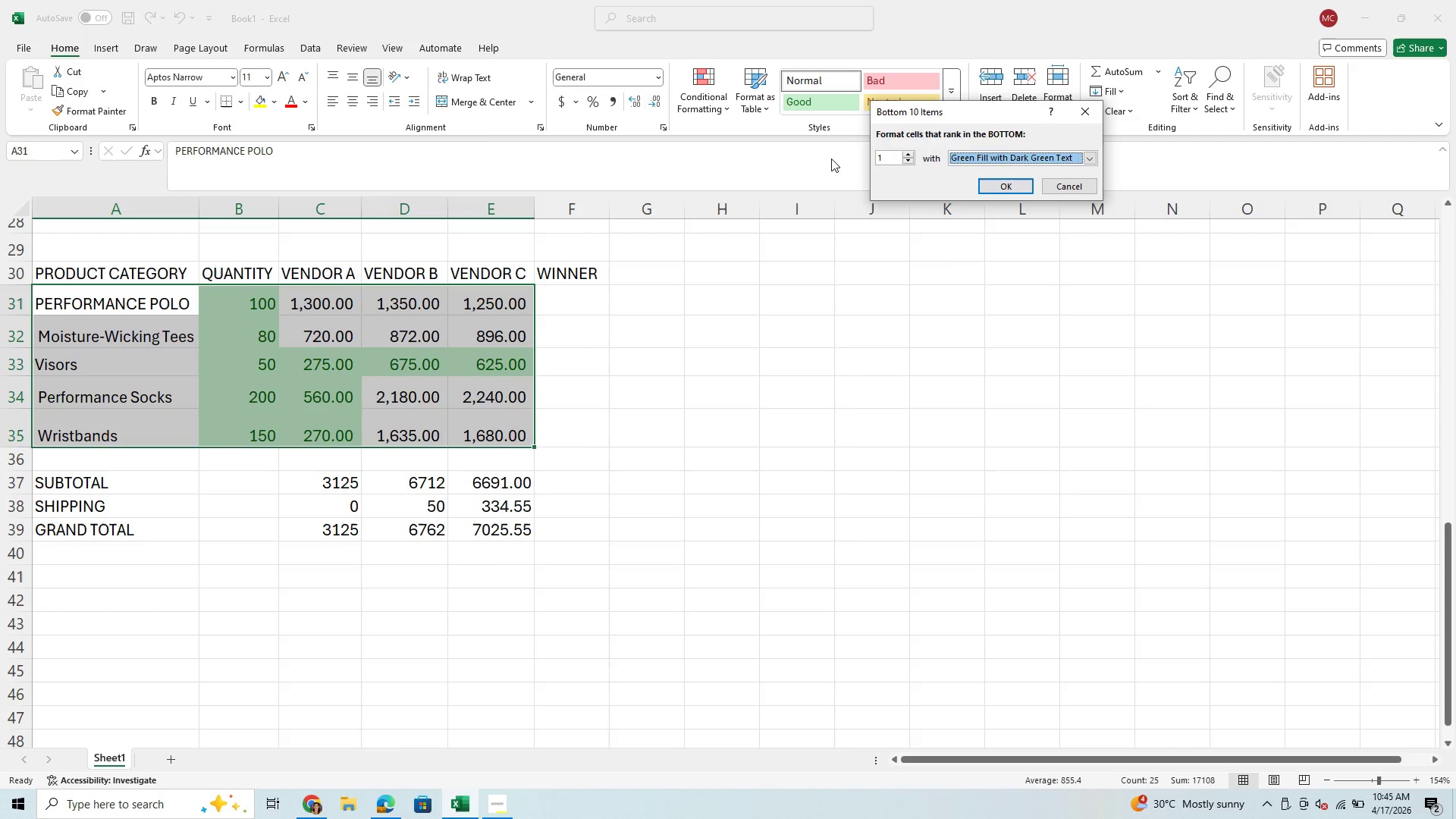 
left_click([1010, 184])
 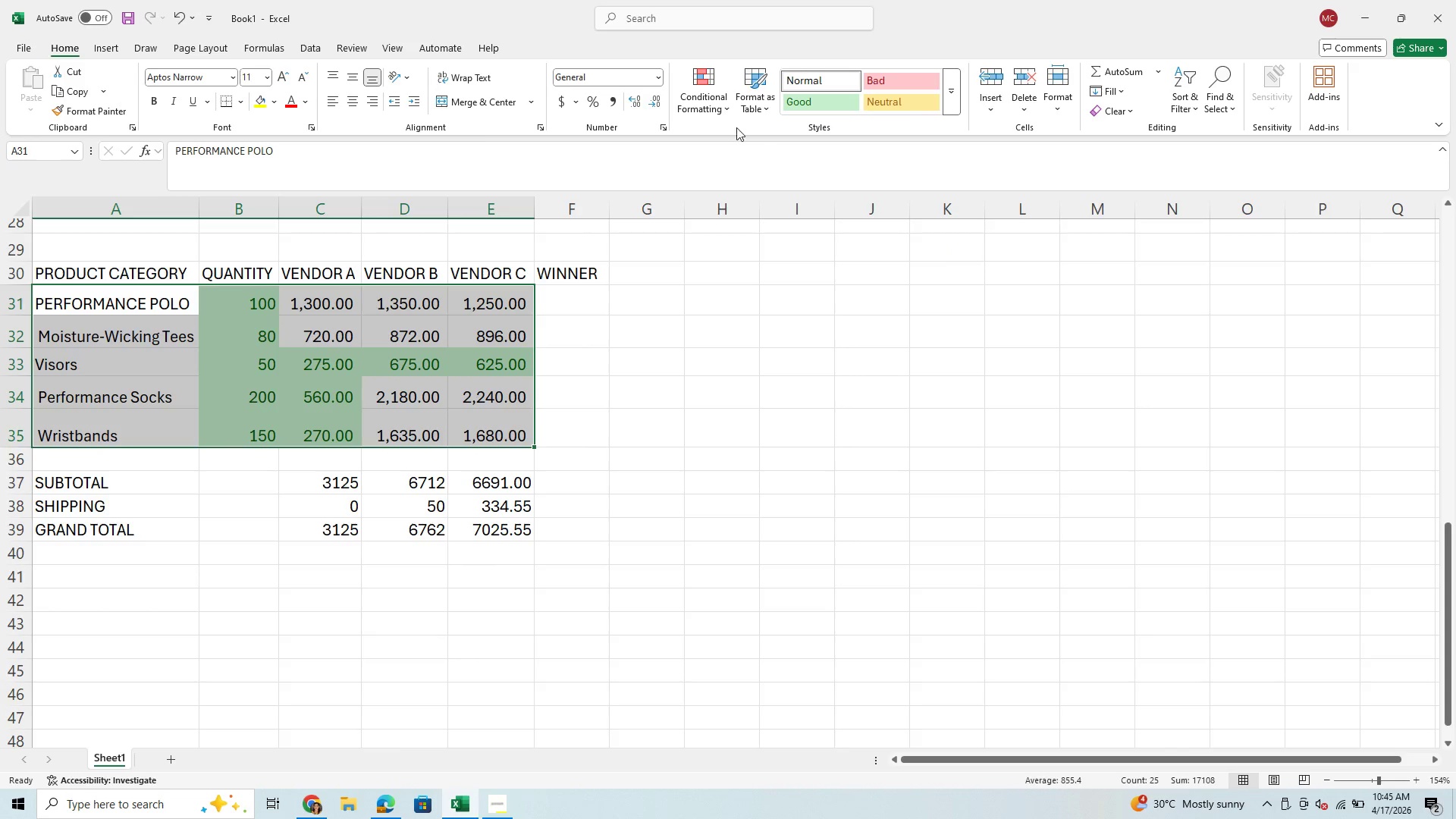 
left_click([699, 92])
 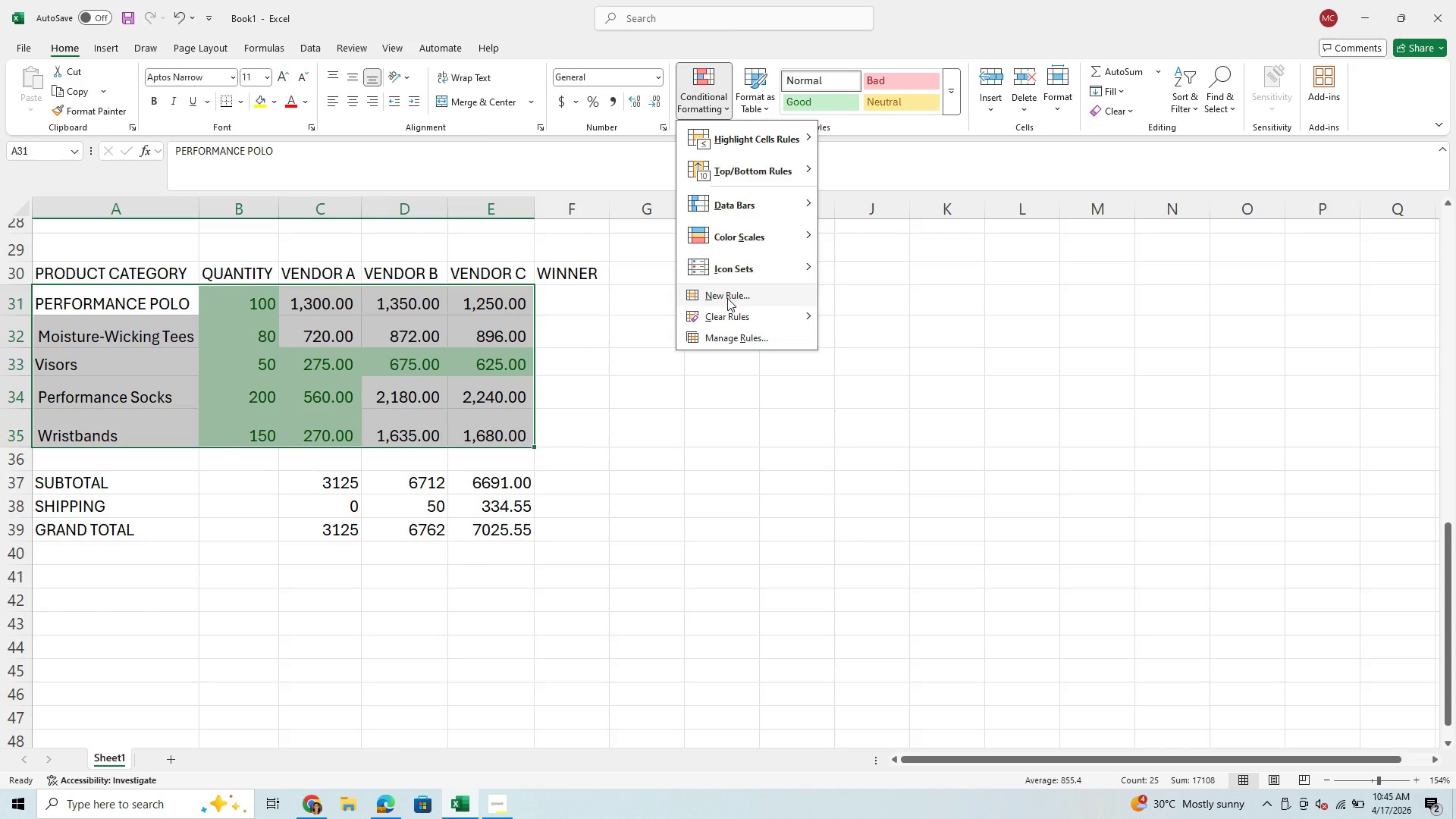 
left_click([730, 318])
 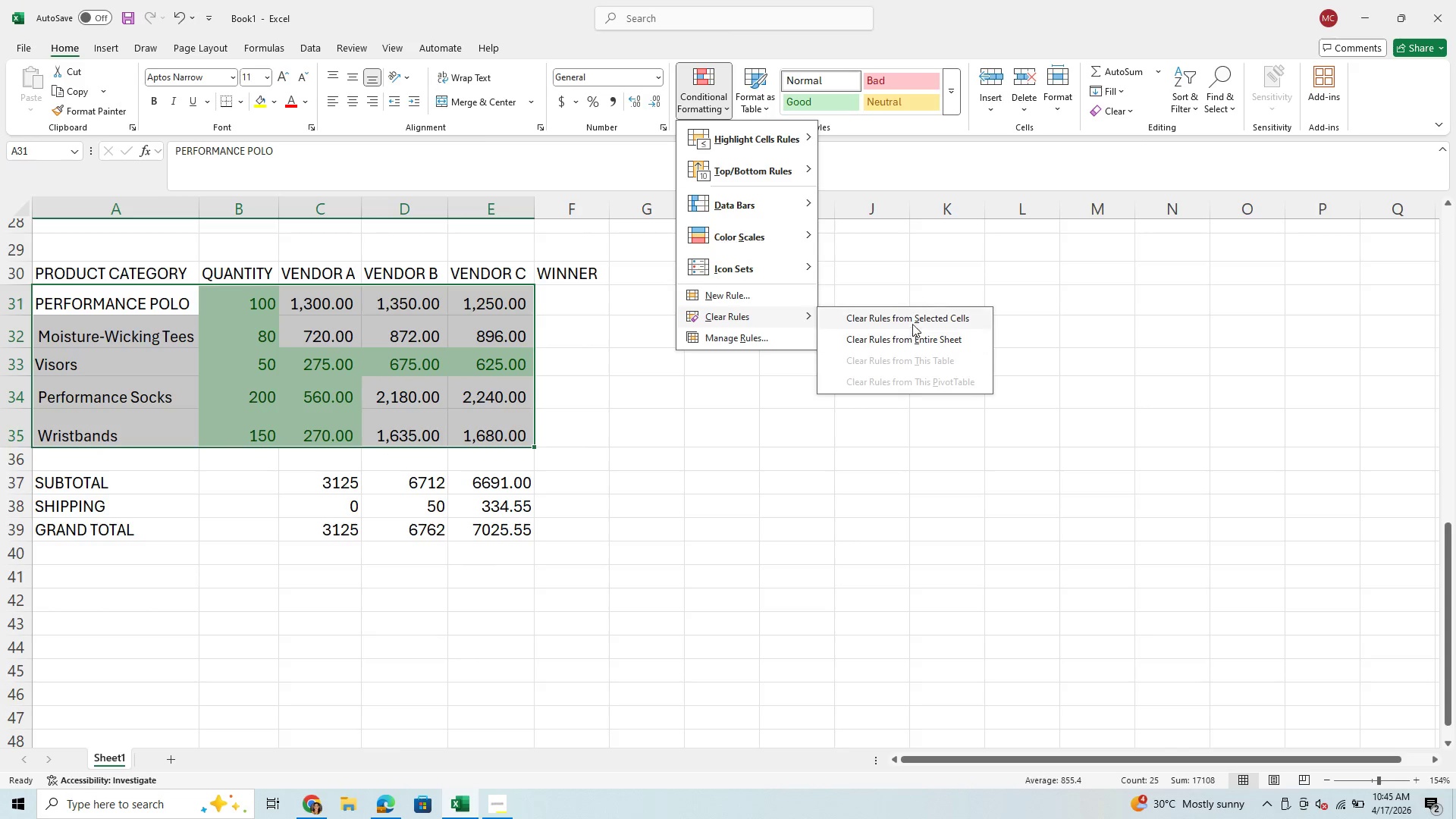 
left_click([915, 318])
 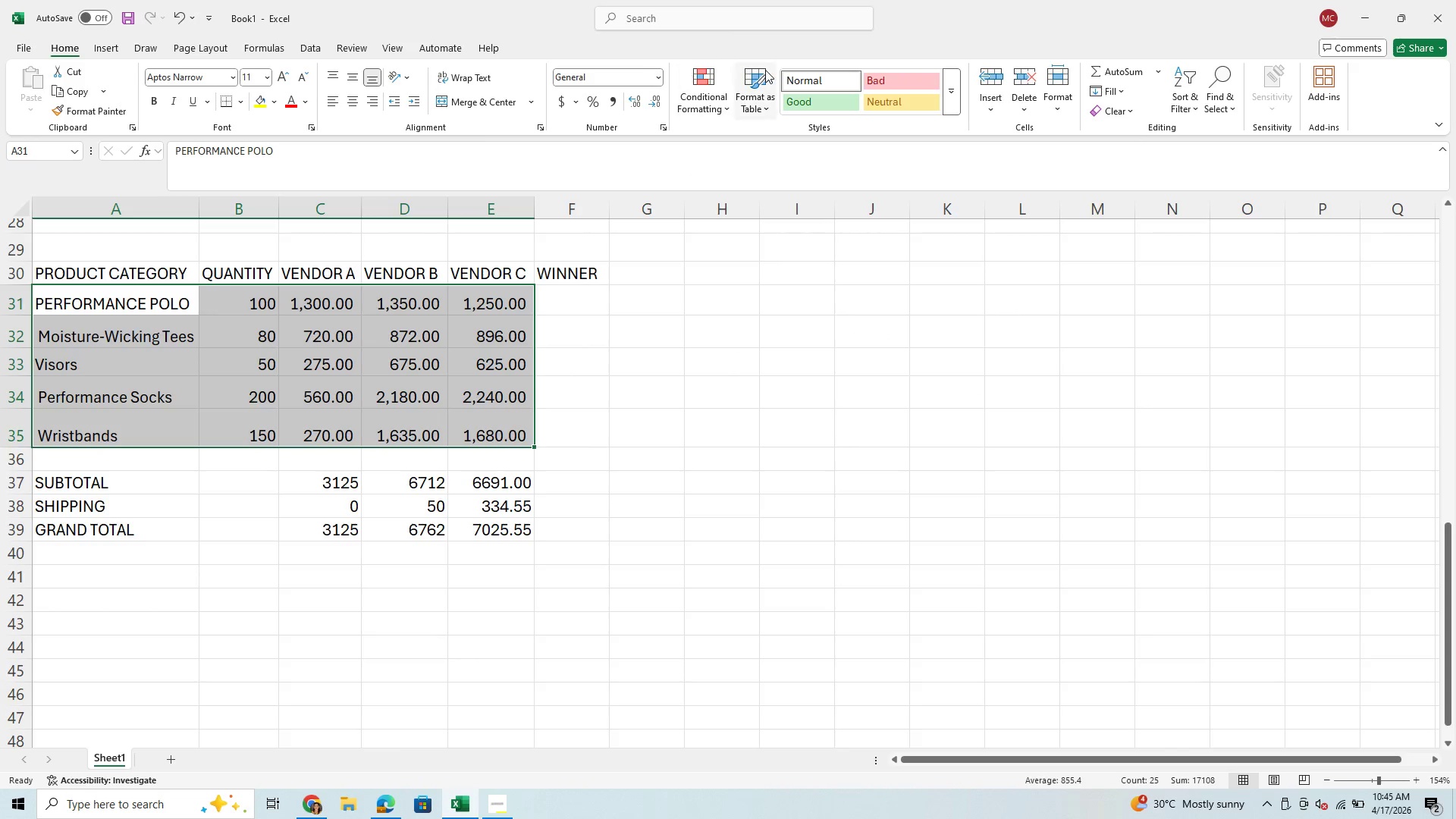 
left_click([711, 86])
 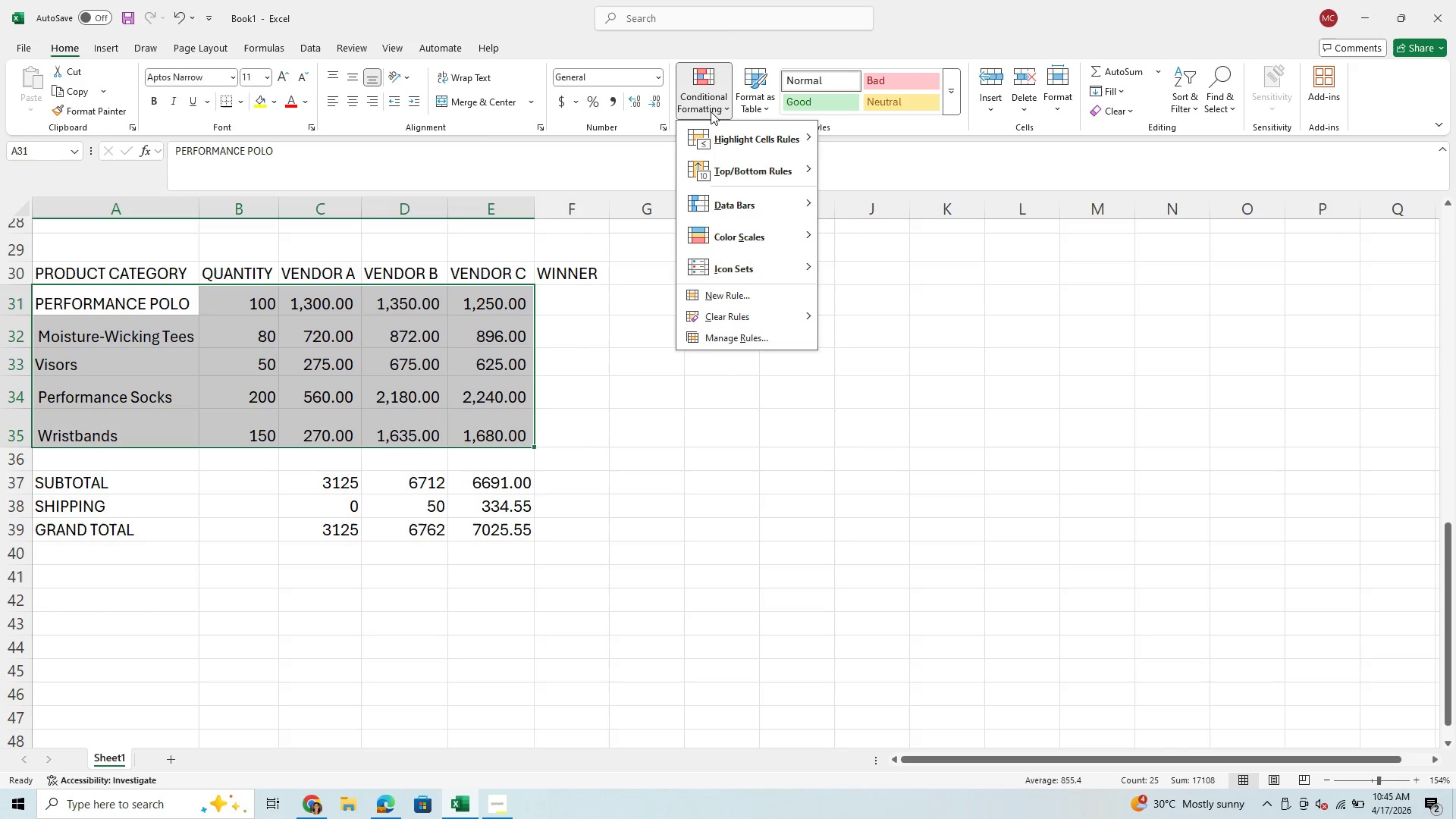 
mouse_move([742, 165])
 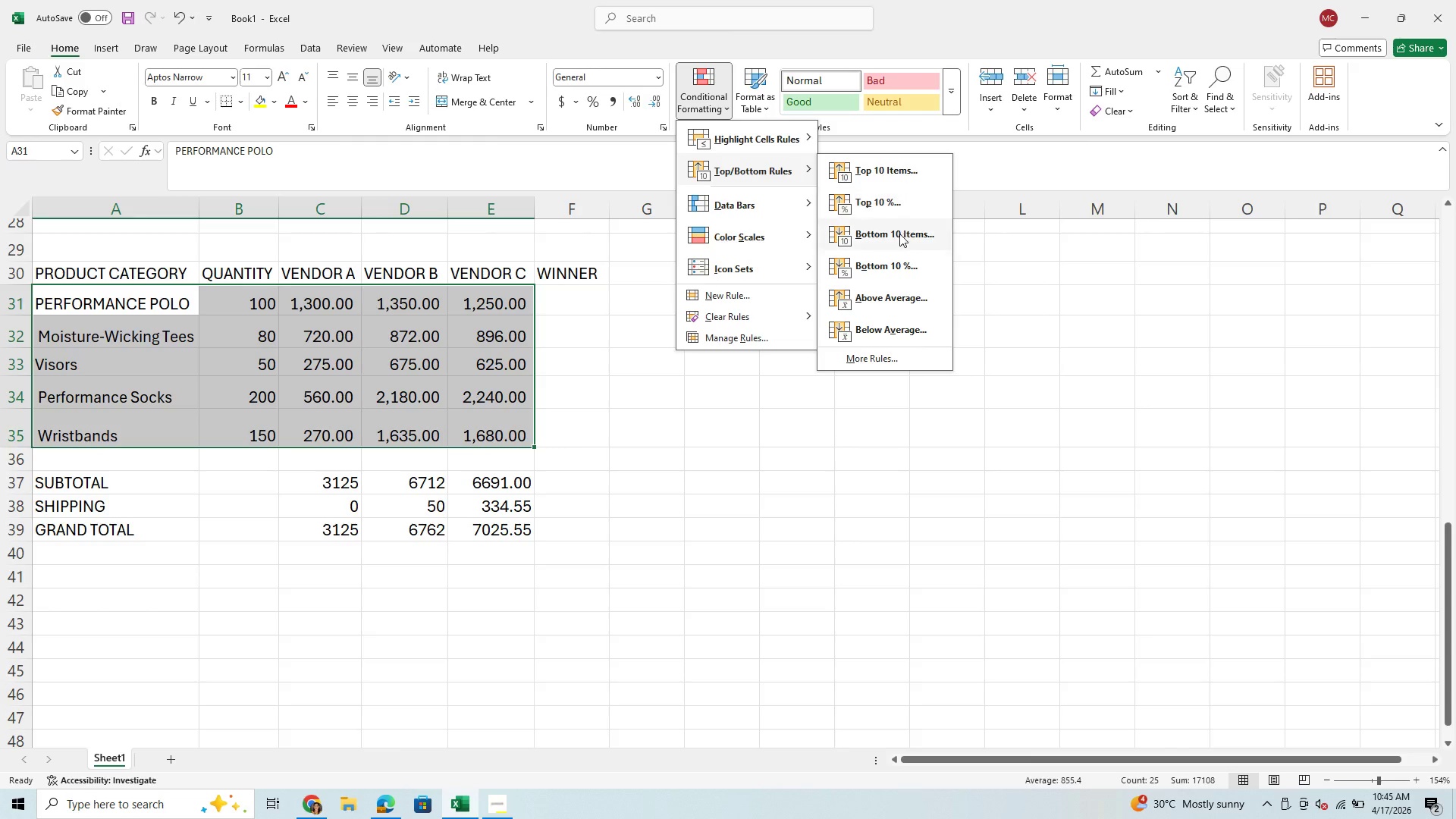 
left_click([899, 234])
 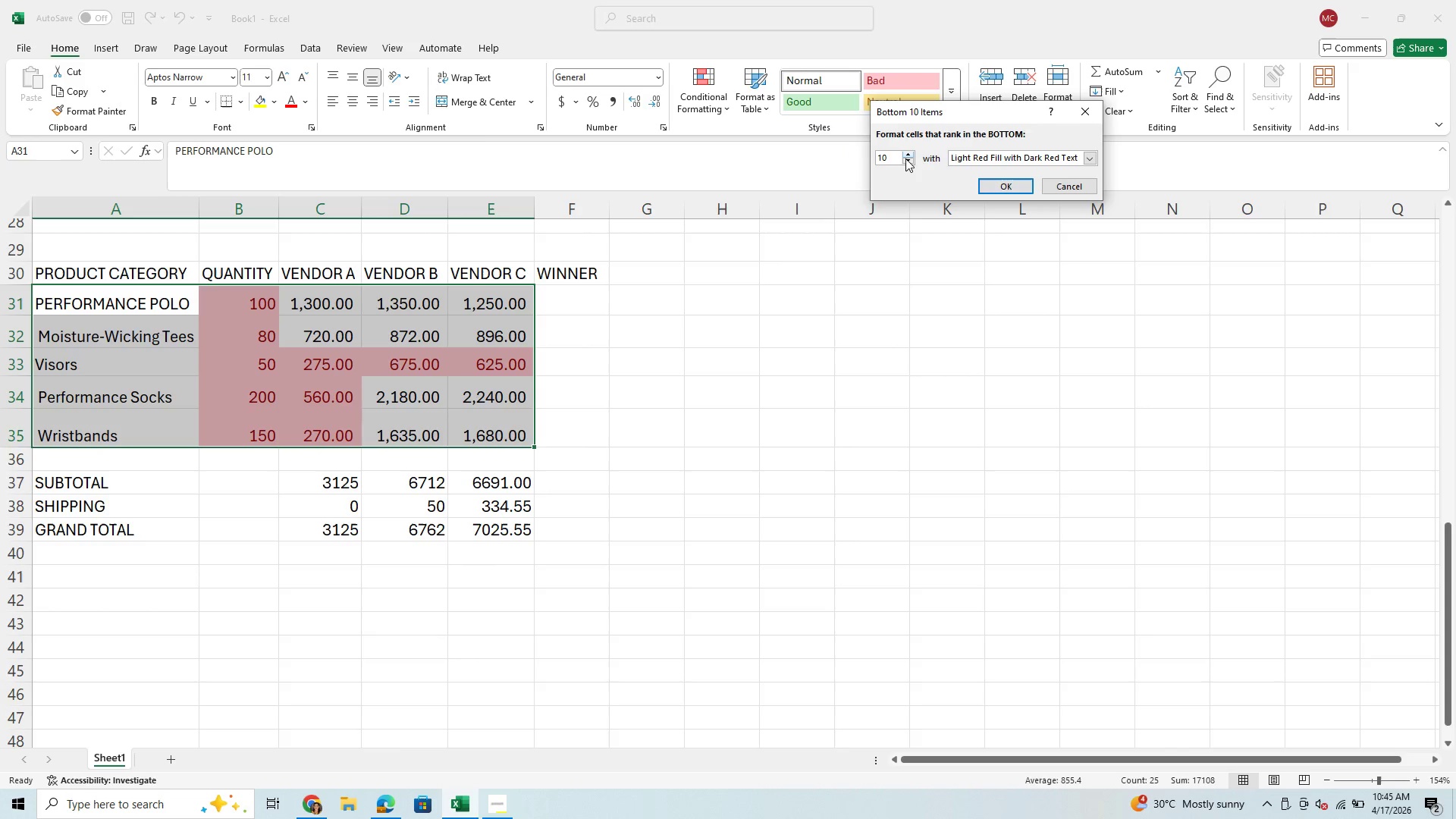 
double_click([907, 162])
 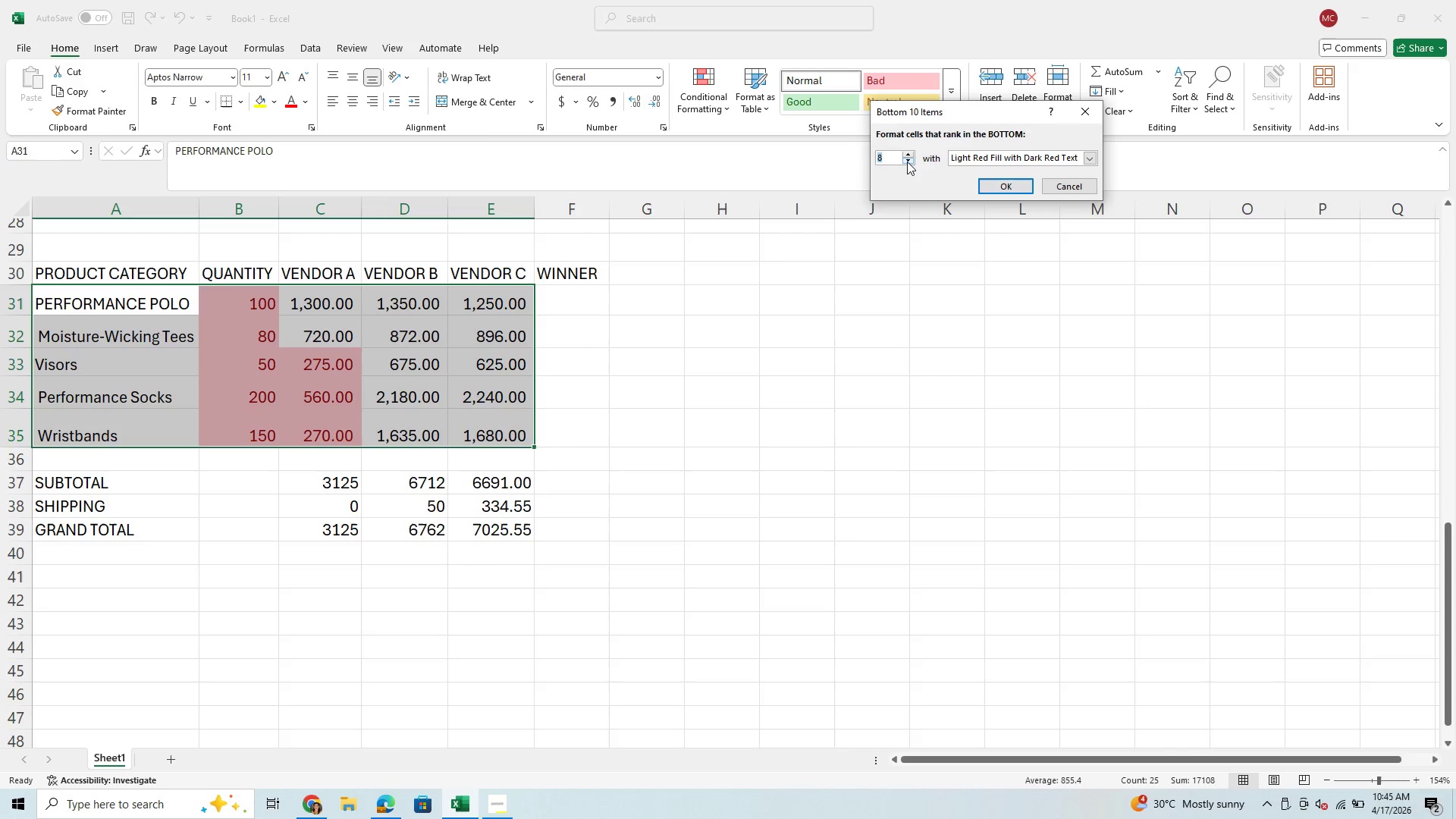 
triple_click([907, 162])
 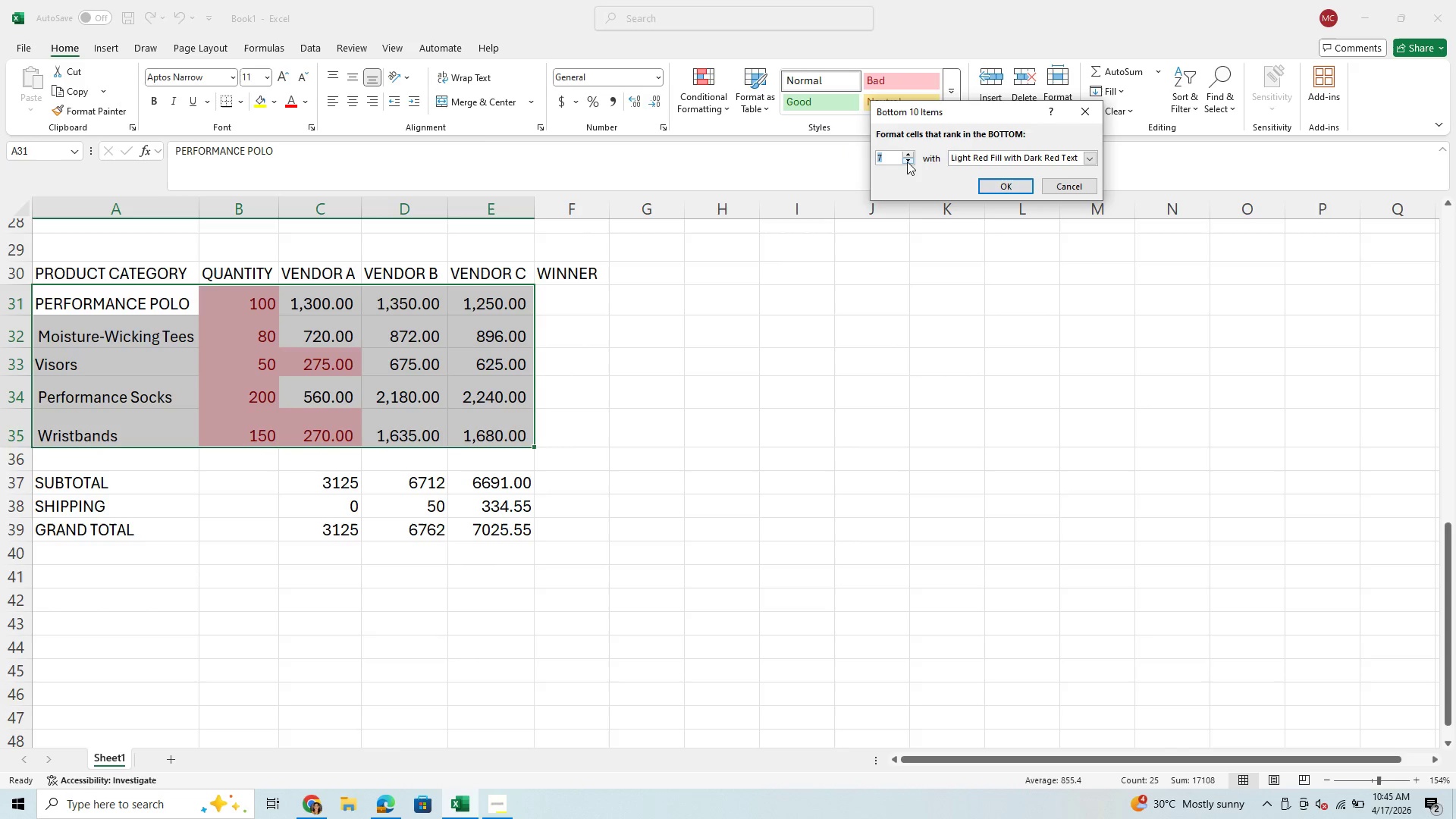 
triple_click([907, 162])
 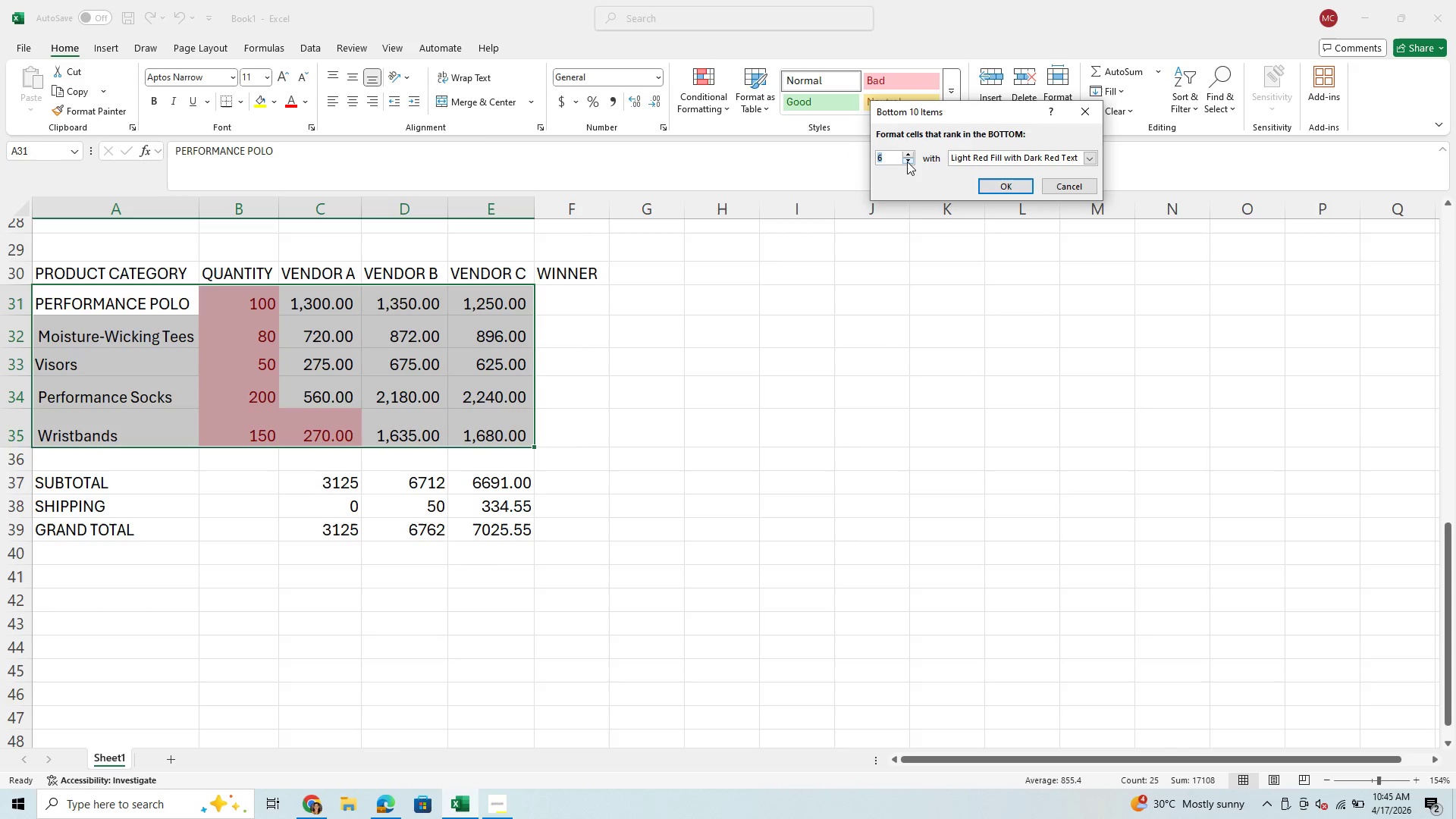 
triple_click([907, 162])
 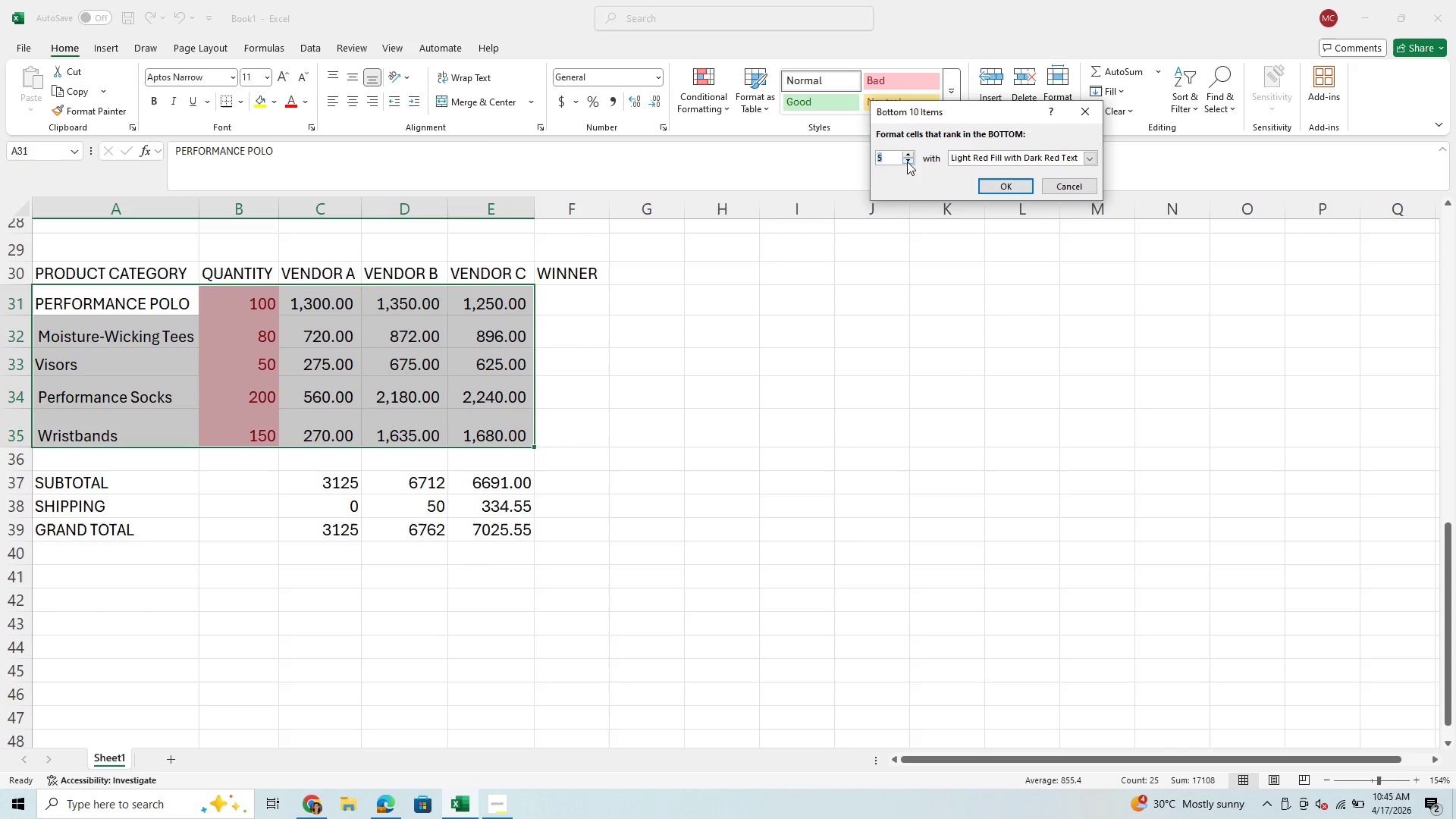 
triple_click([907, 162])
 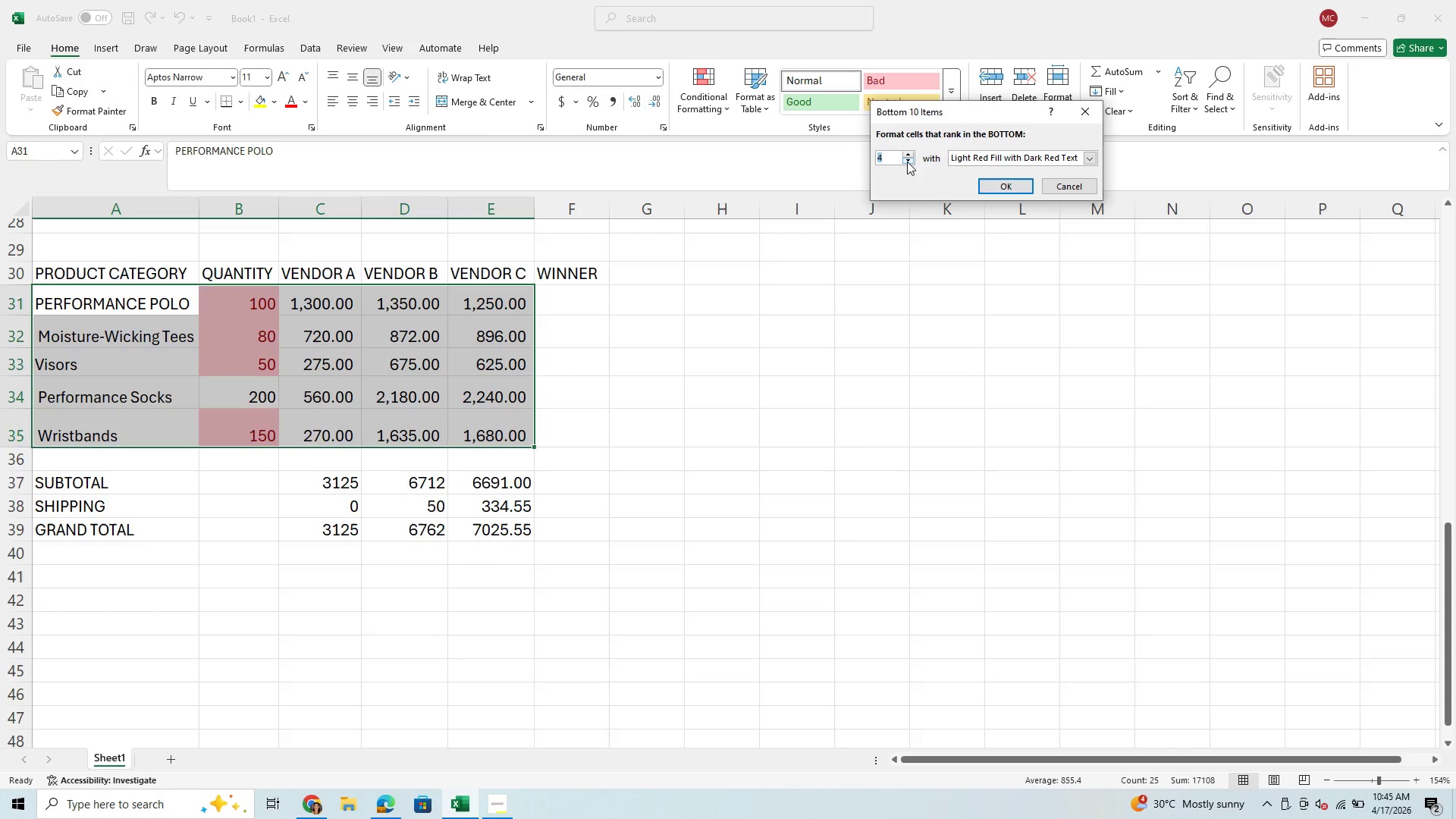 
triple_click([907, 162])
 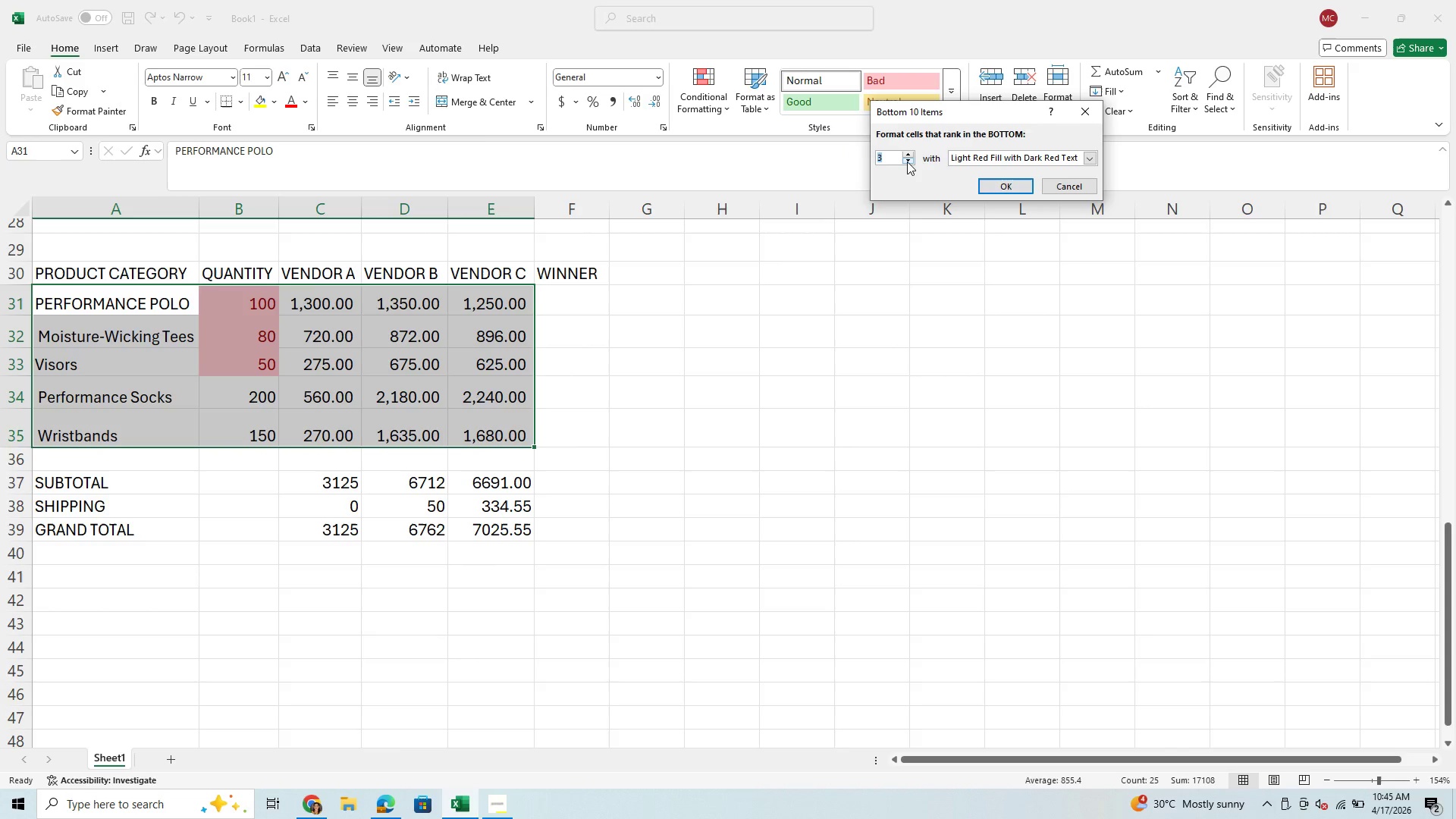 
triple_click([907, 162])
 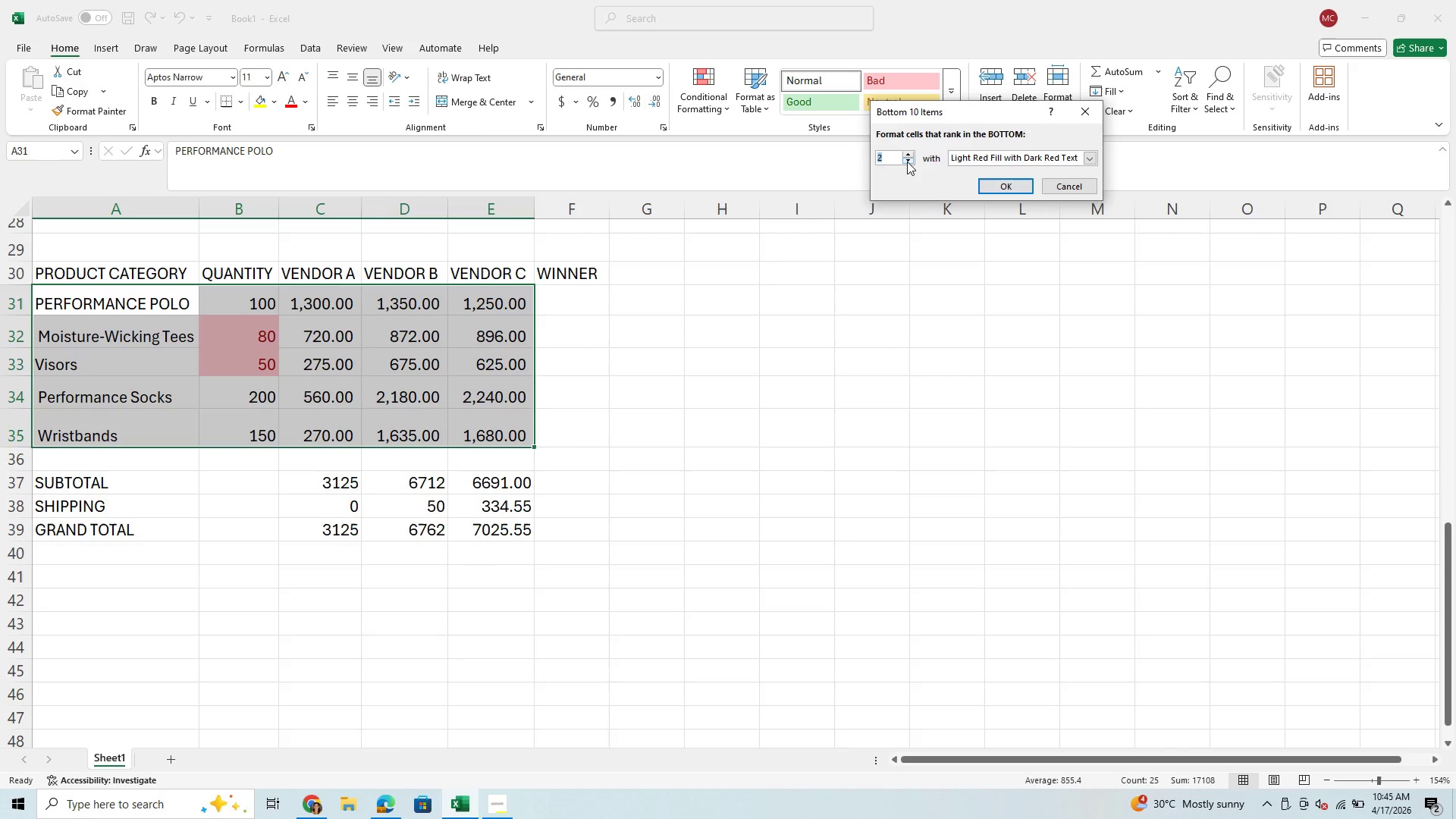 
triple_click([907, 162])
 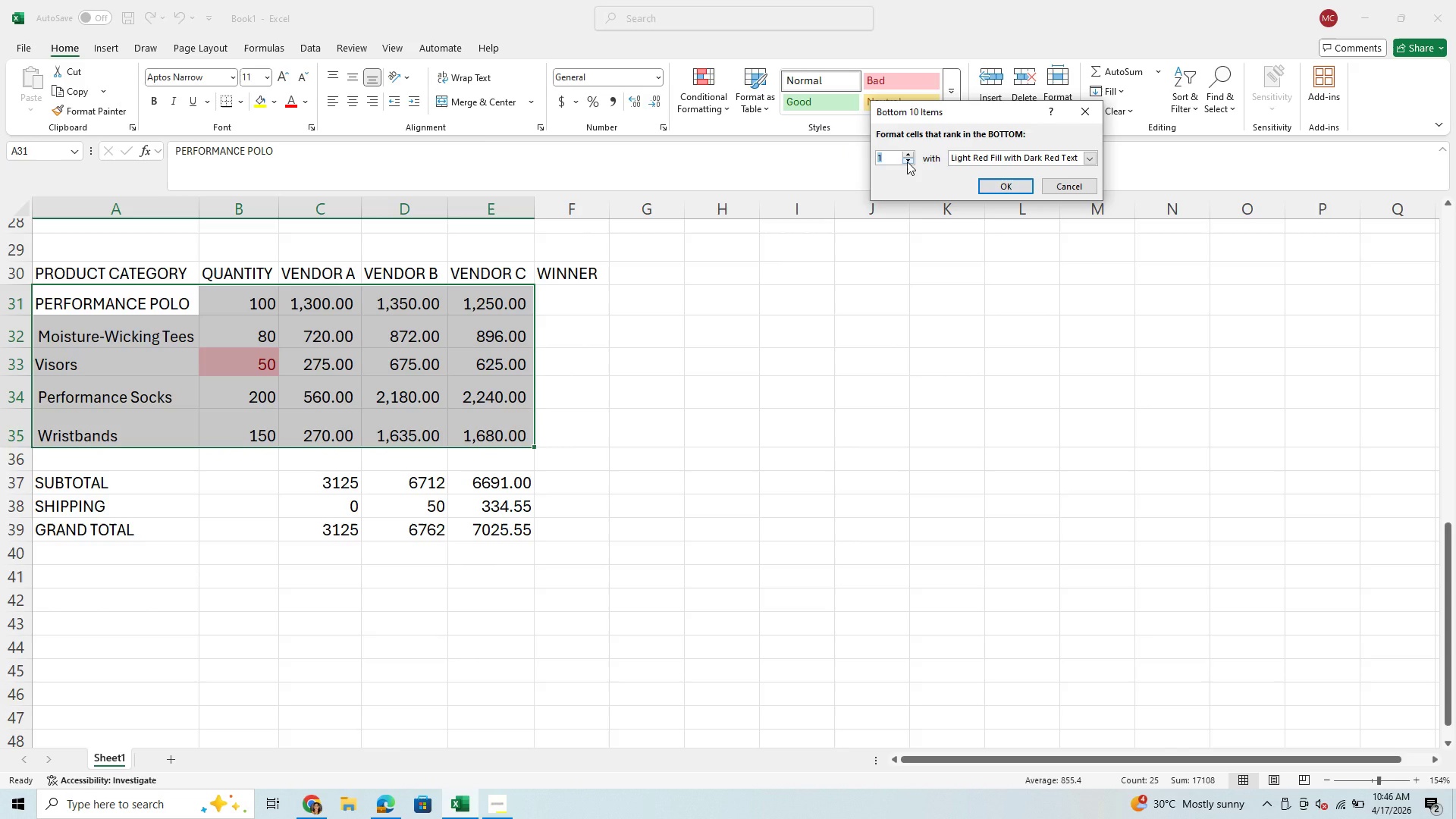 
wait(10.95)
 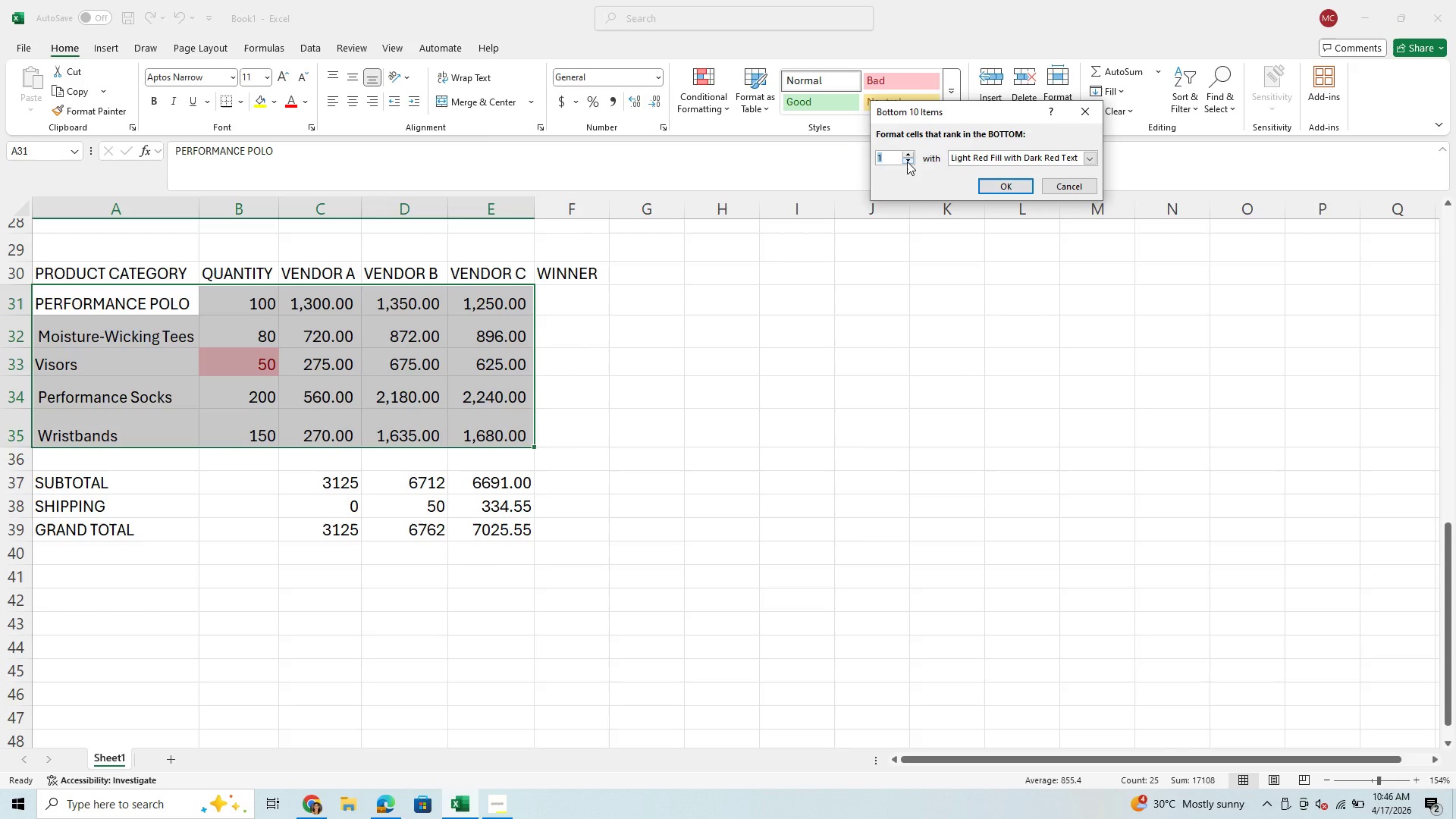 
left_click([1090, 160])
 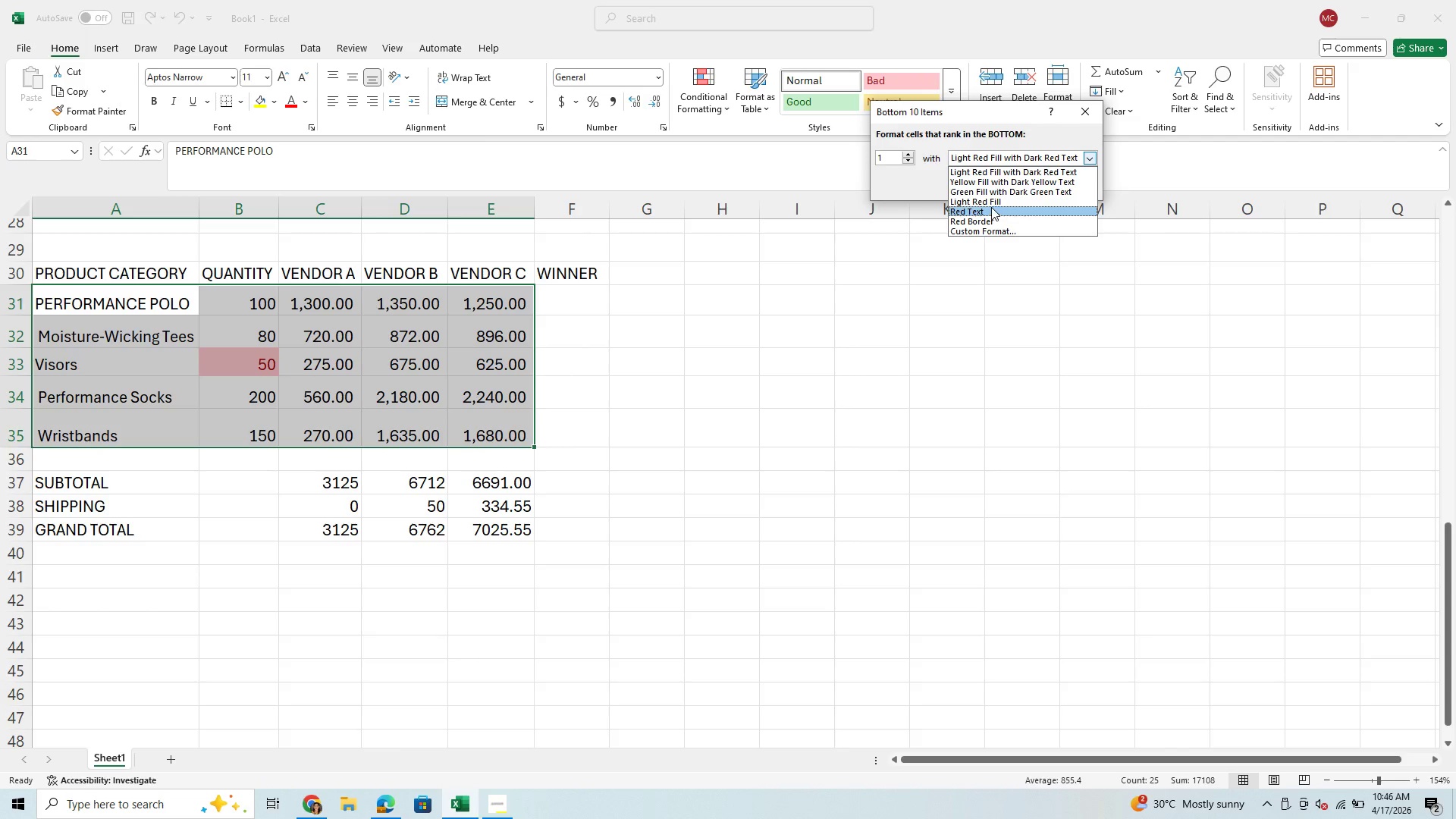 
left_click([997, 199])
 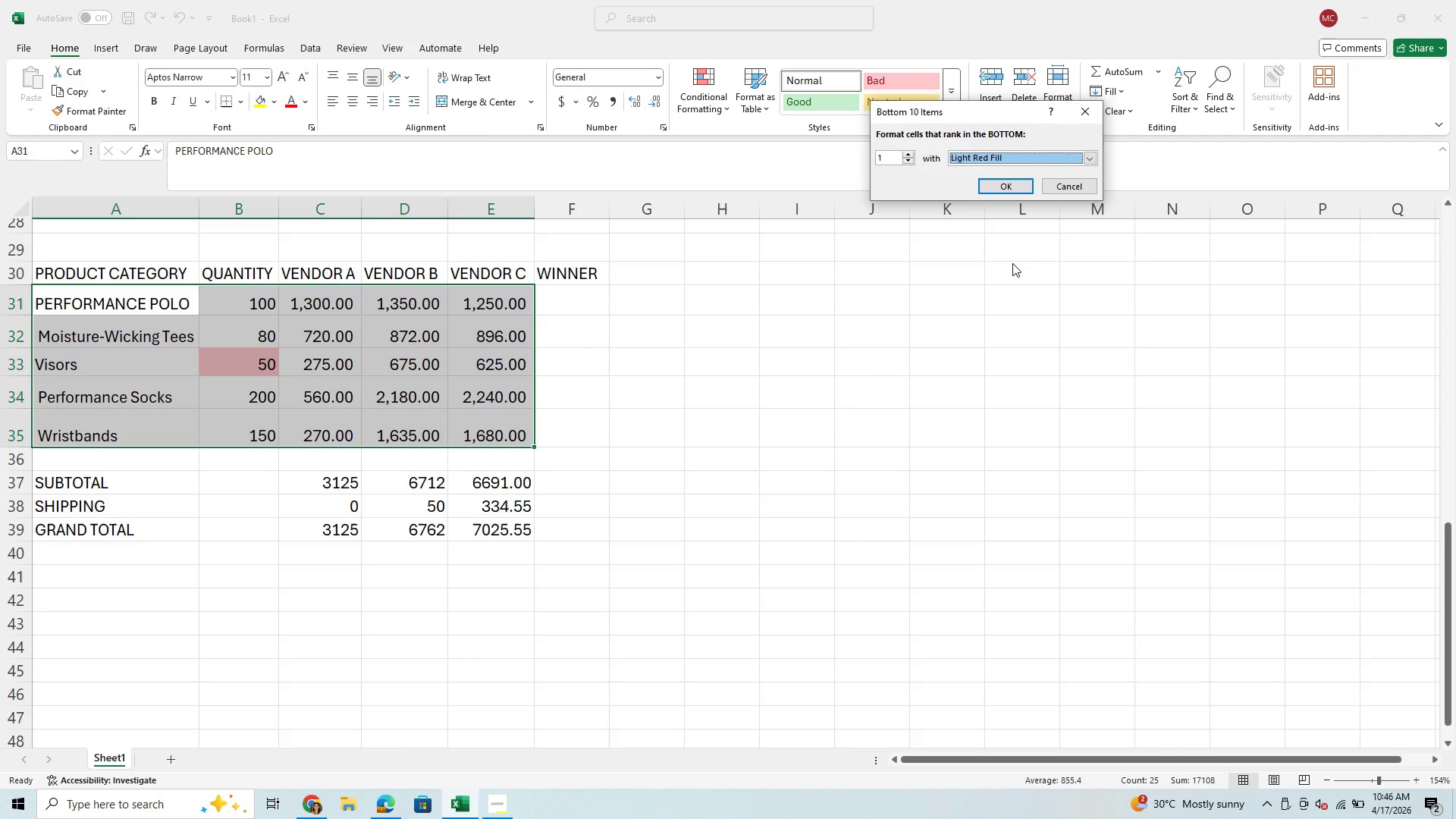 
wait(21.39)
 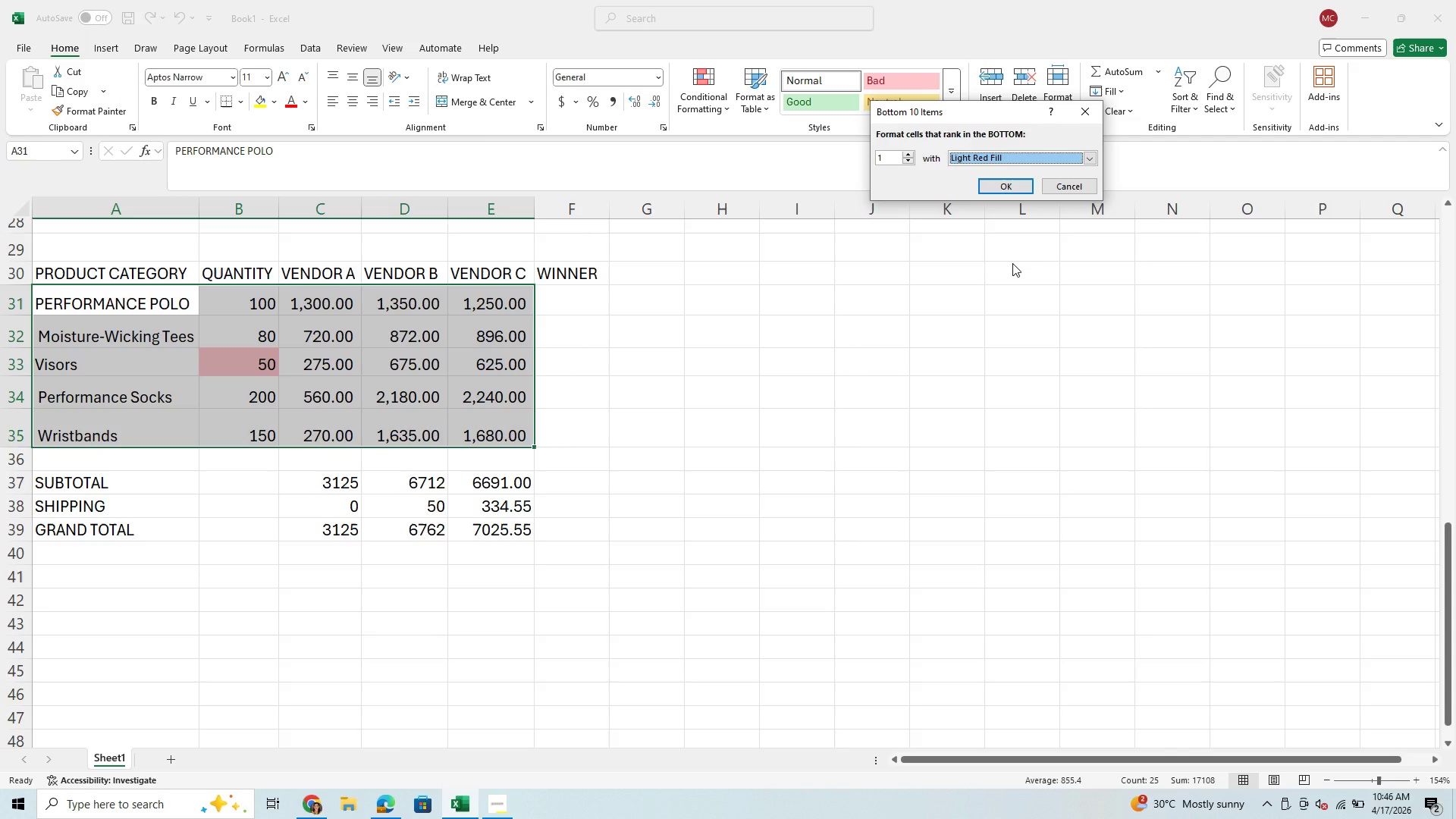 
left_click([1001, 189])
 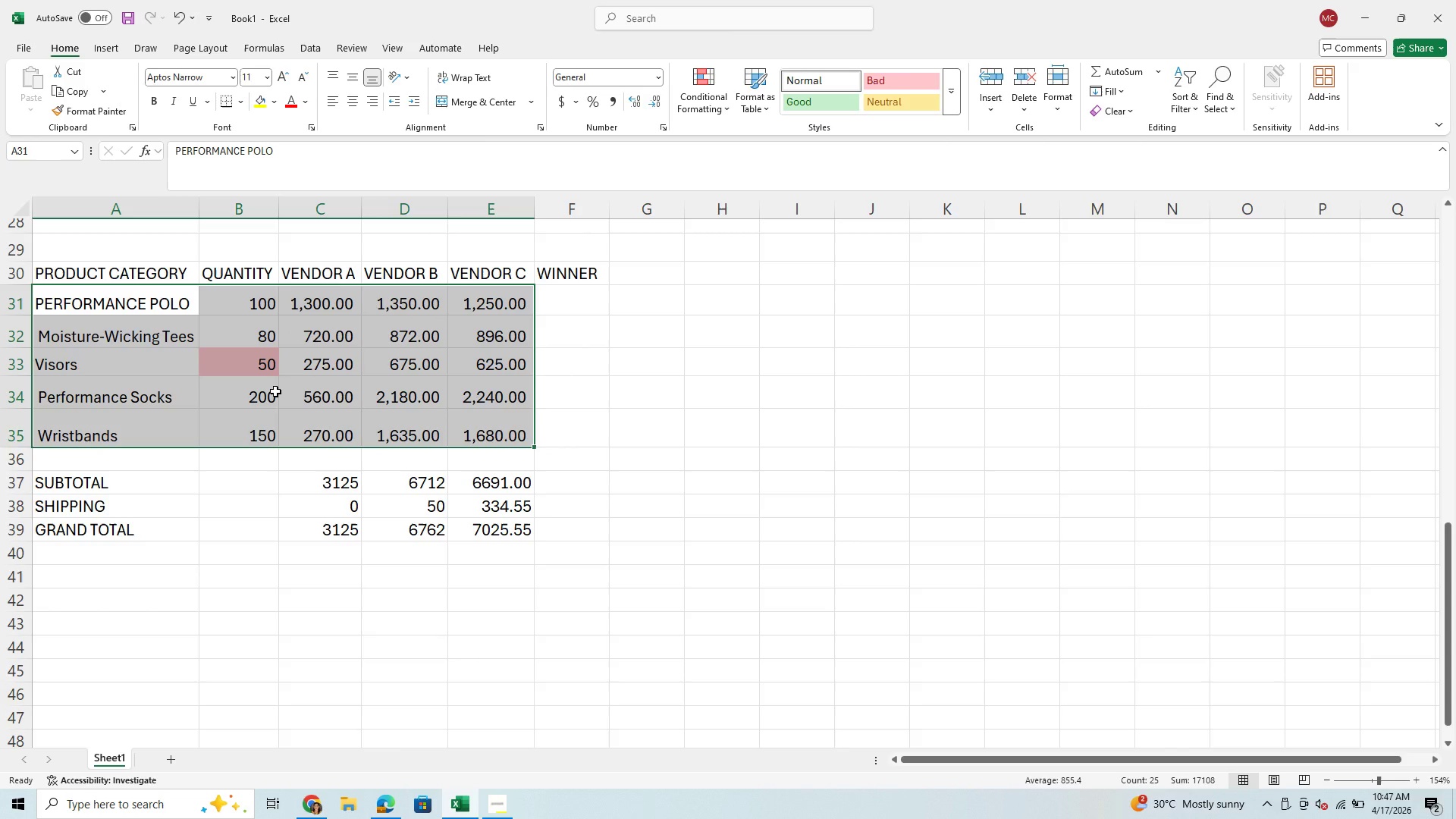 
wait(36.84)
 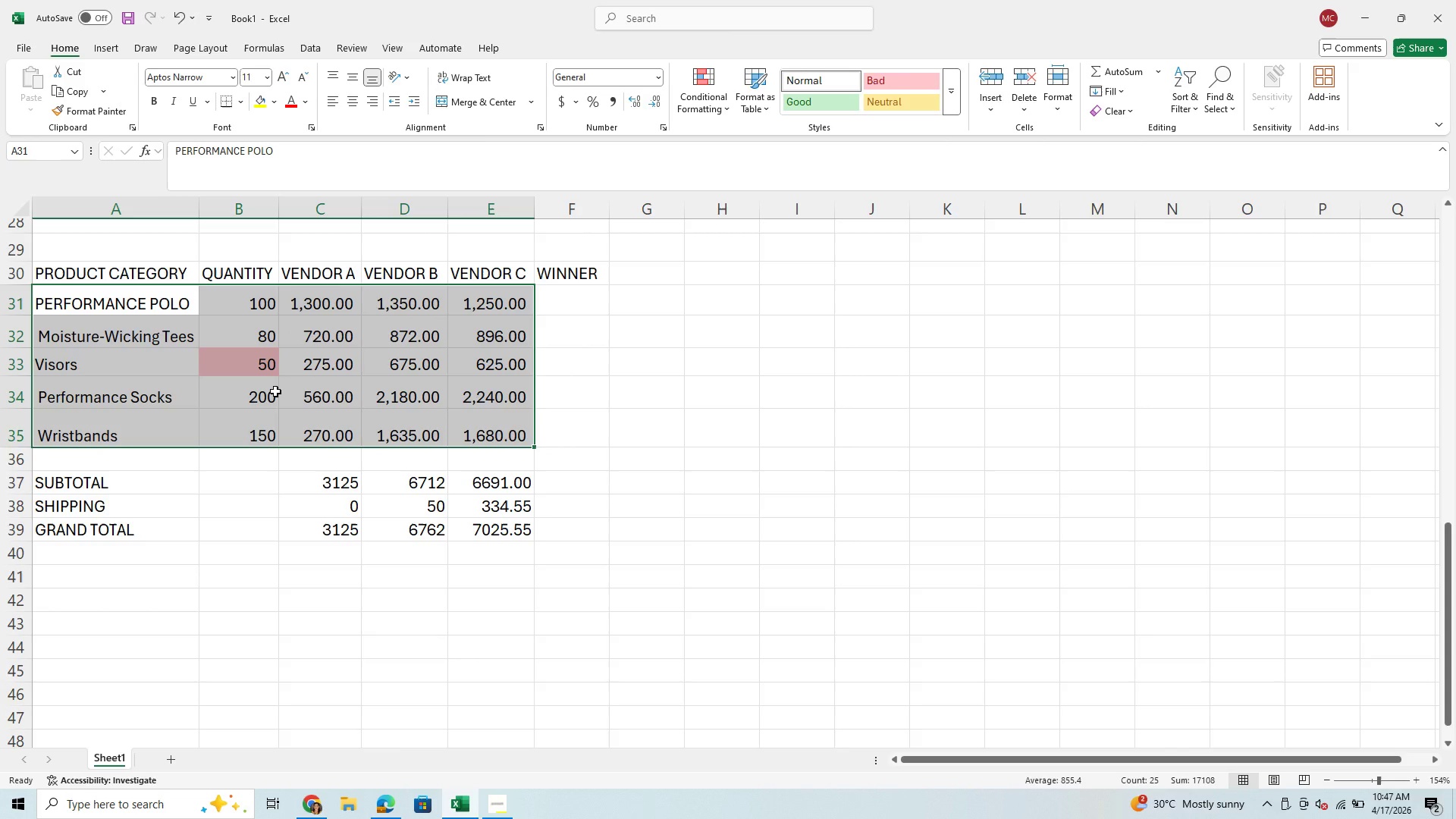 
left_click([481, 346])
 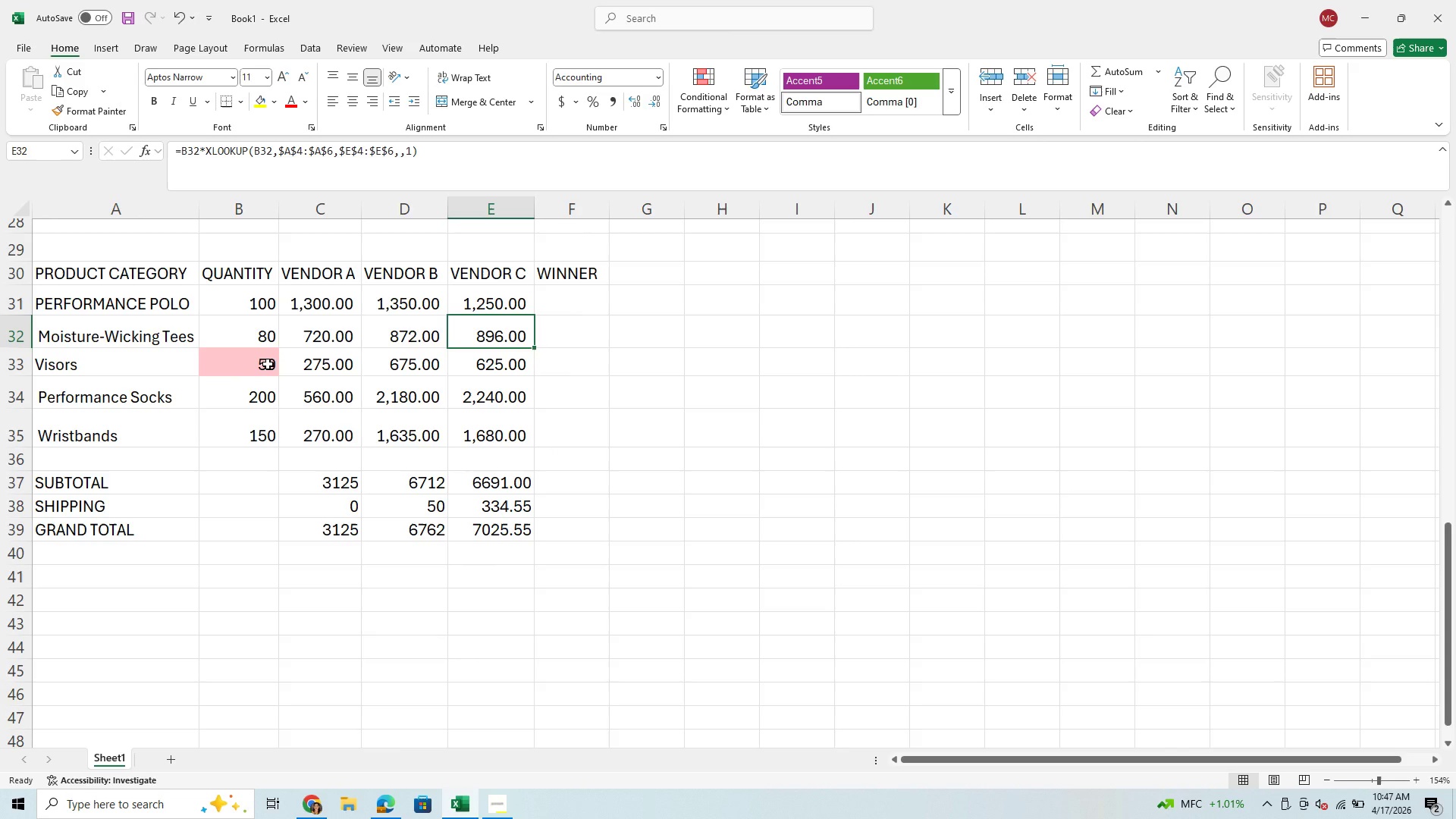 
wait(16.0)
 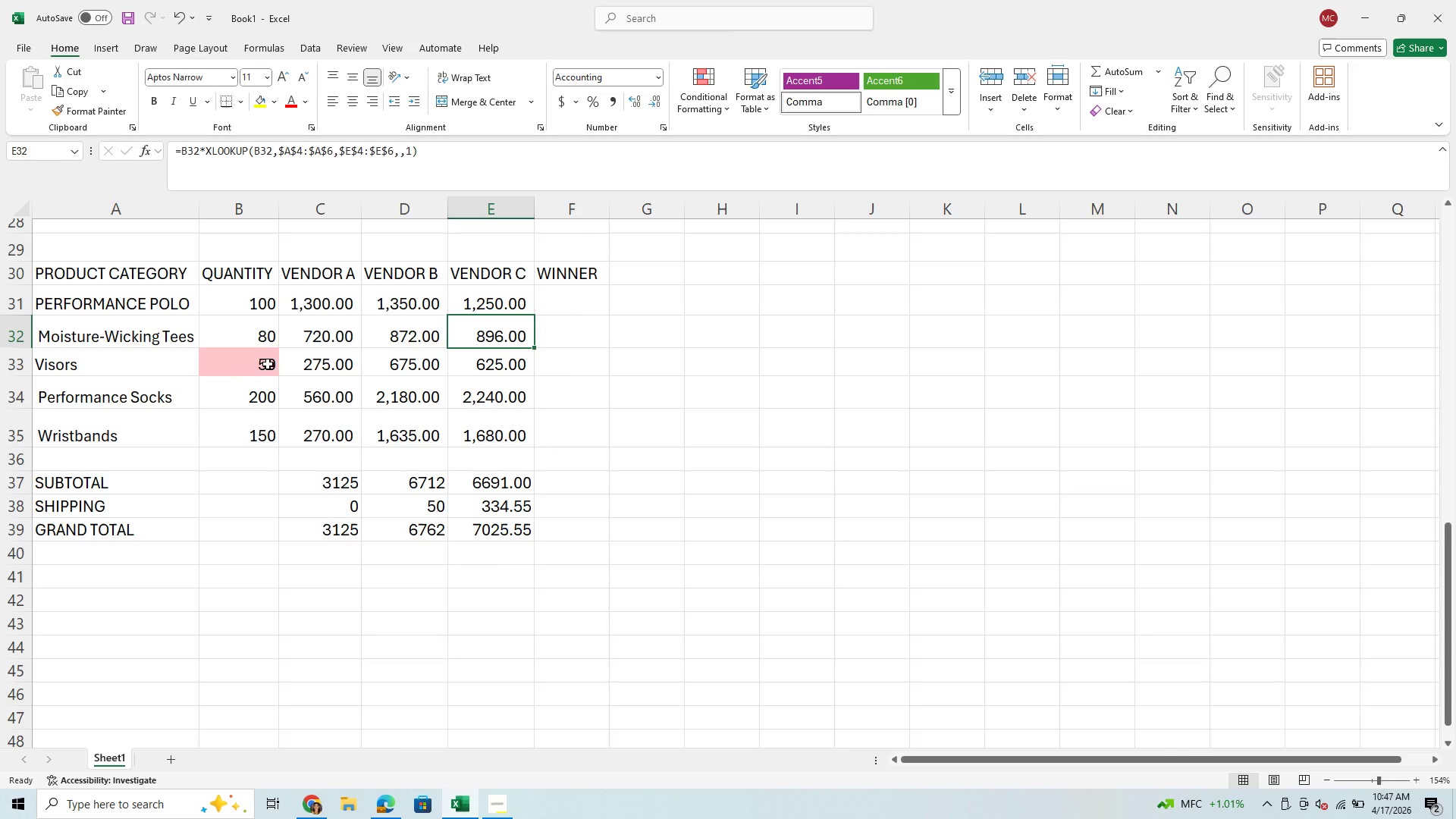 
left_click([273, 369])
 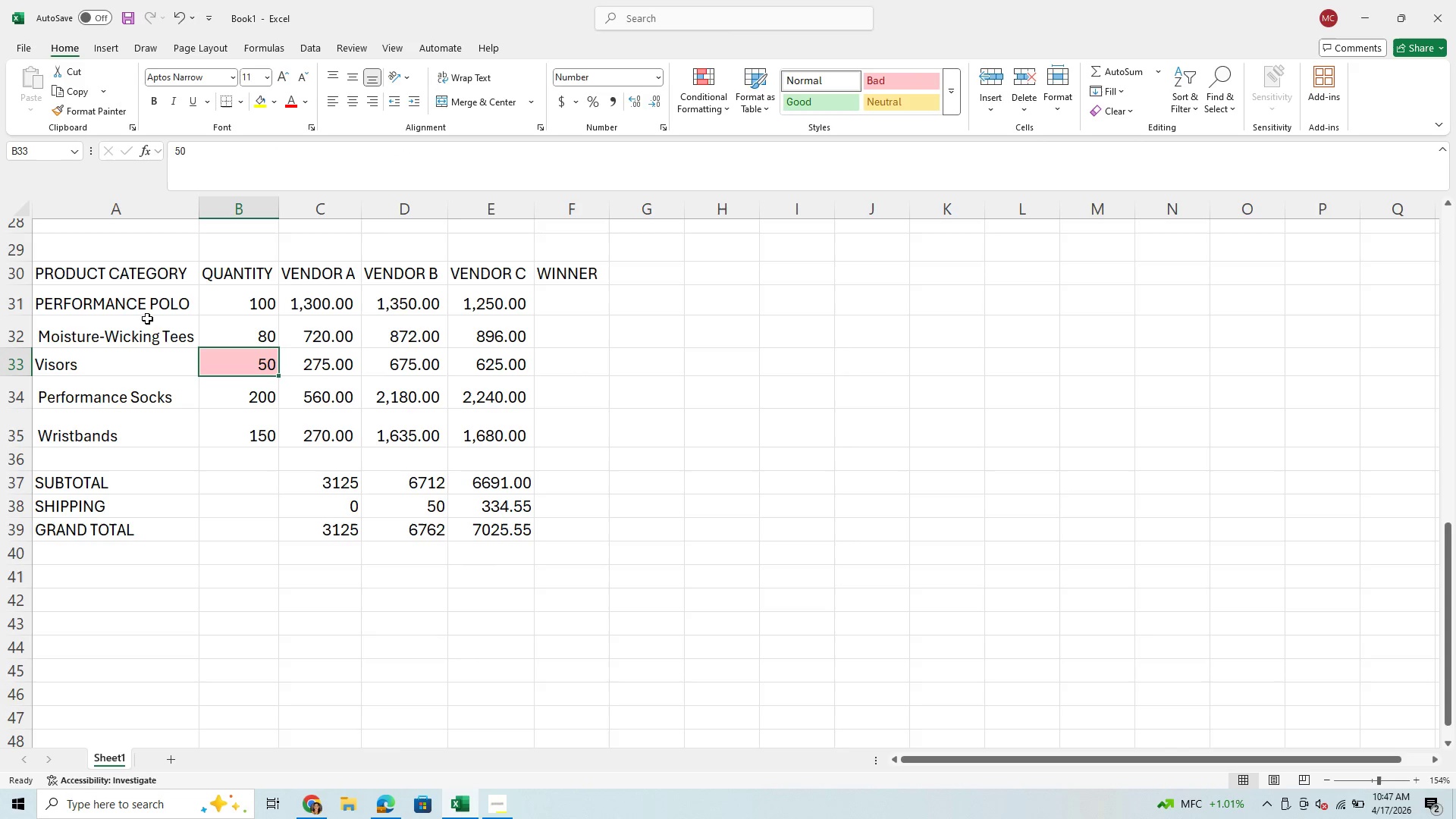 
left_click_drag(start_coordinate=[106, 326], to_coordinate=[404, 375])
 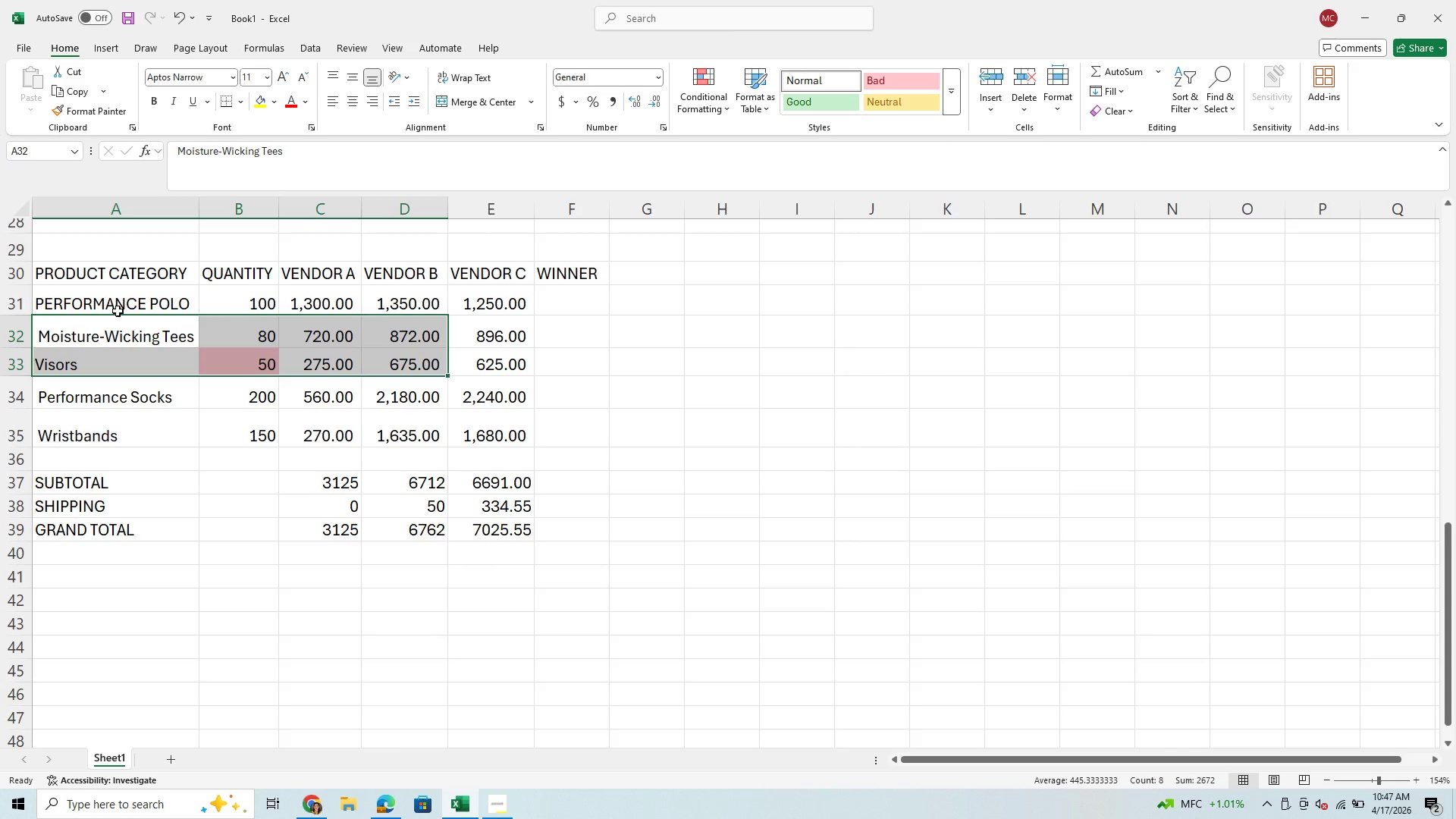 
left_click_drag(start_coordinate=[118, 311], to_coordinate=[503, 527])
 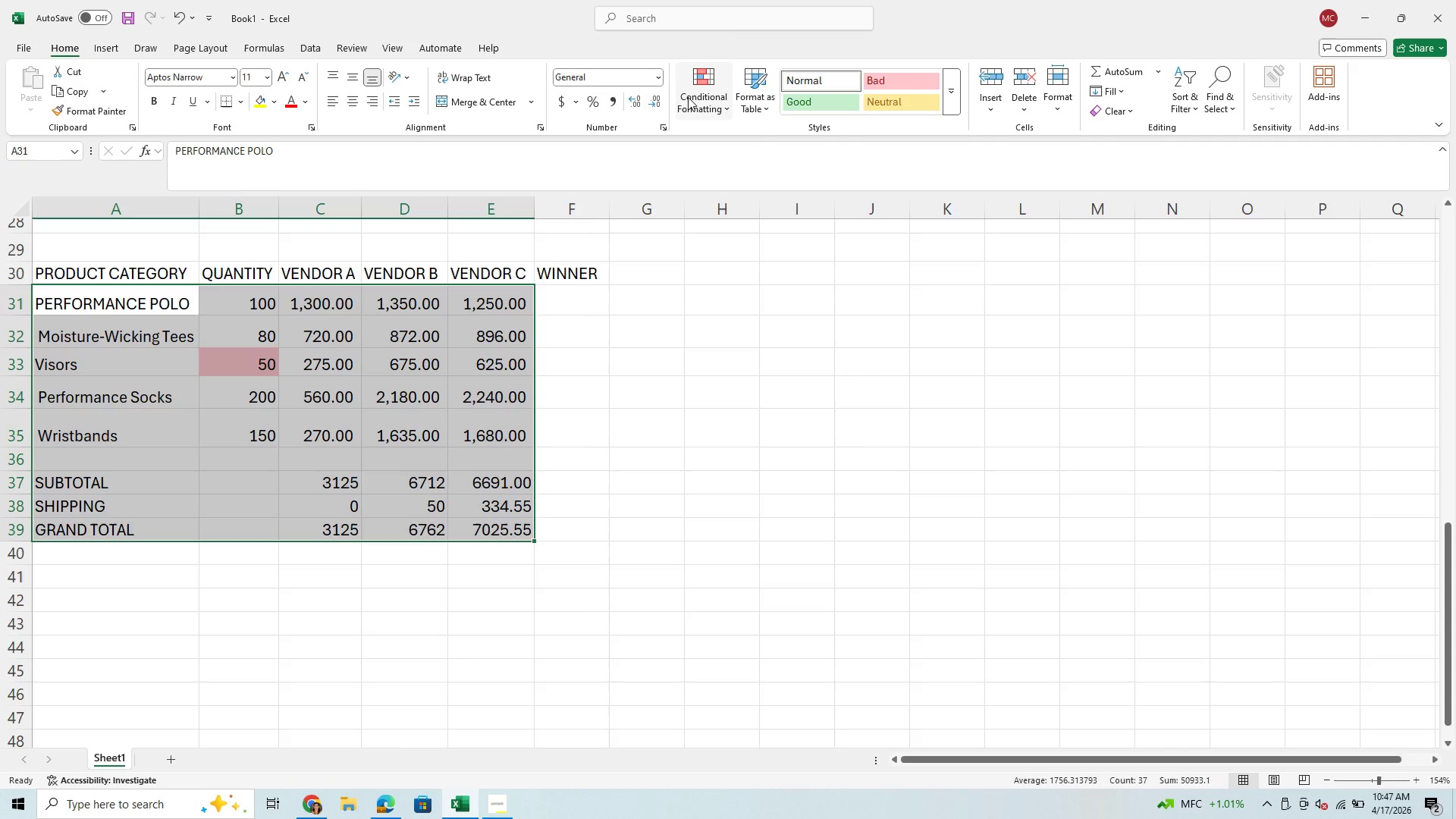 
left_click([701, 80])
 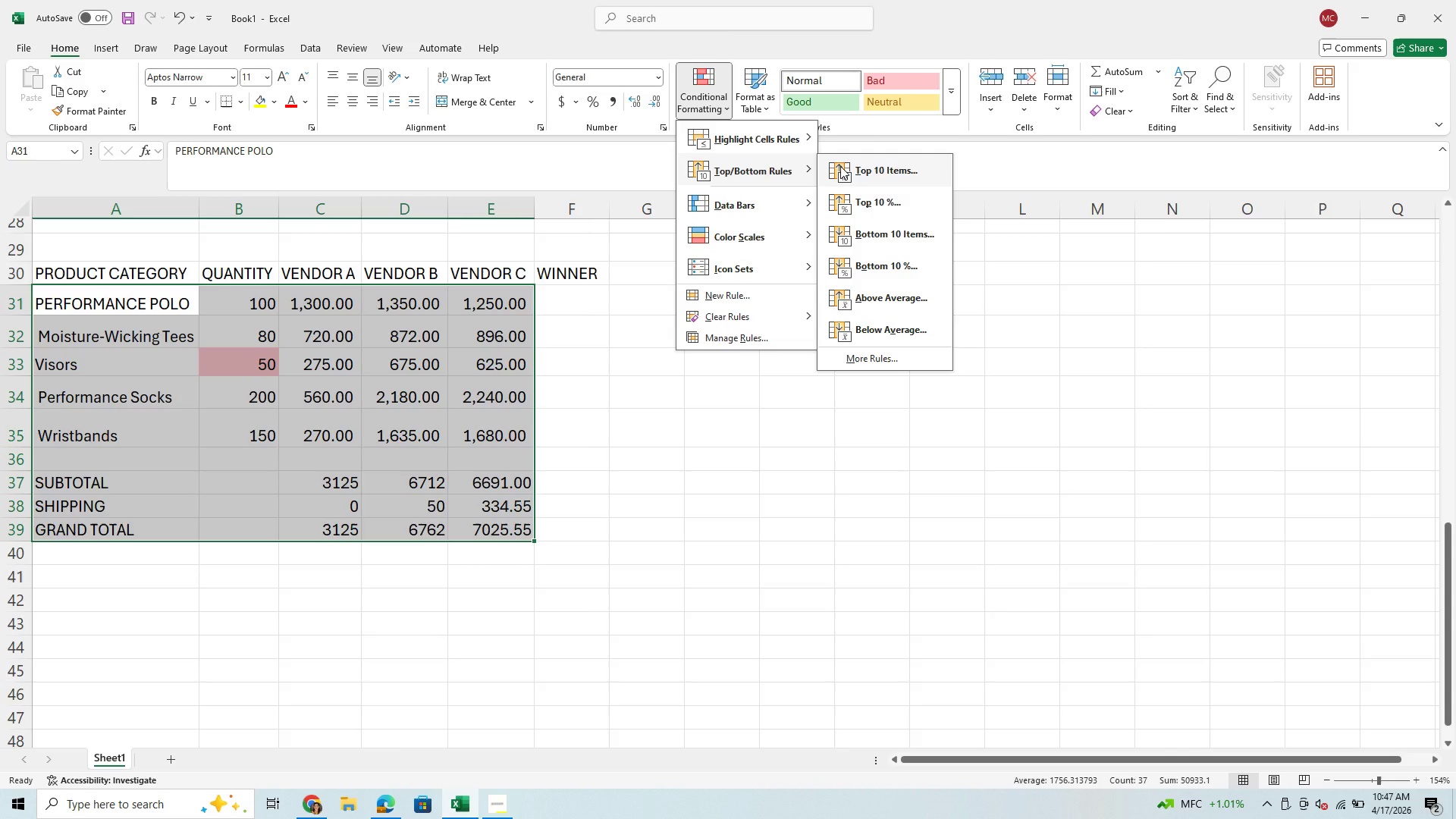 
wait(8.44)
 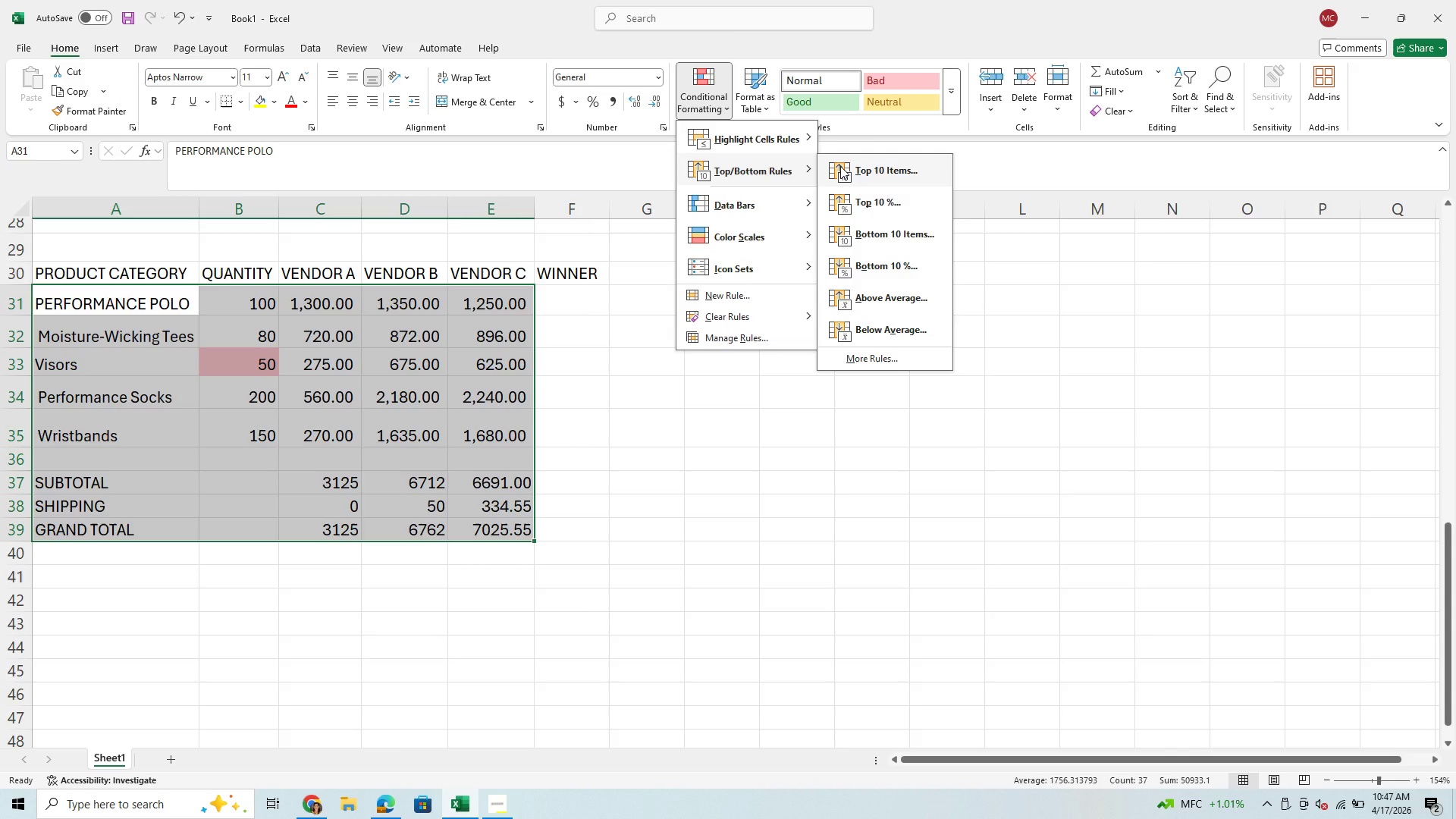 
left_click([743, 311])
 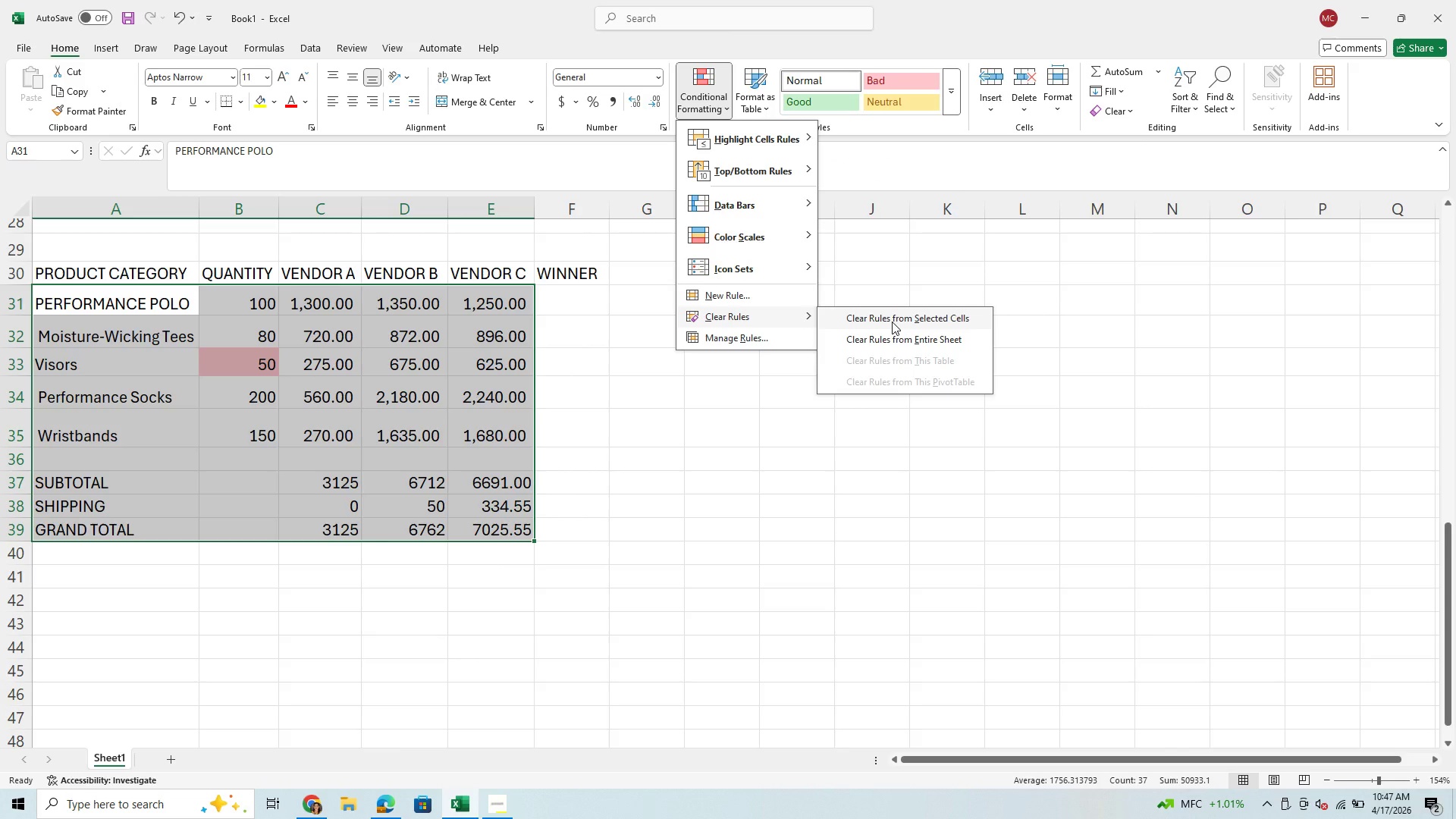 
left_click([892, 322])
 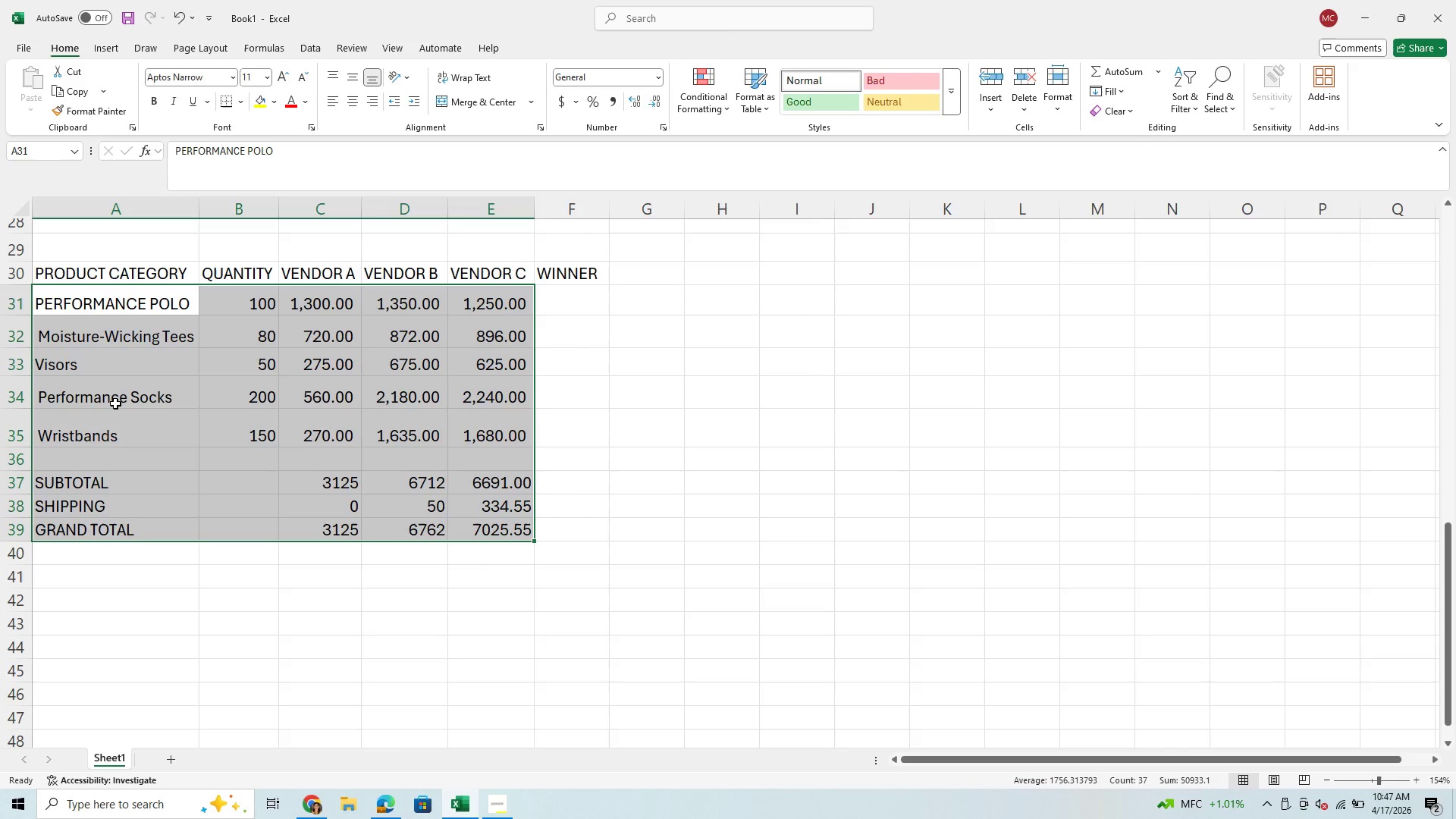 
left_click([266, 378])
 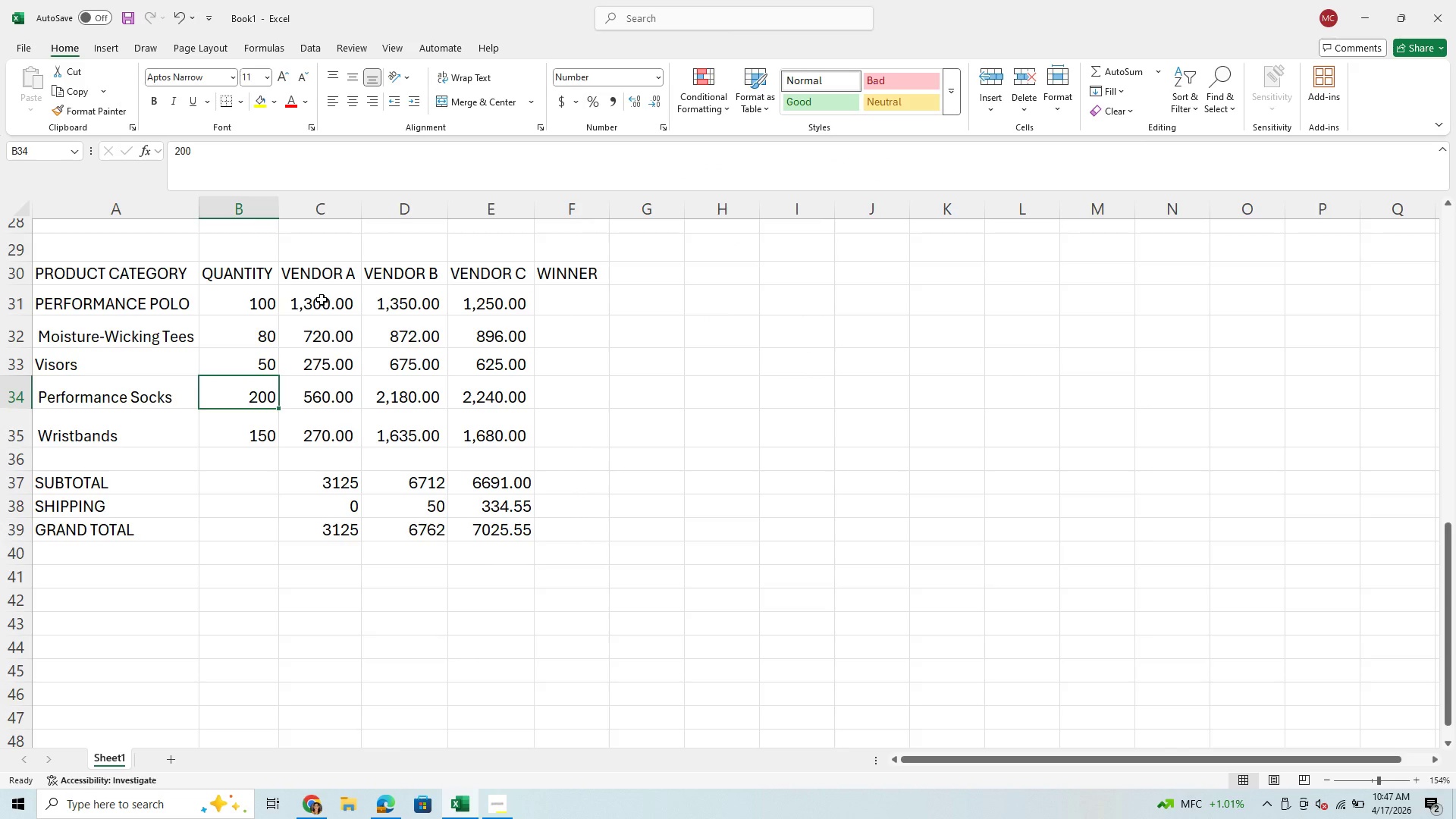 
left_click_drag(start_coordinate=[322, 300], to_coordinate=[485, 429])
 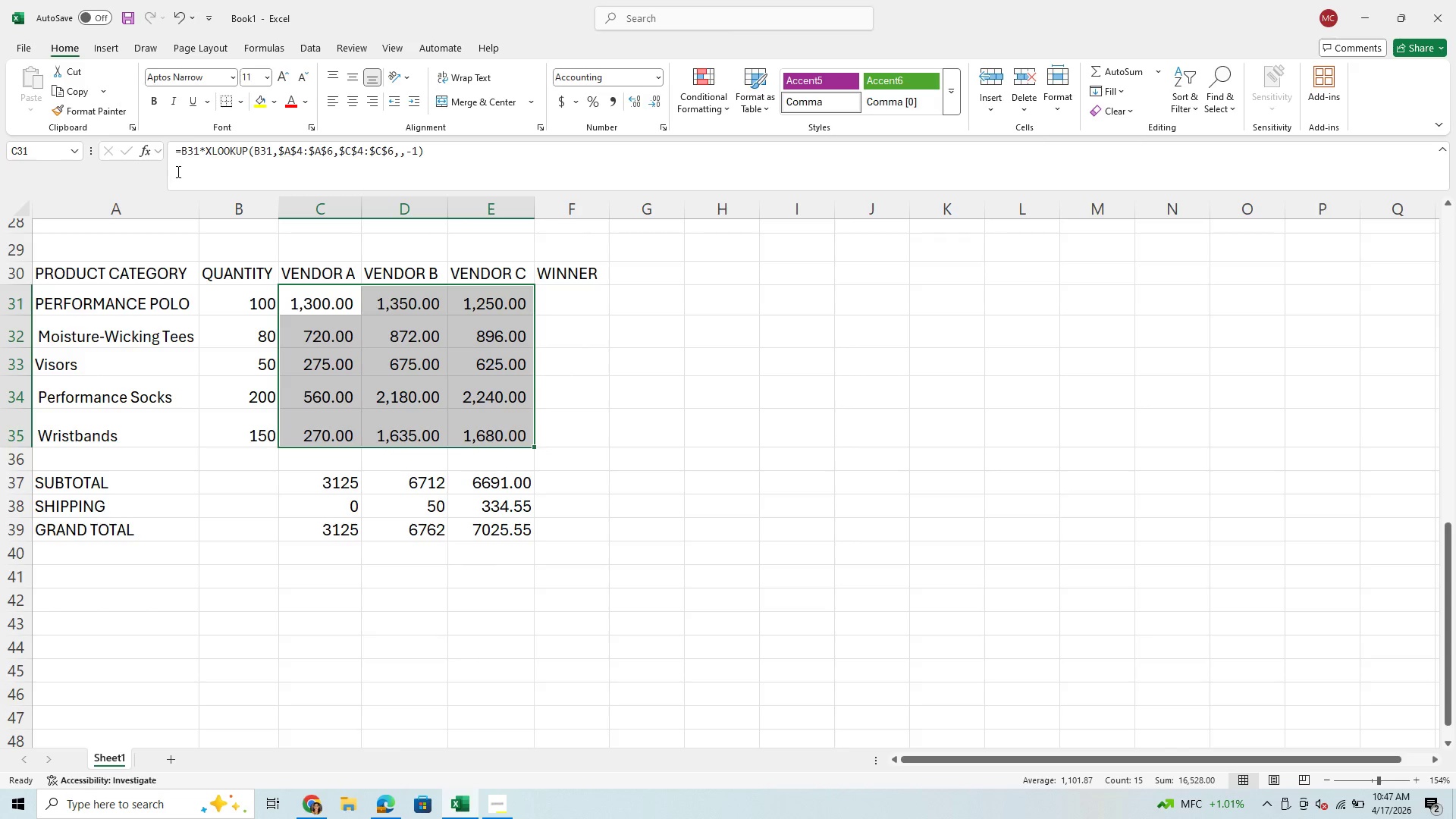 
wait(7.61)
 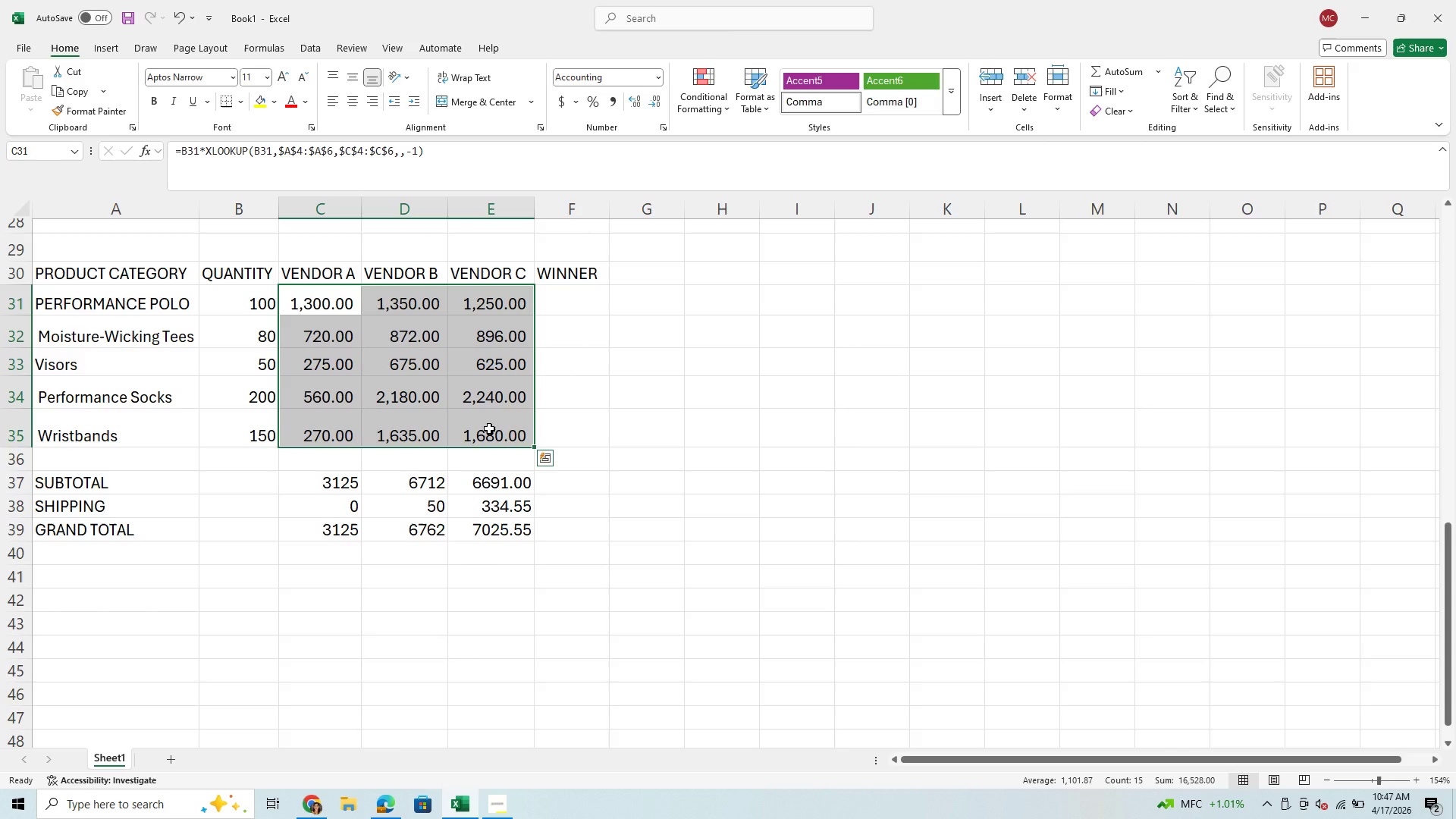 
left_click([691, 97])
 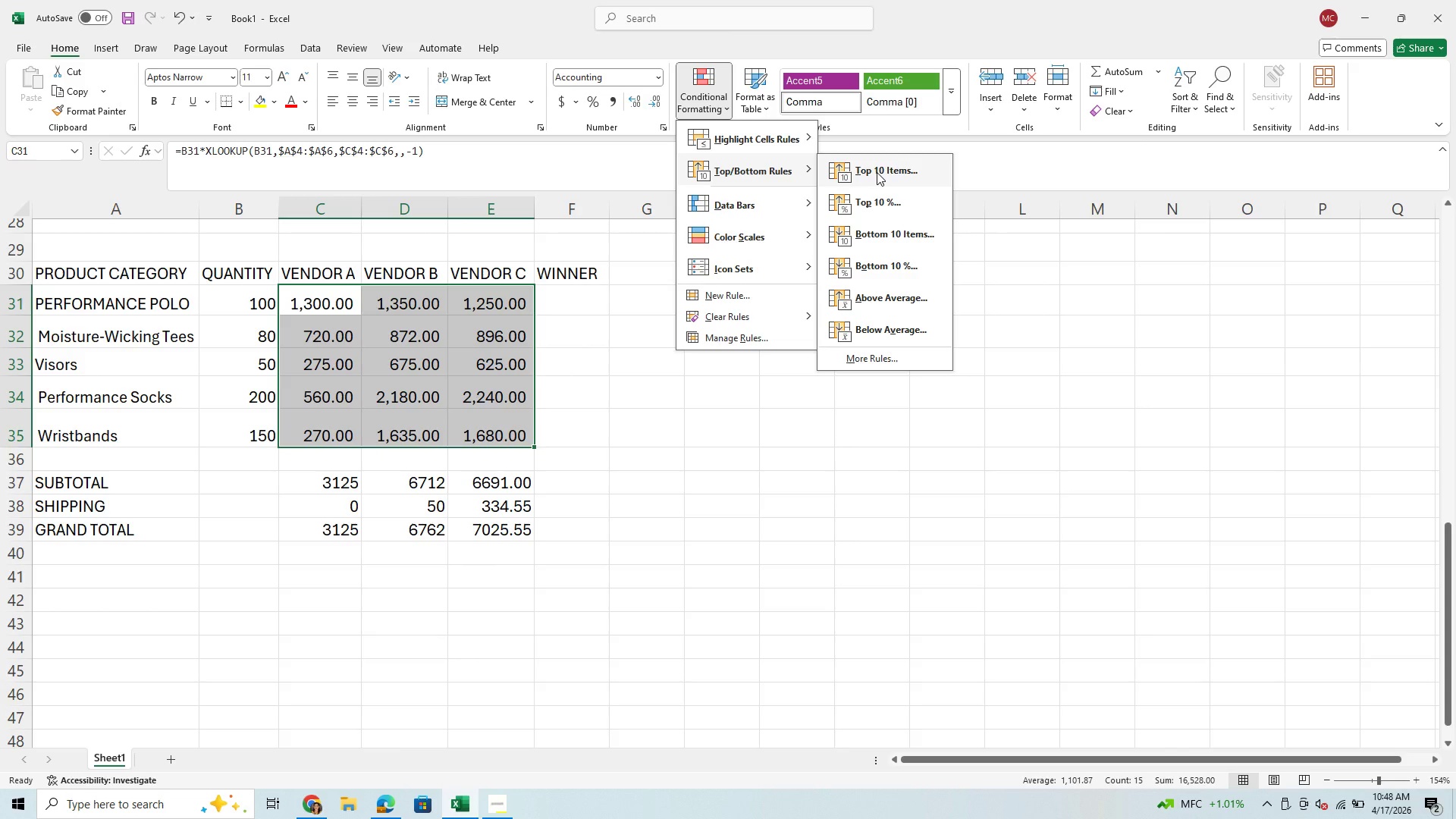 
left_click([871, 235])
 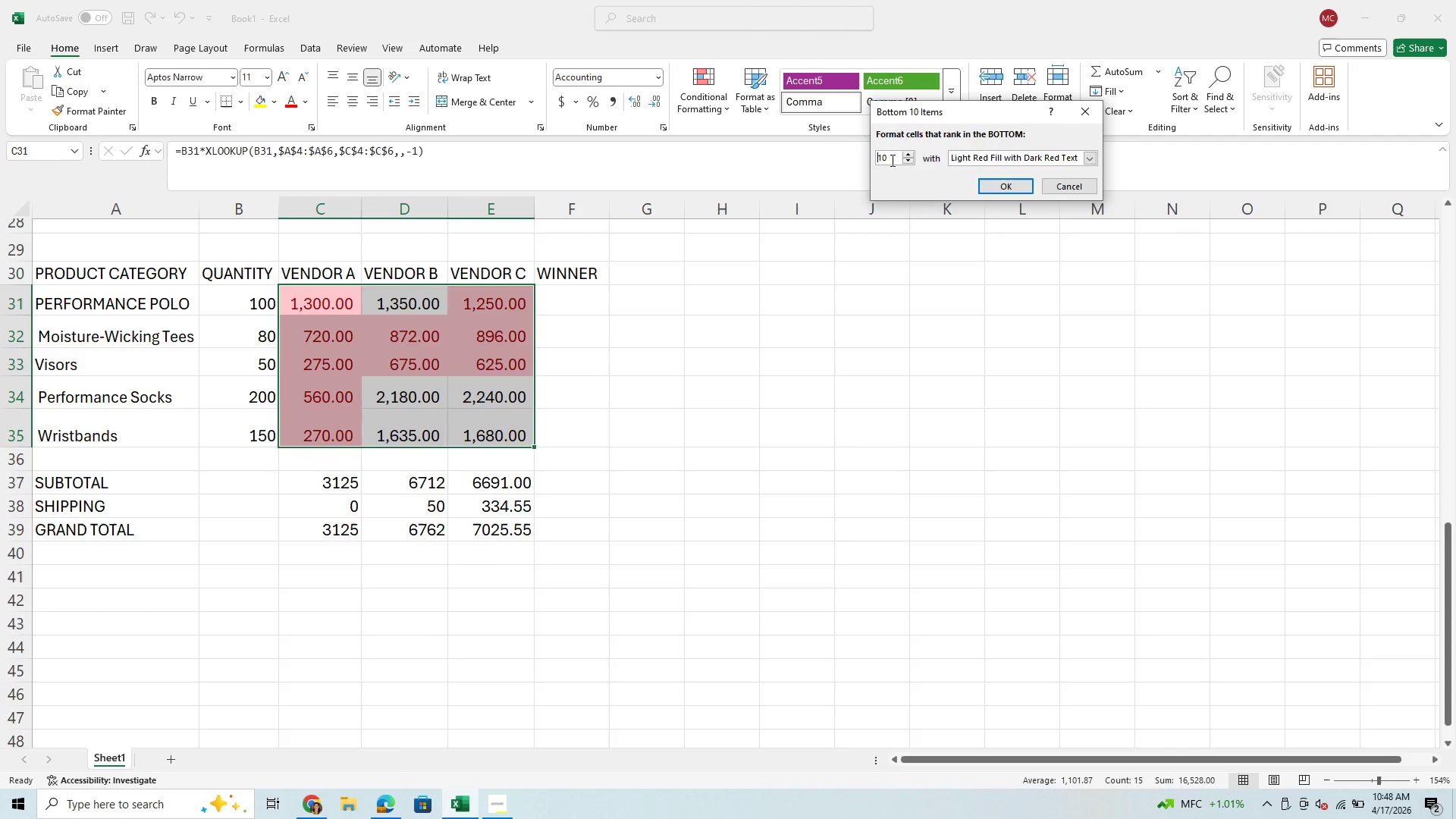 
double_click([912, 162])
 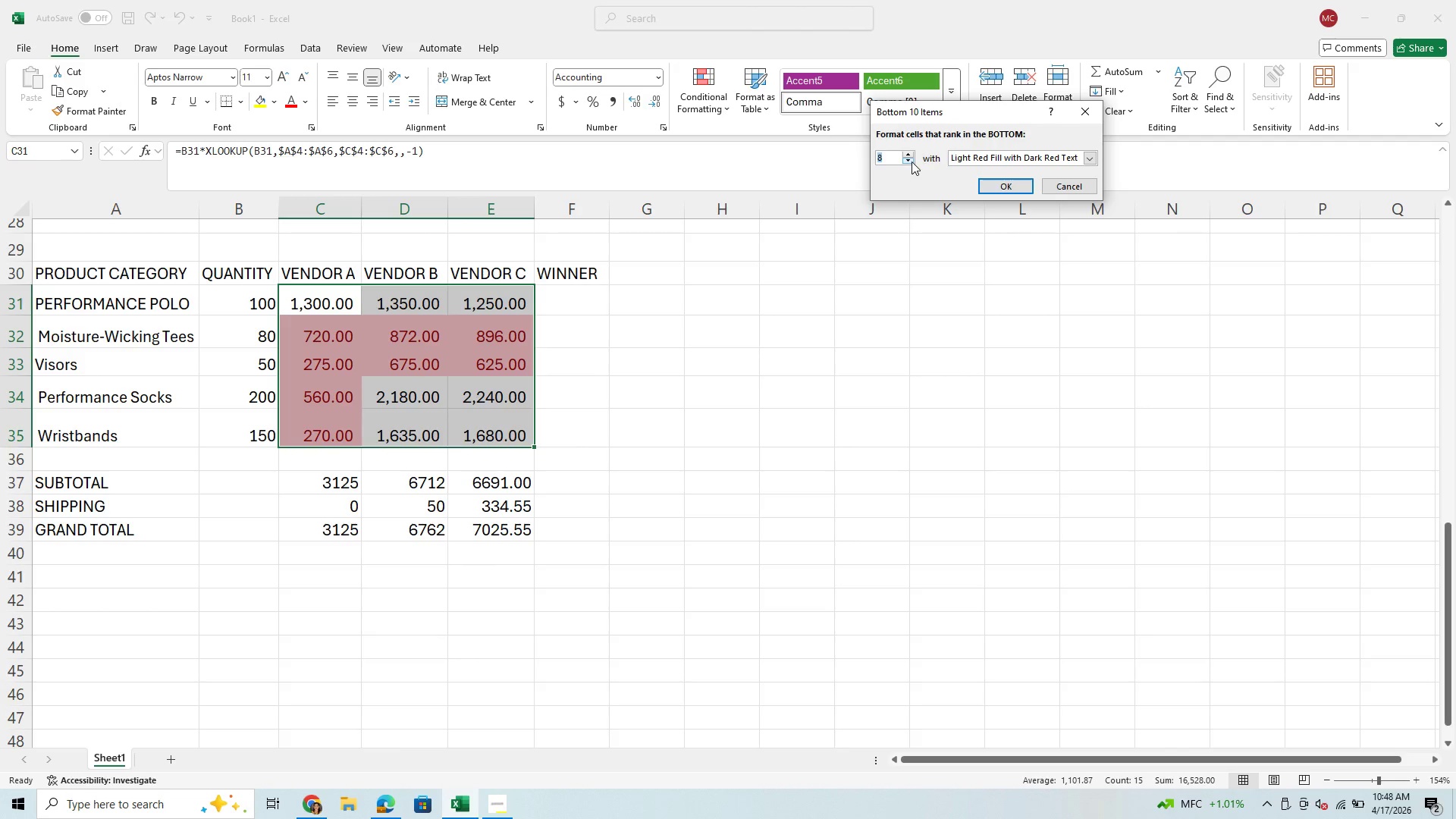 
triple_click([912, 162])
 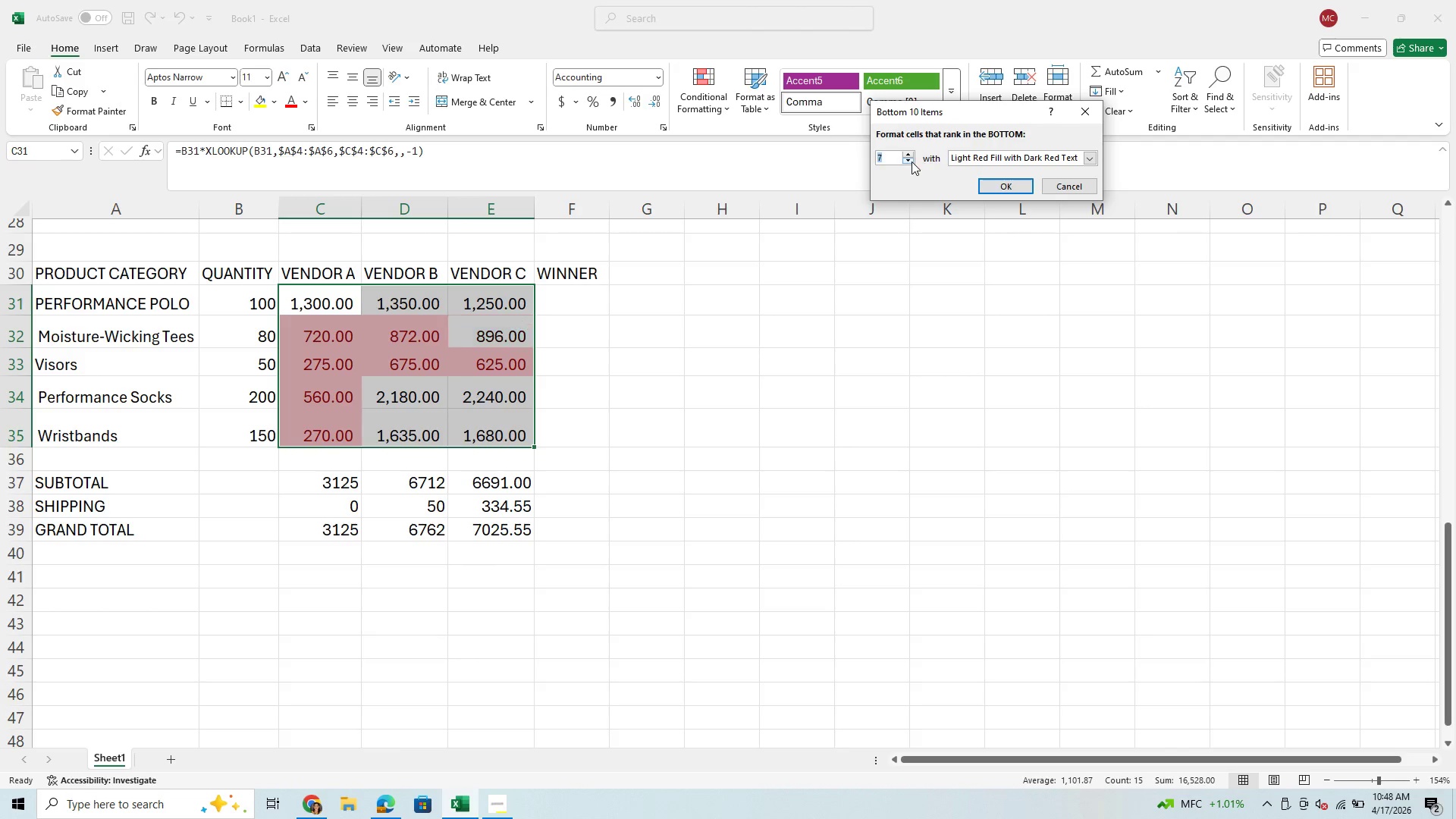 
triple_click([912, 162])
 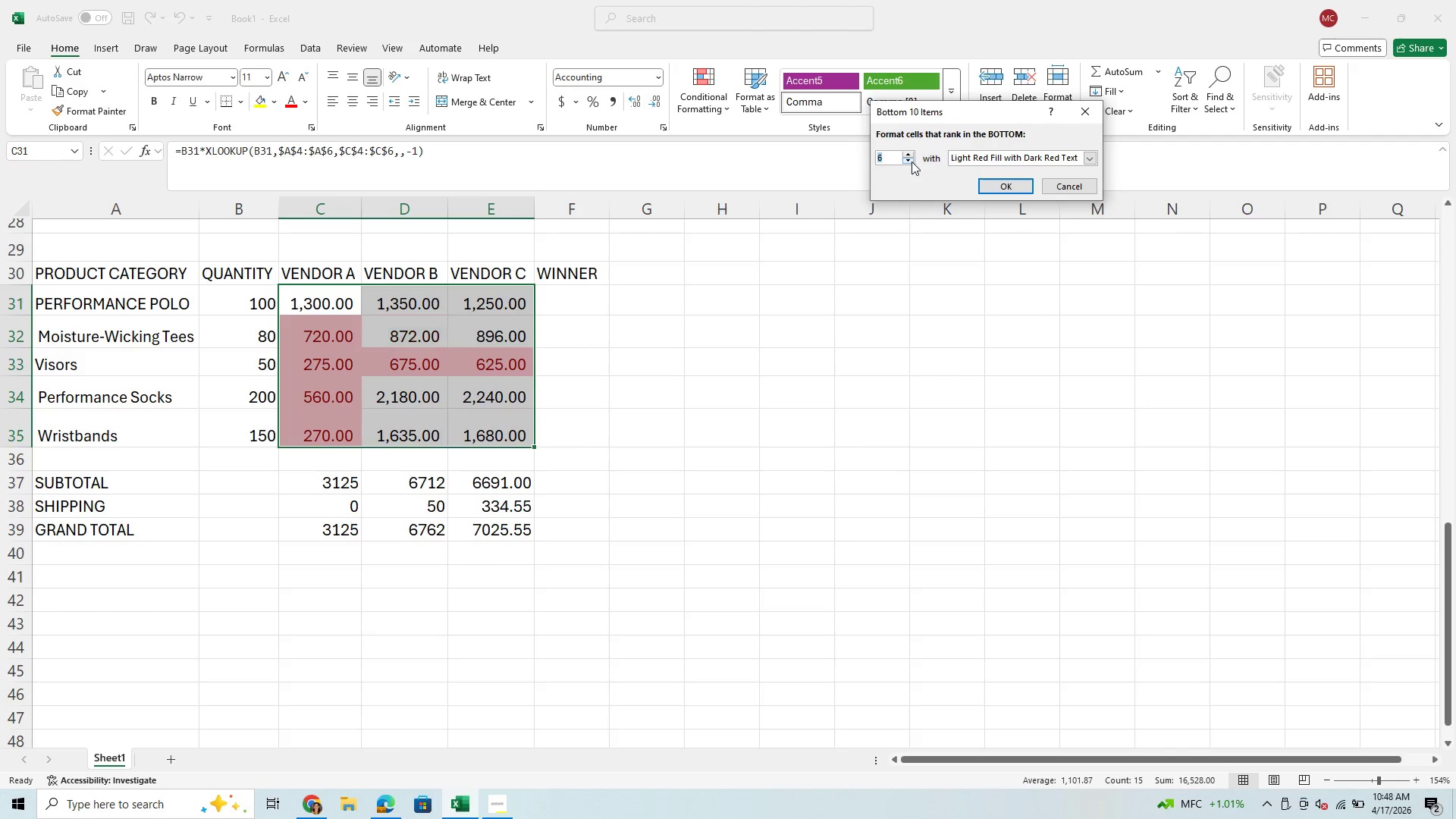 
triple_click([912, 162])
 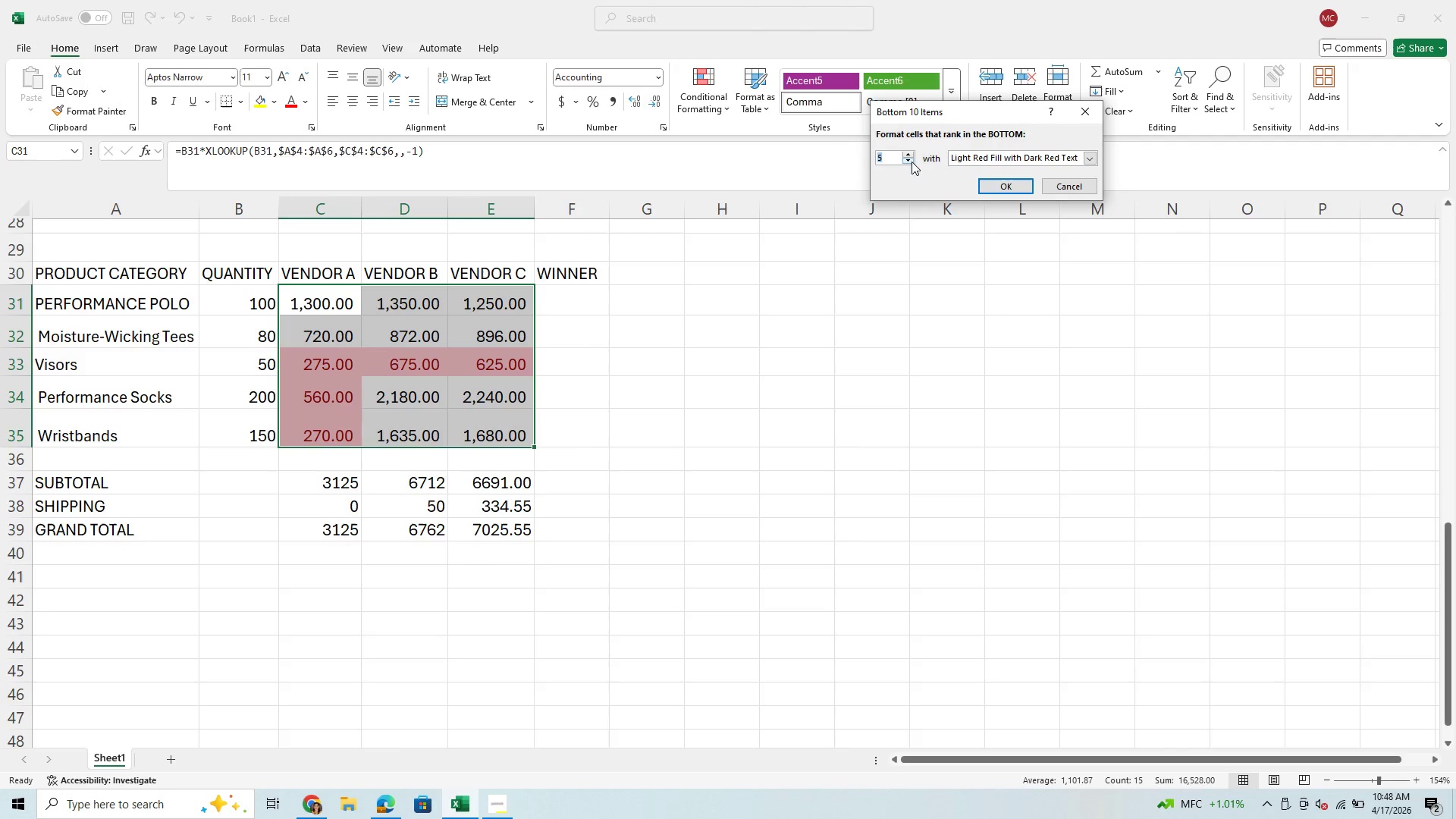 
triple_click([912, 162])
 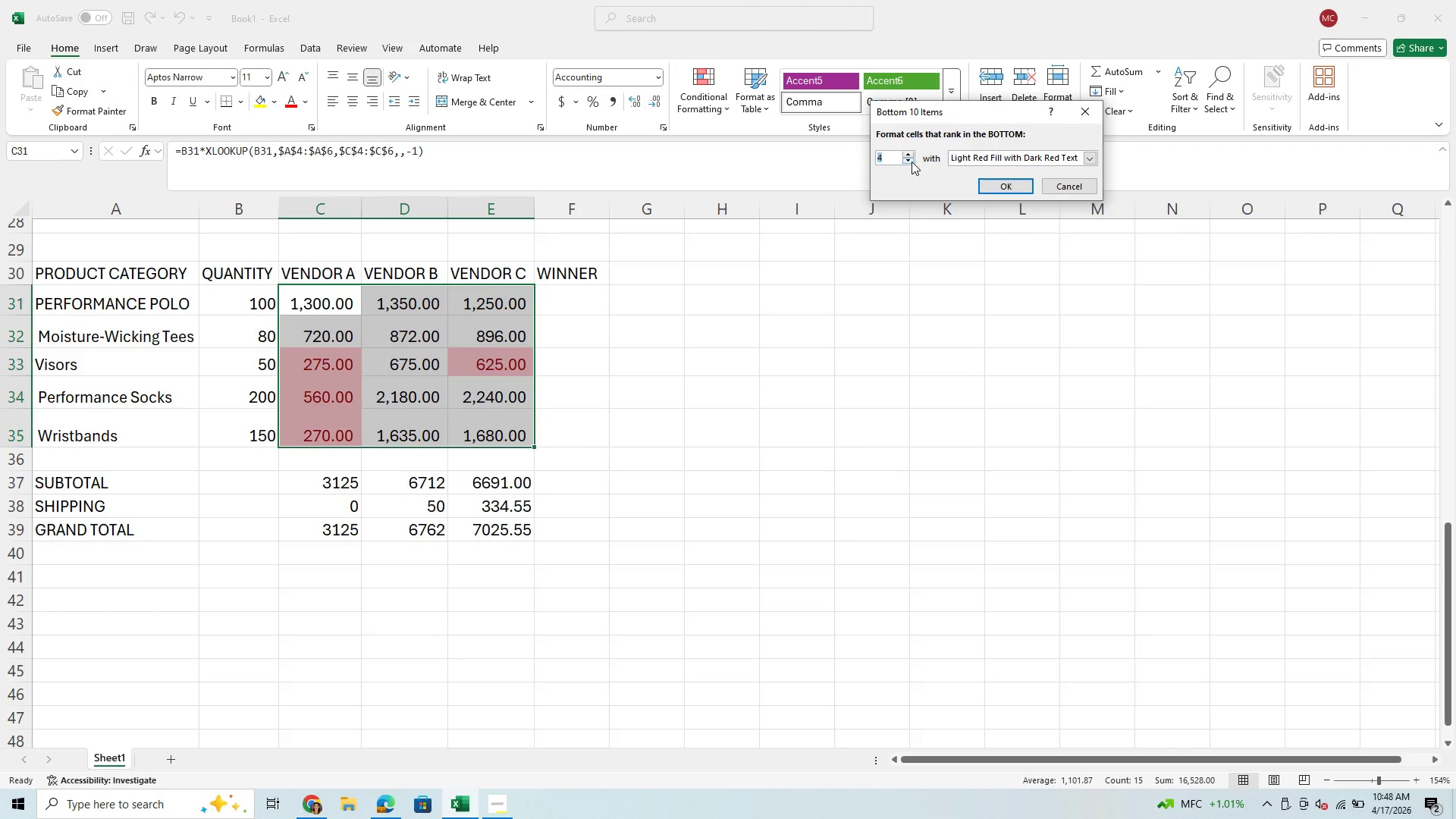 
triple_click([912, 162])
 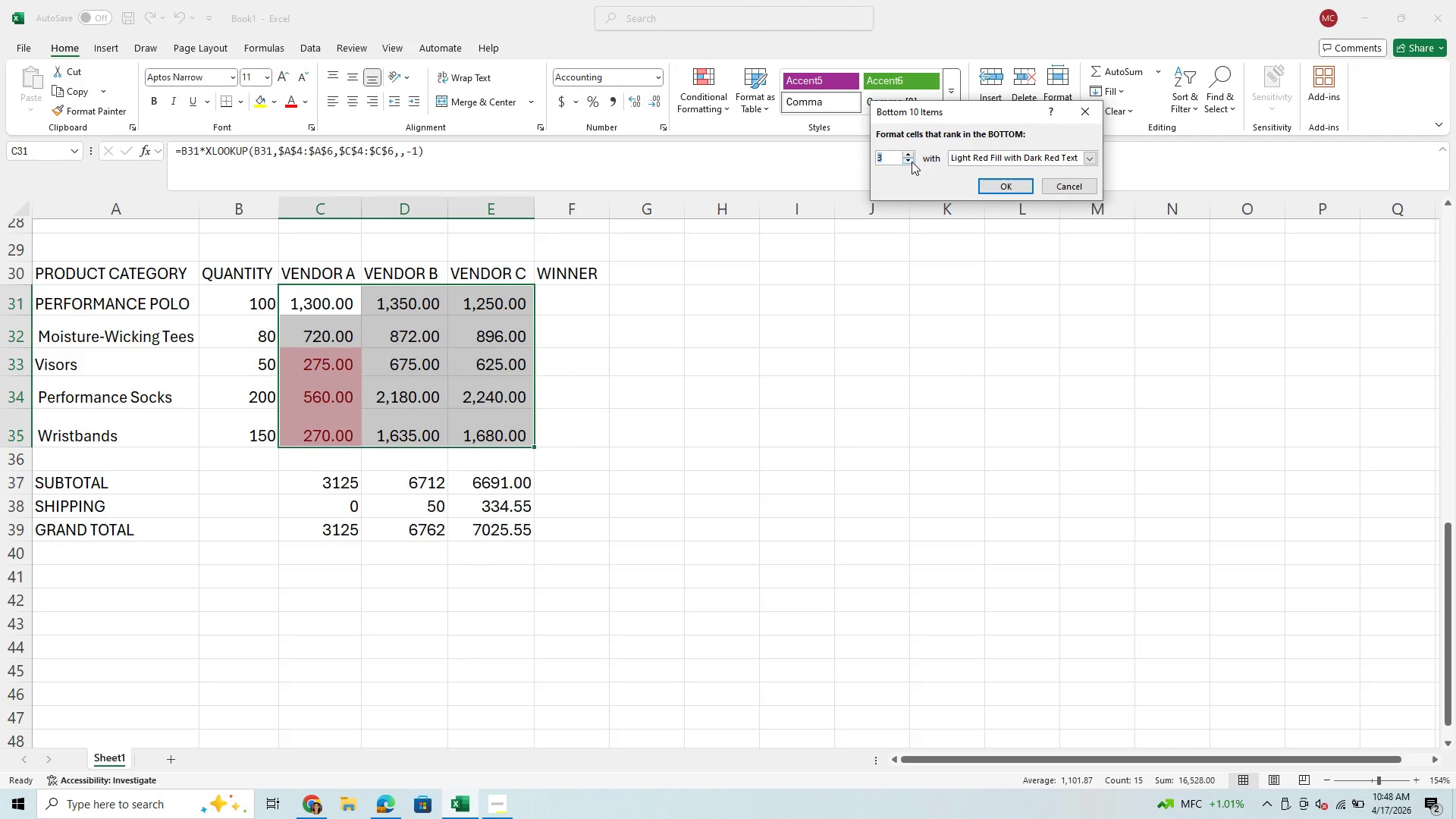 
triple_click([912, 162])
 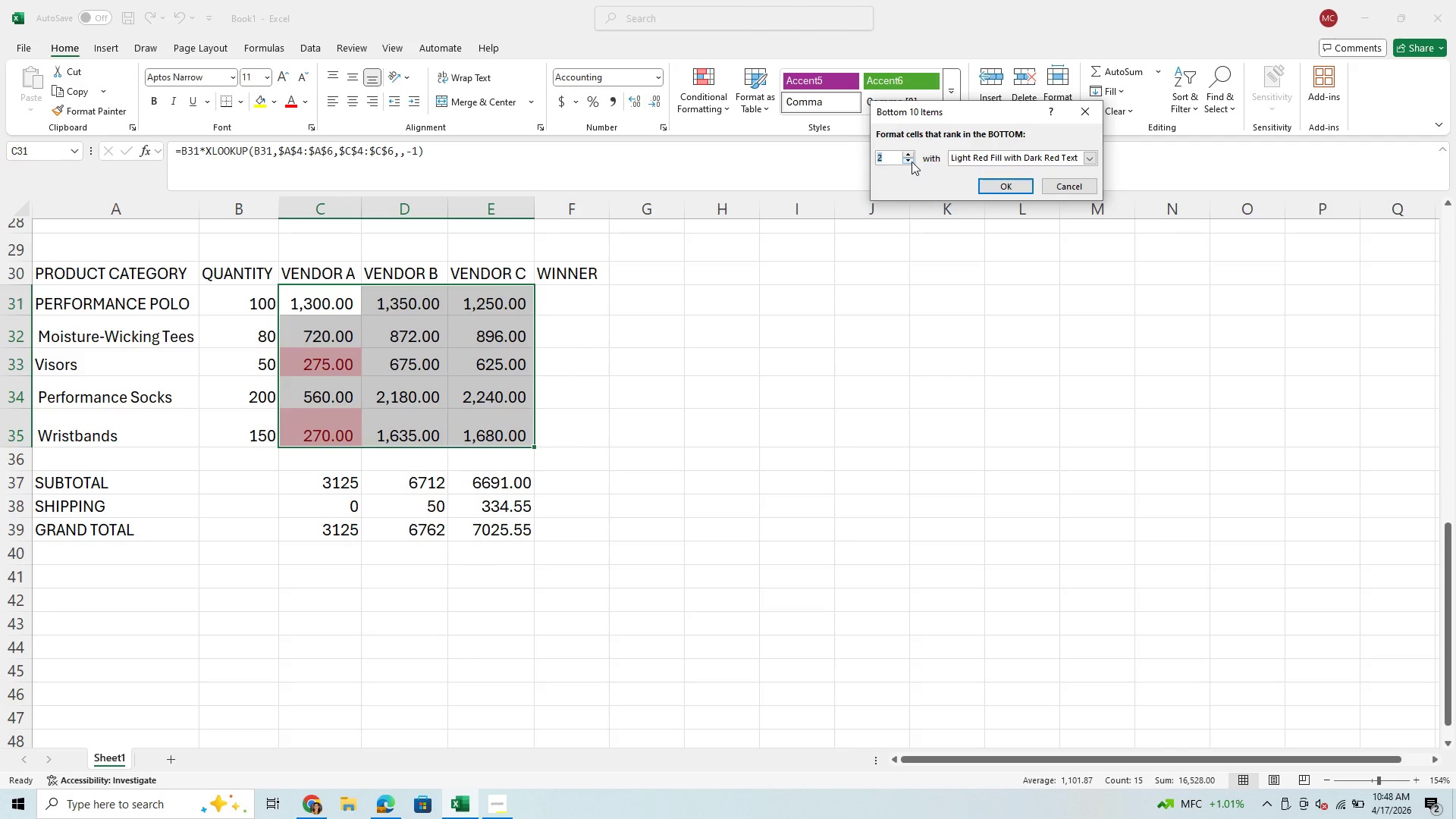 
triple_click([912, 162])
 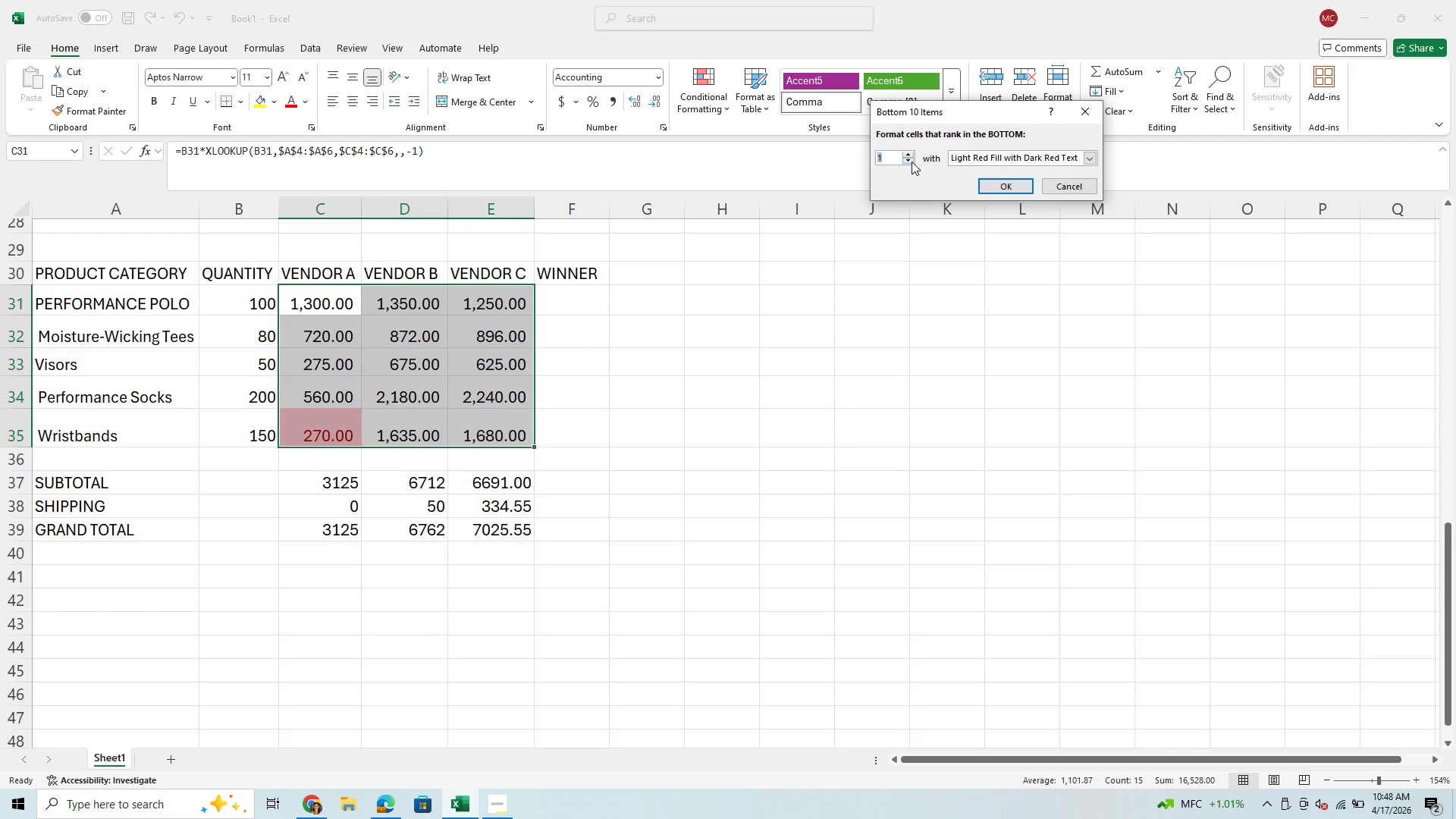 
wait(6.48)
 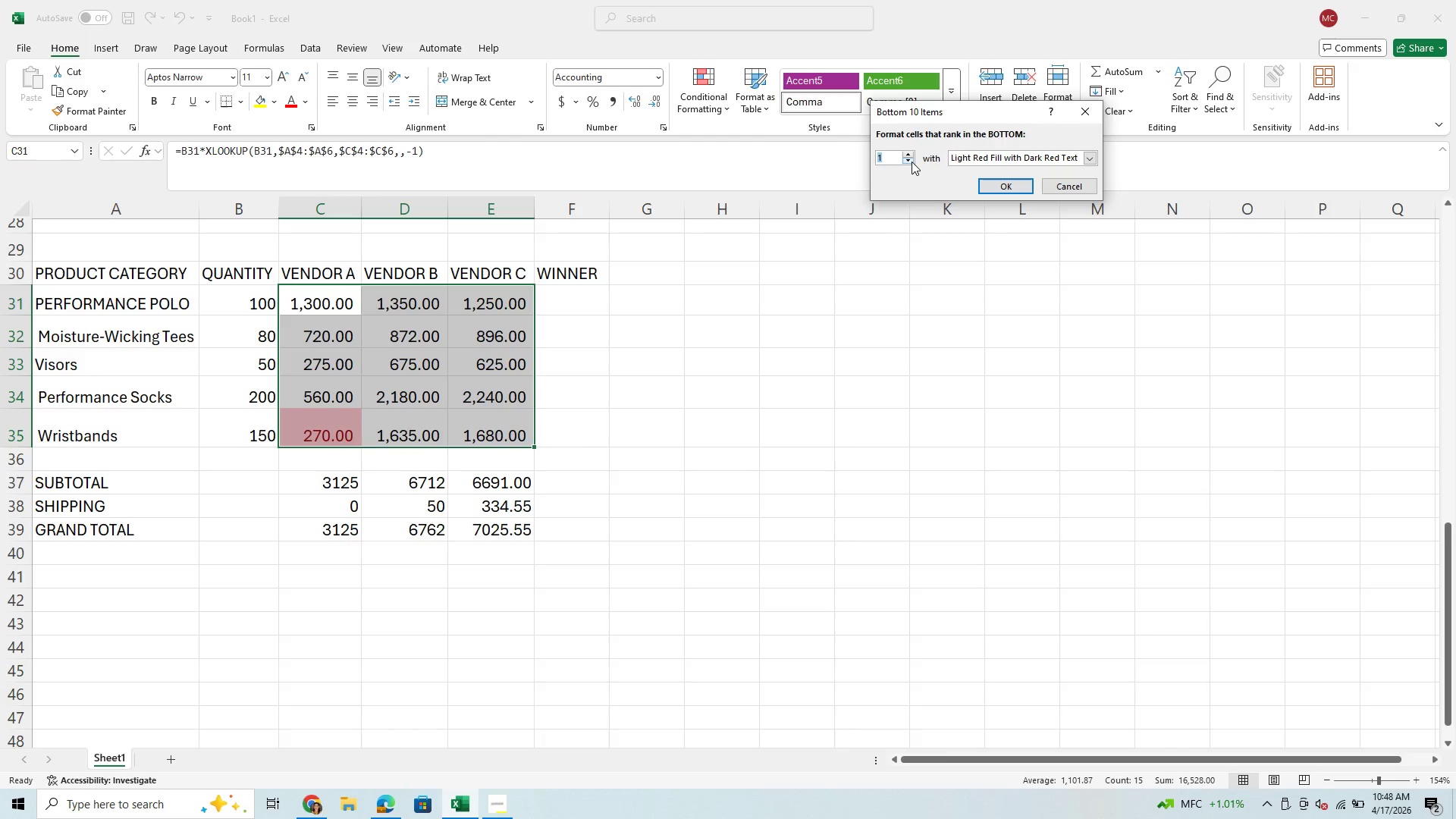 
left_click([905, 151])
 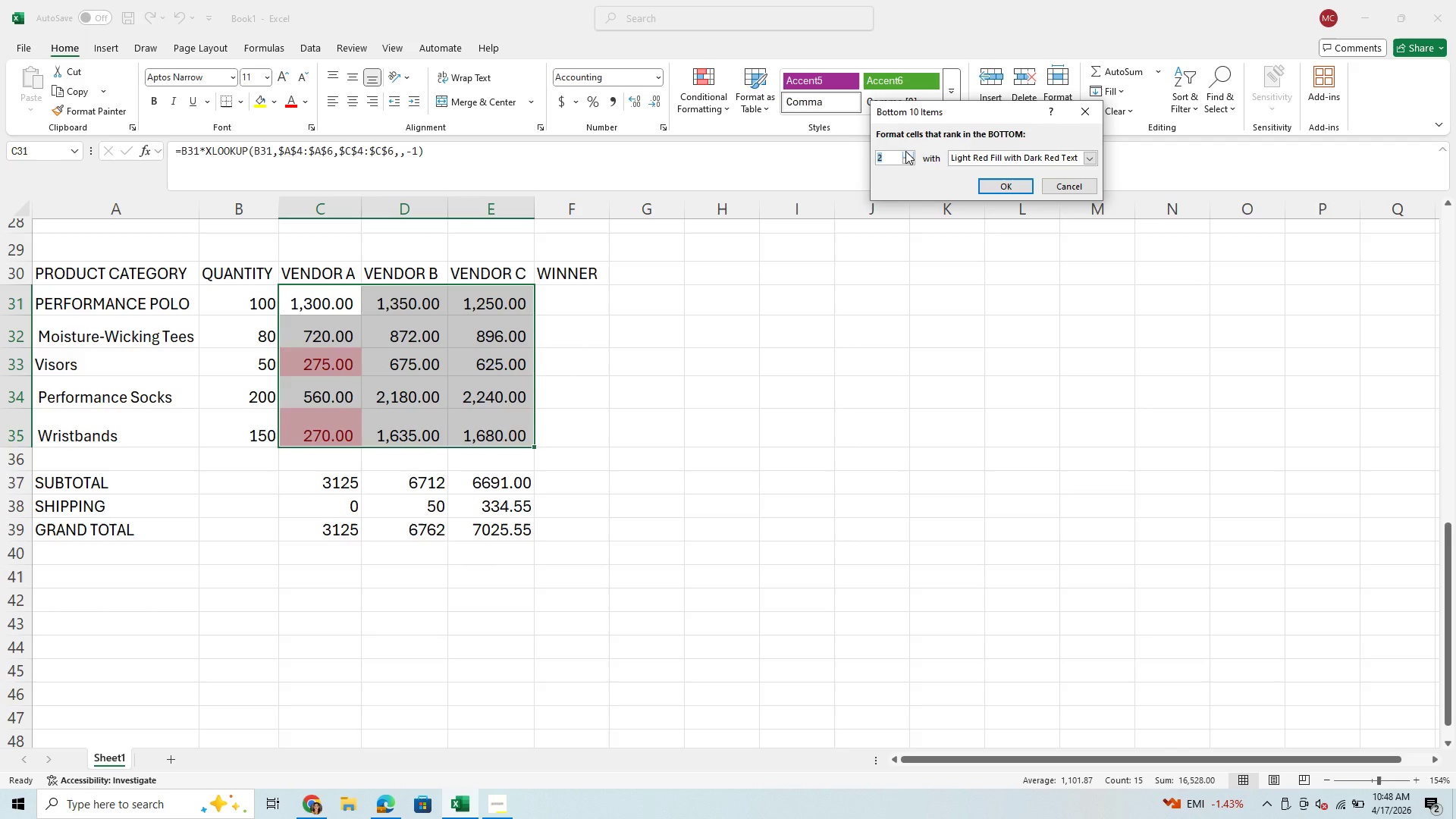 
left_click([905, 151])
 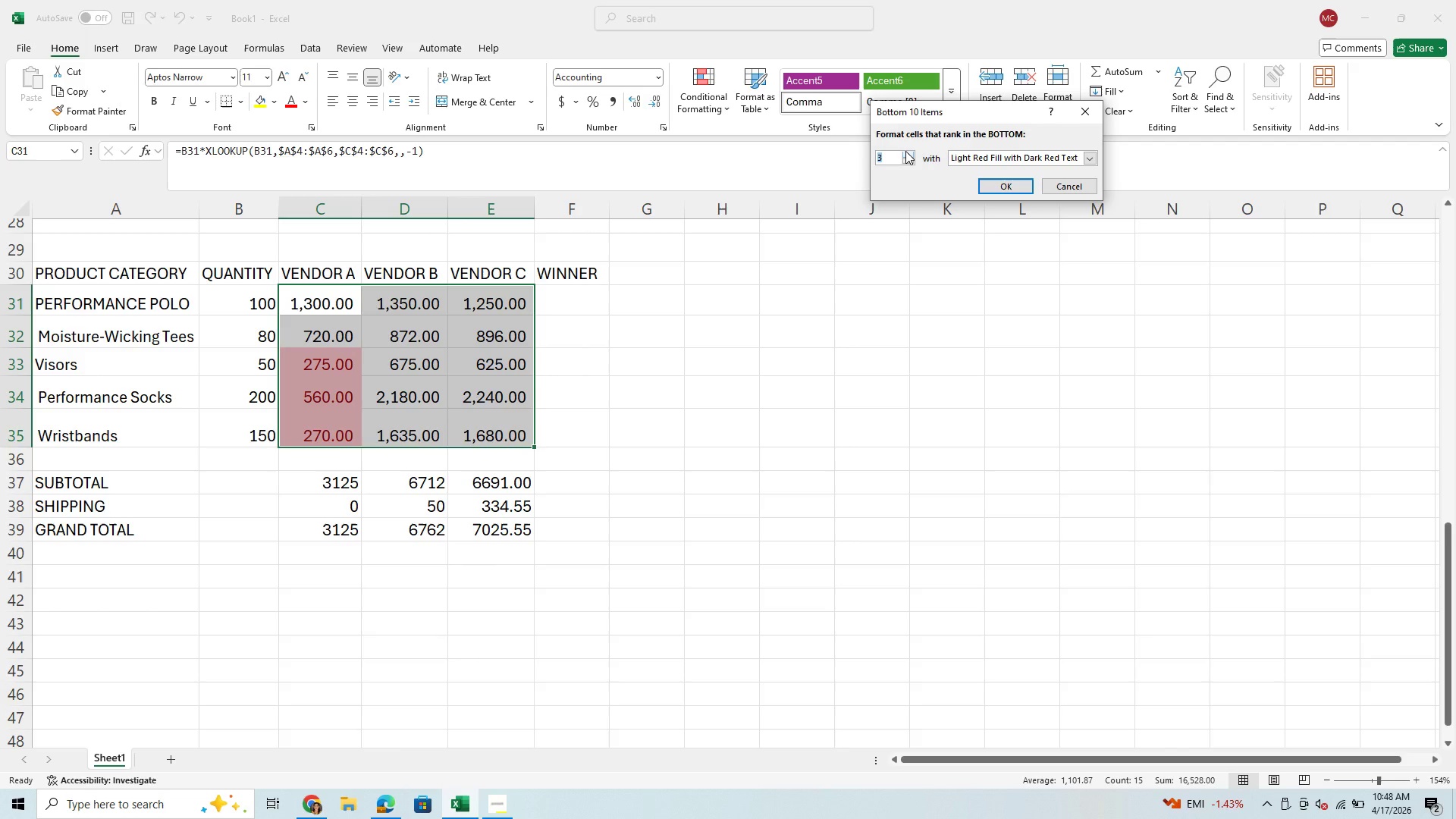 
wait(7.34)
 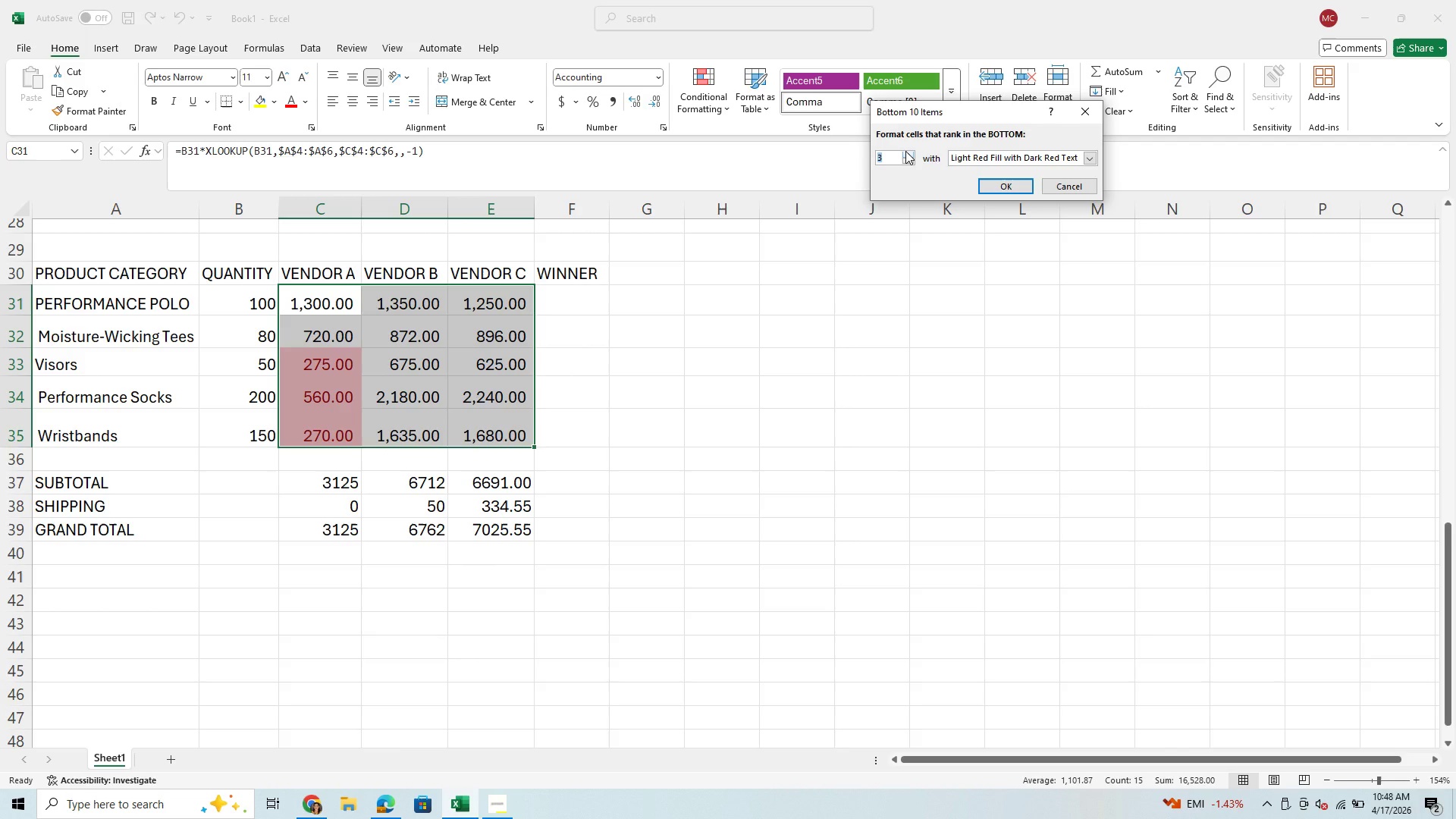 
left_click([905, 163])
 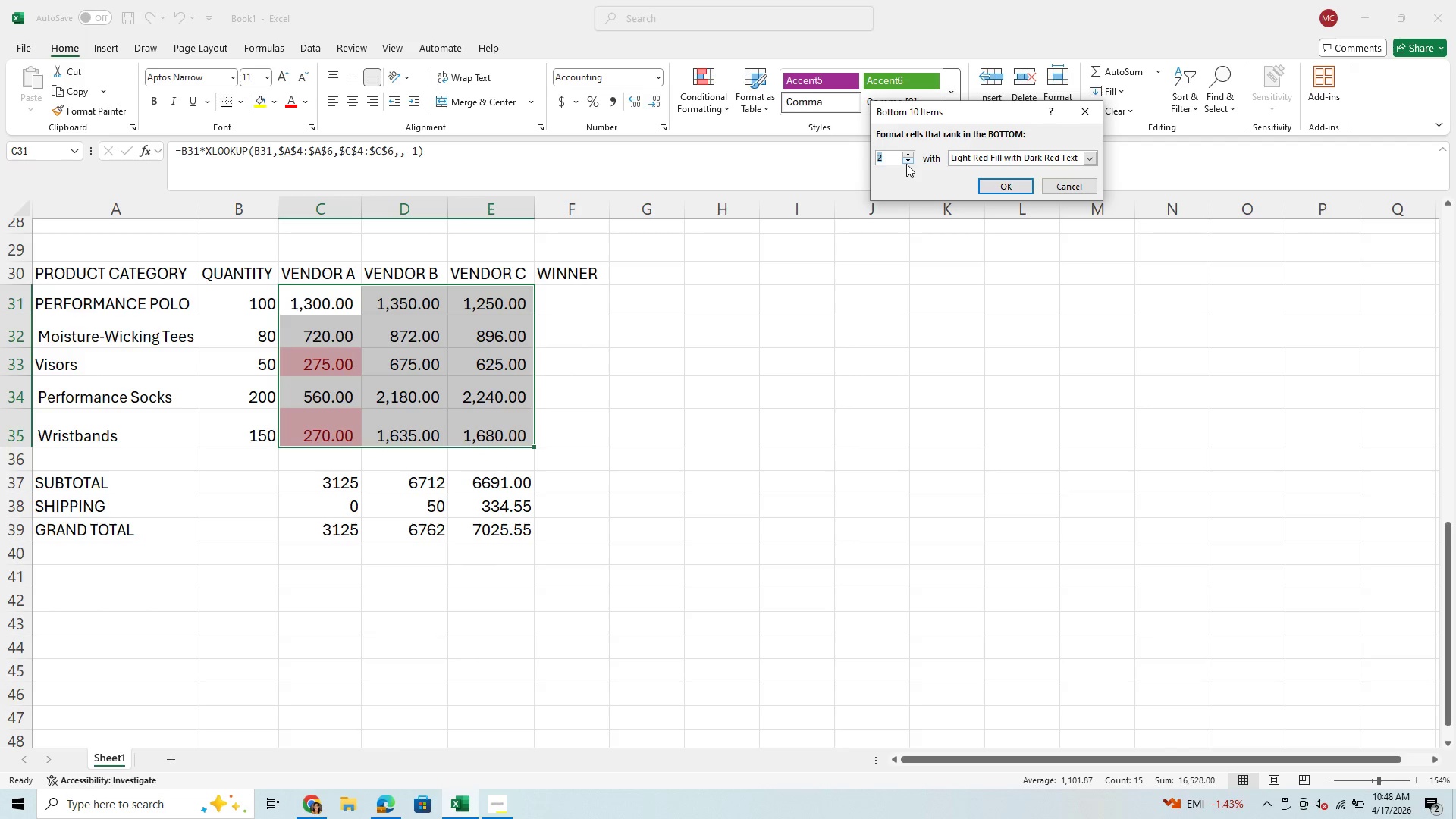 
left_click([906, 164])
 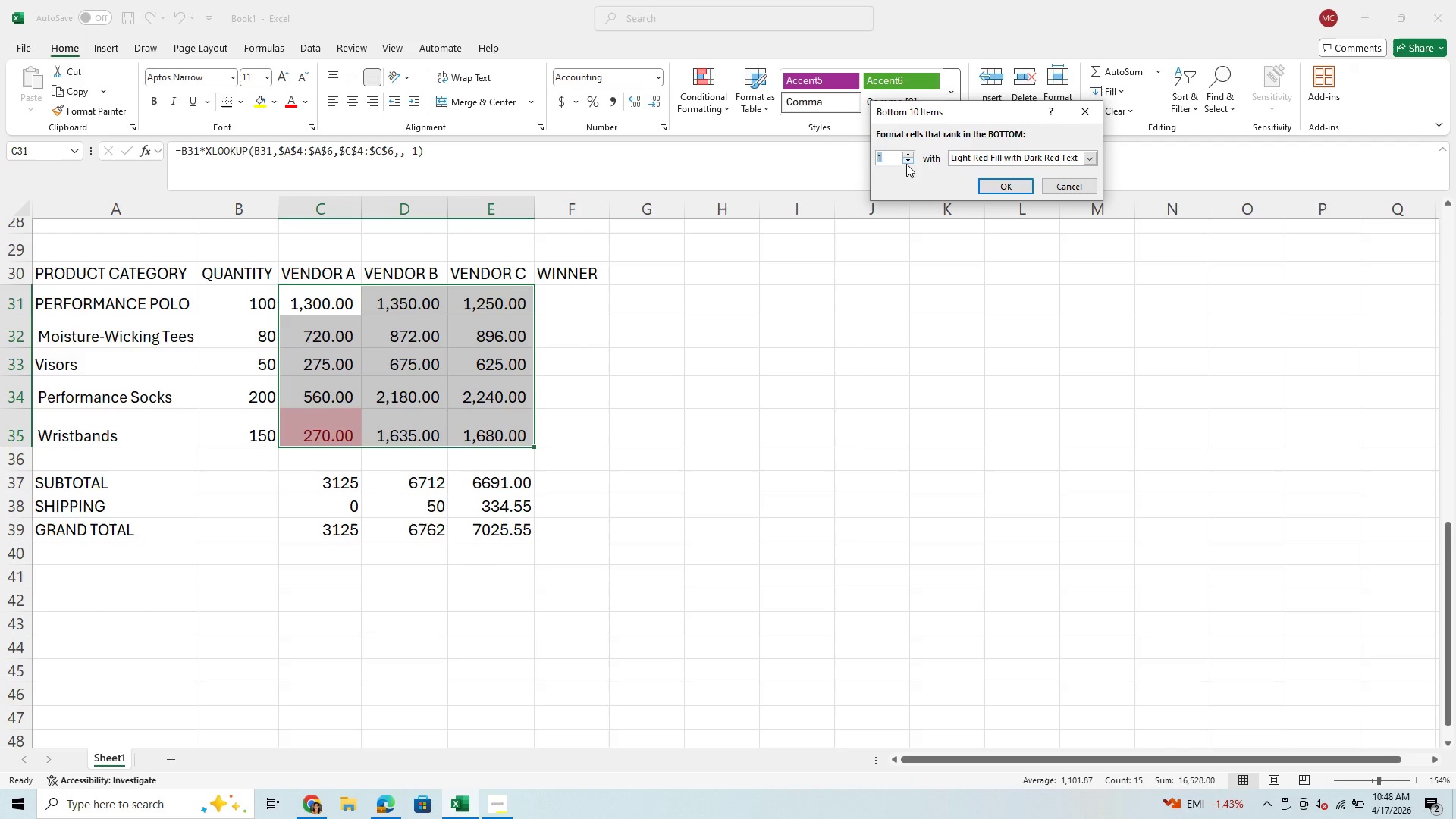 
wait(9.83)
 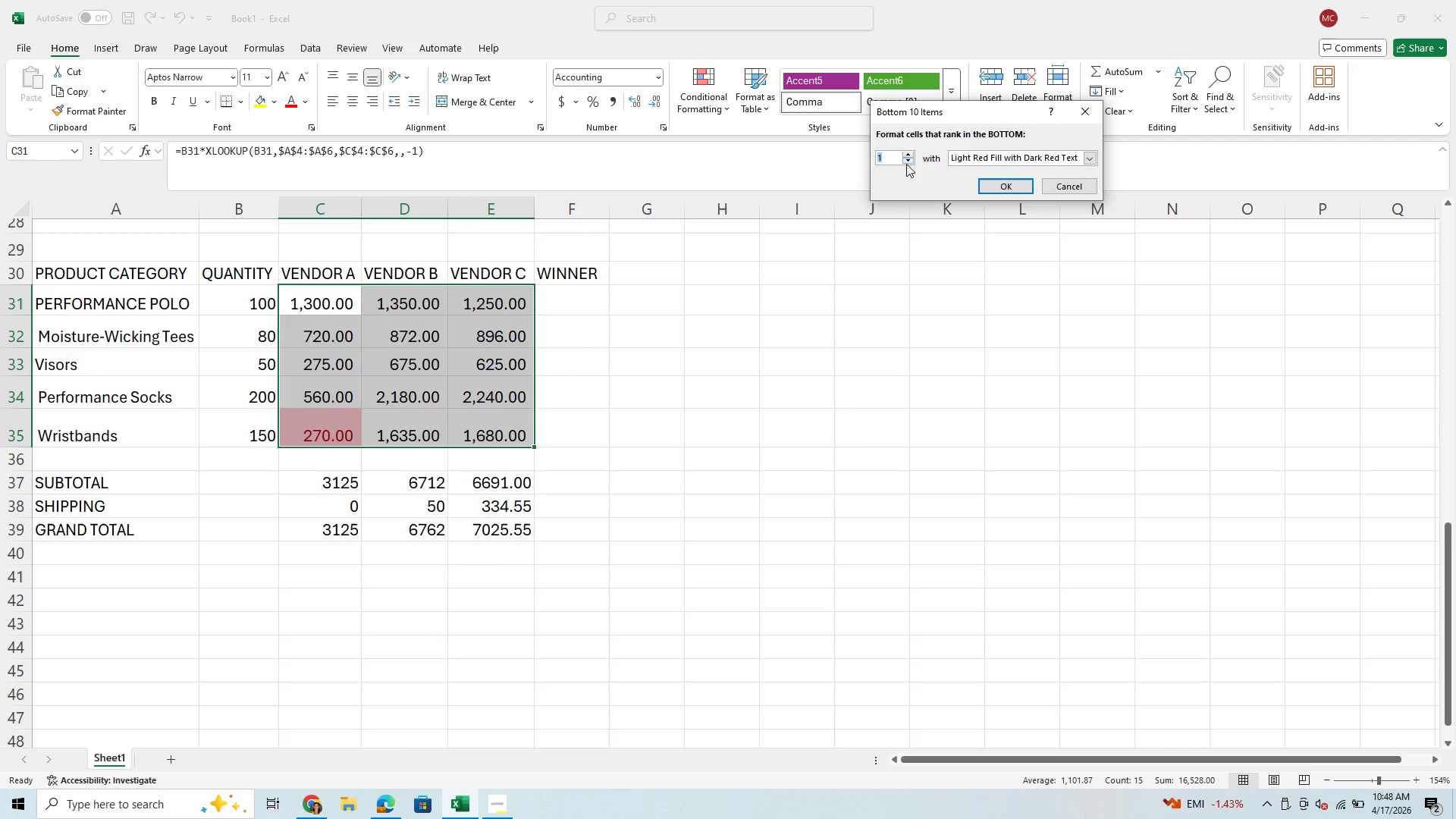 
left_click([1086, 155])
 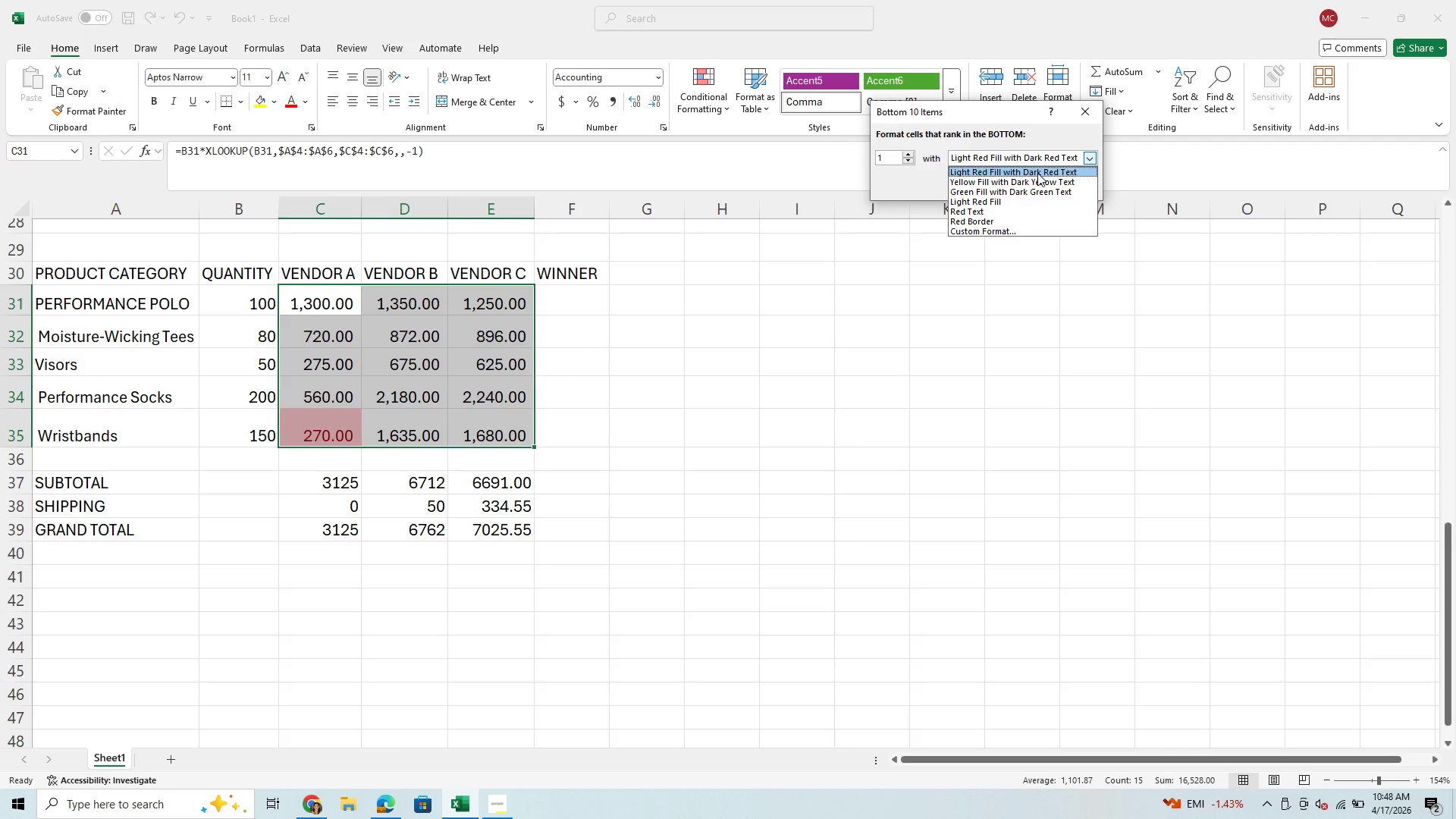 
wait(5.66)
 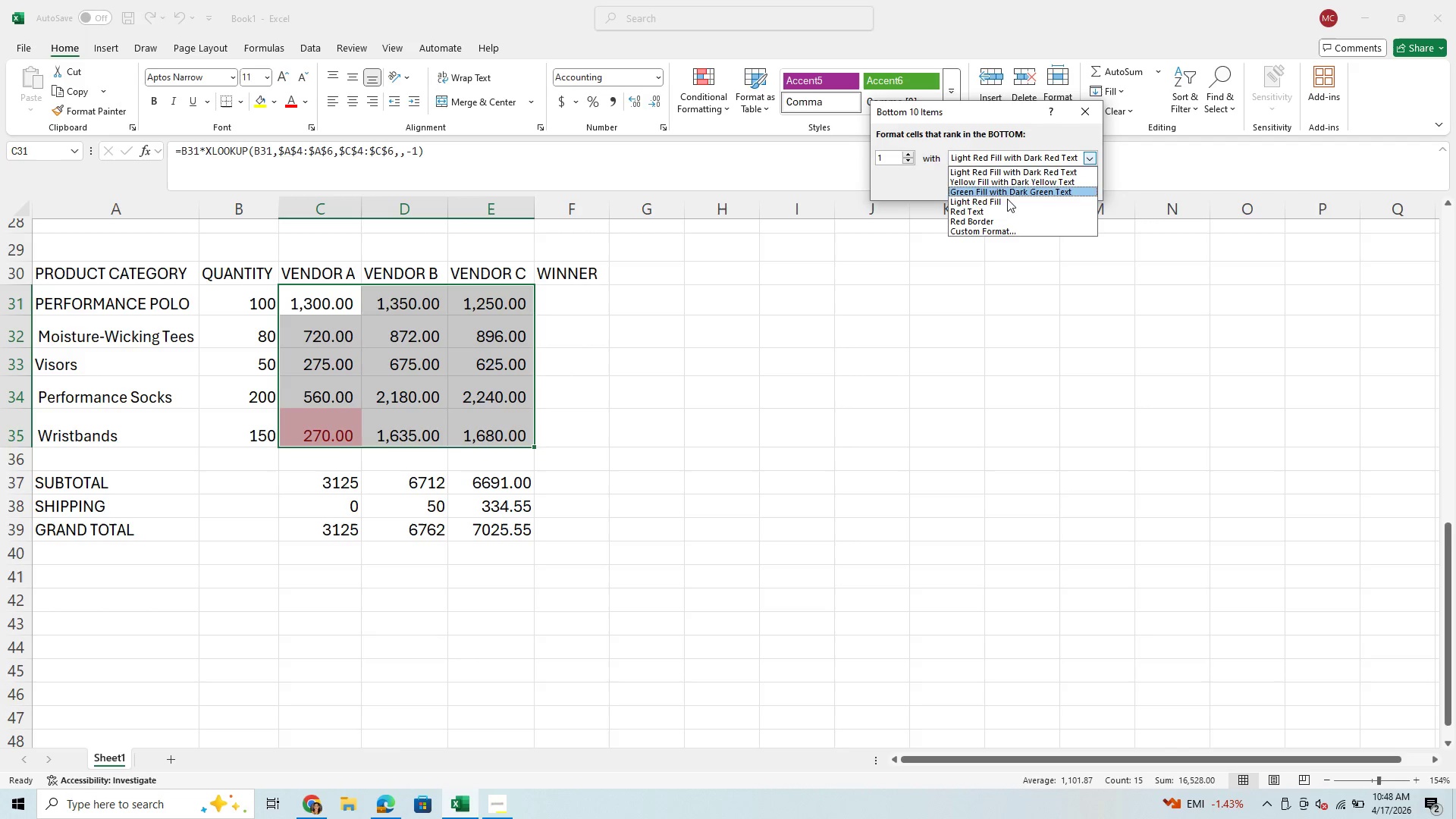 
left_click([1035, 193])
 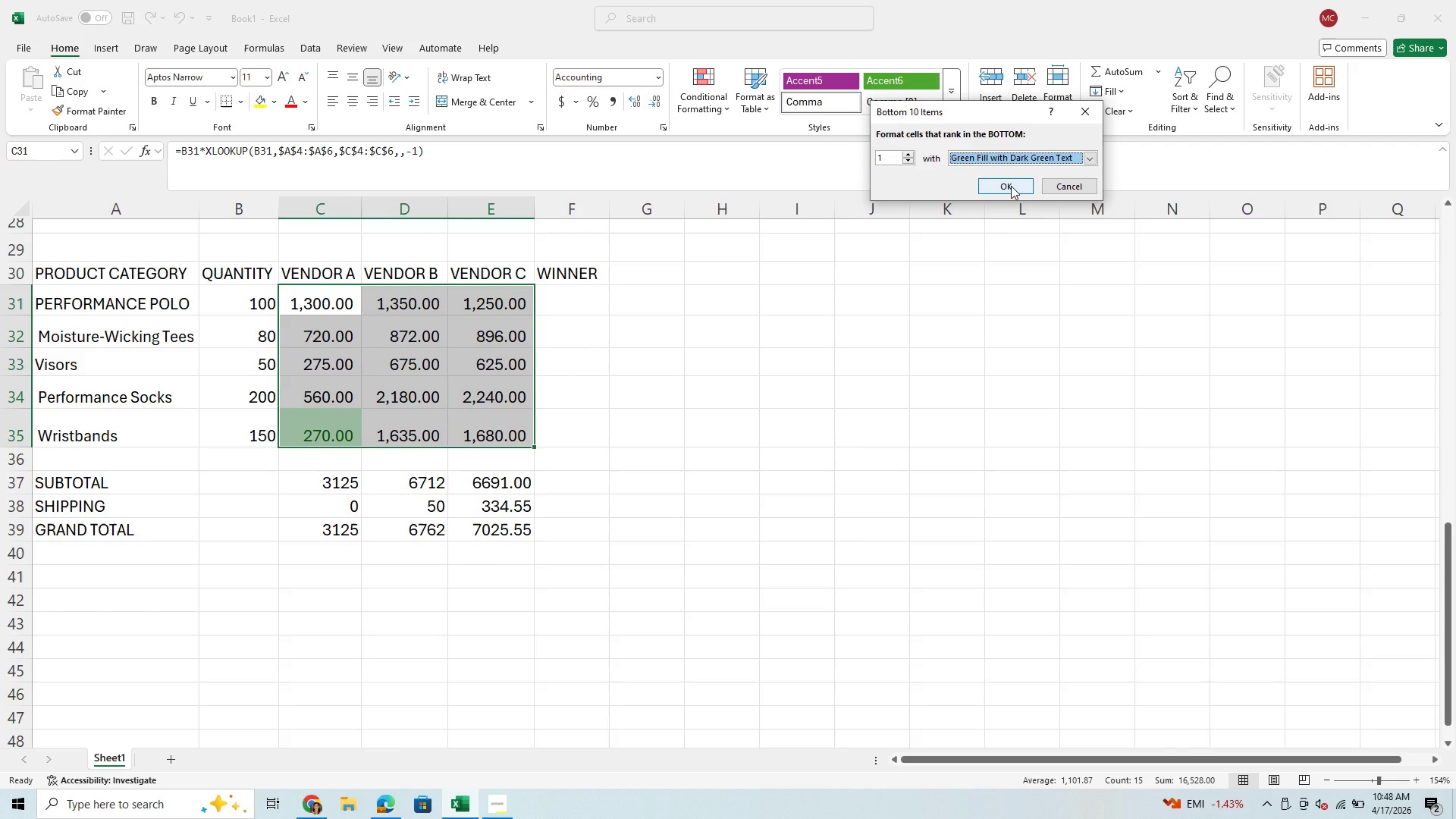 
left_click([1011, 186])
 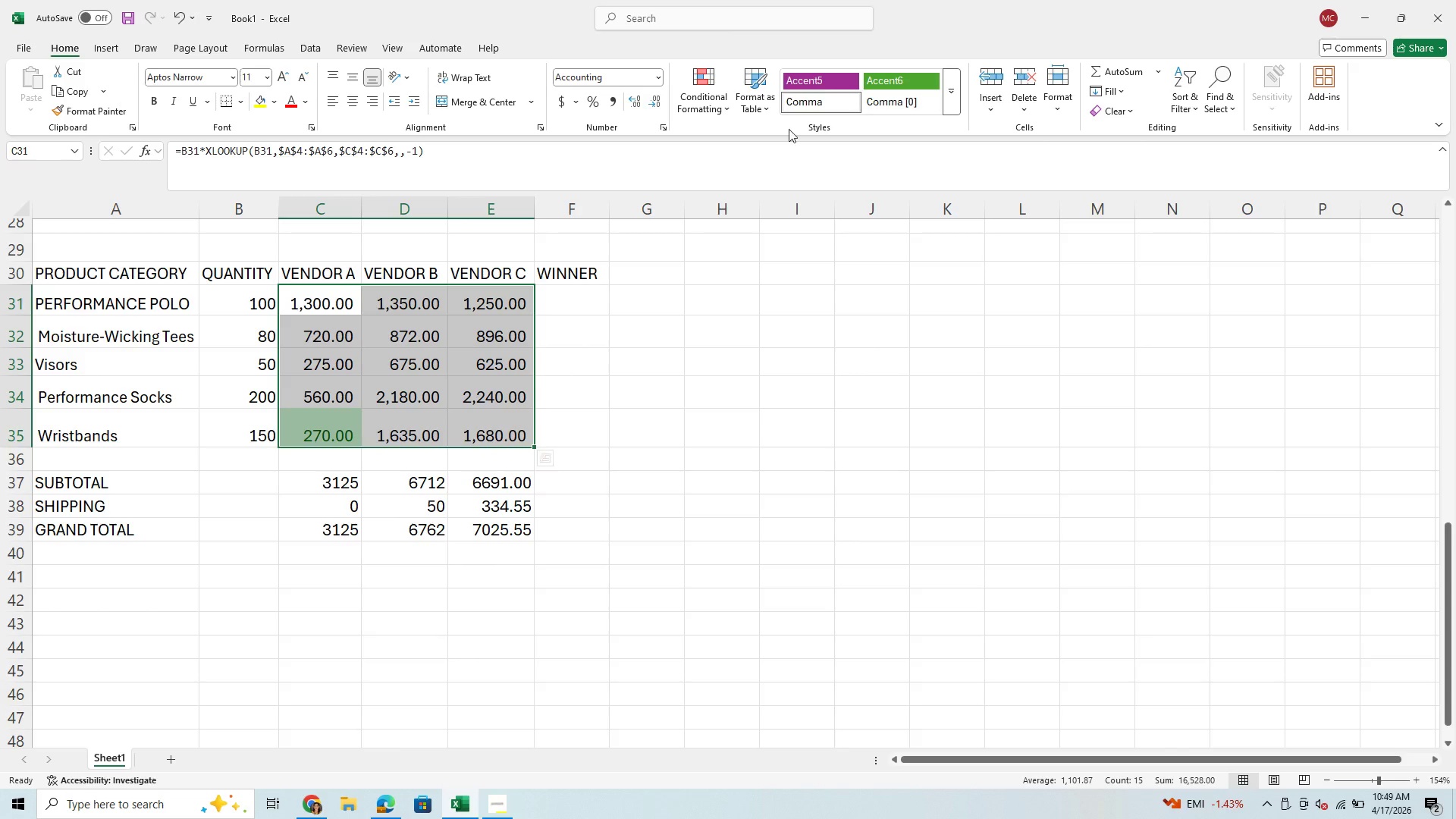 
wait(28.0)
 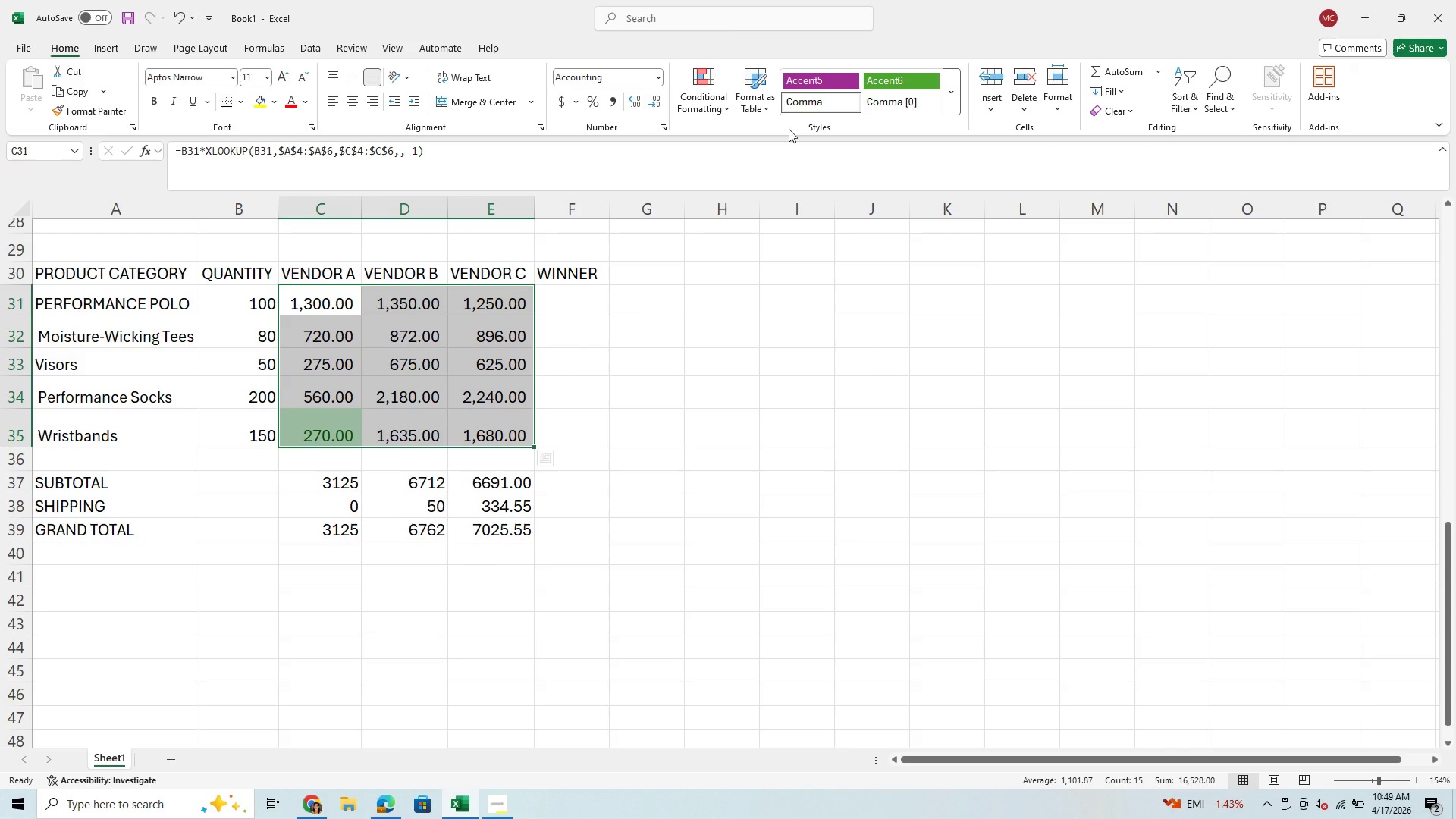 
left_click([325, 563])
 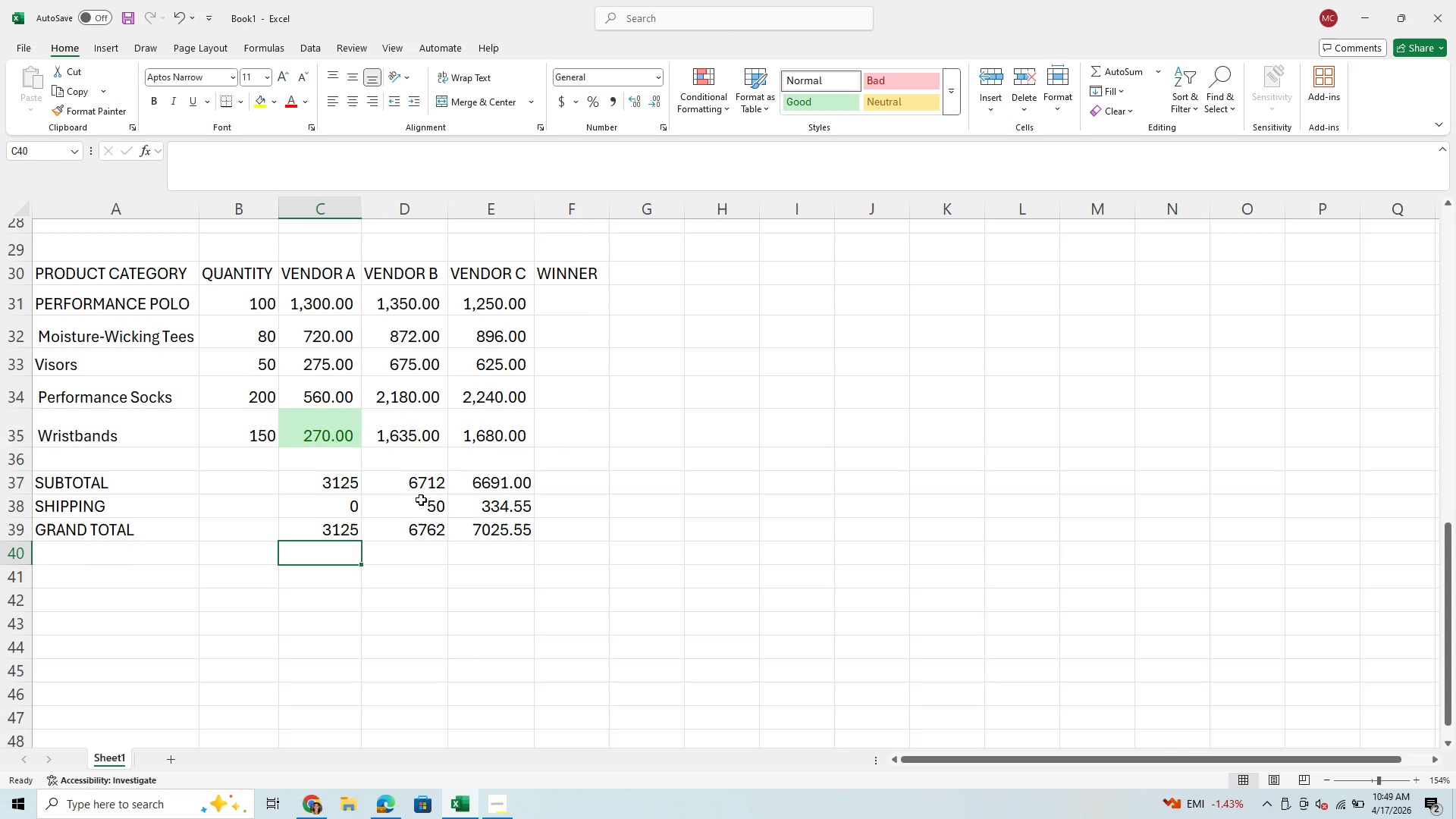 
scroll: coordinate [428, 494], scroll_direction: up, amount: 1.0
 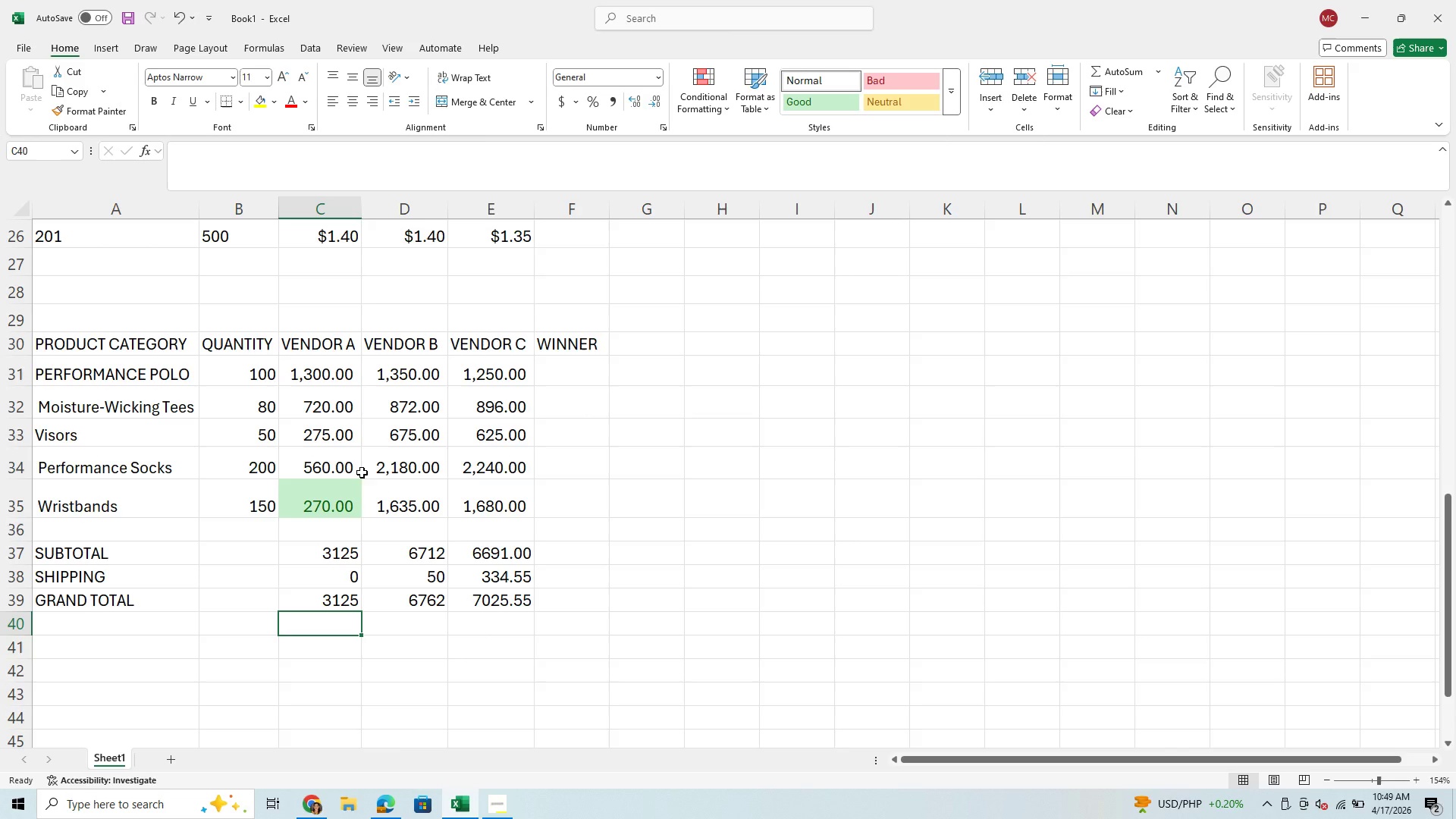 
wait(23.62)
 